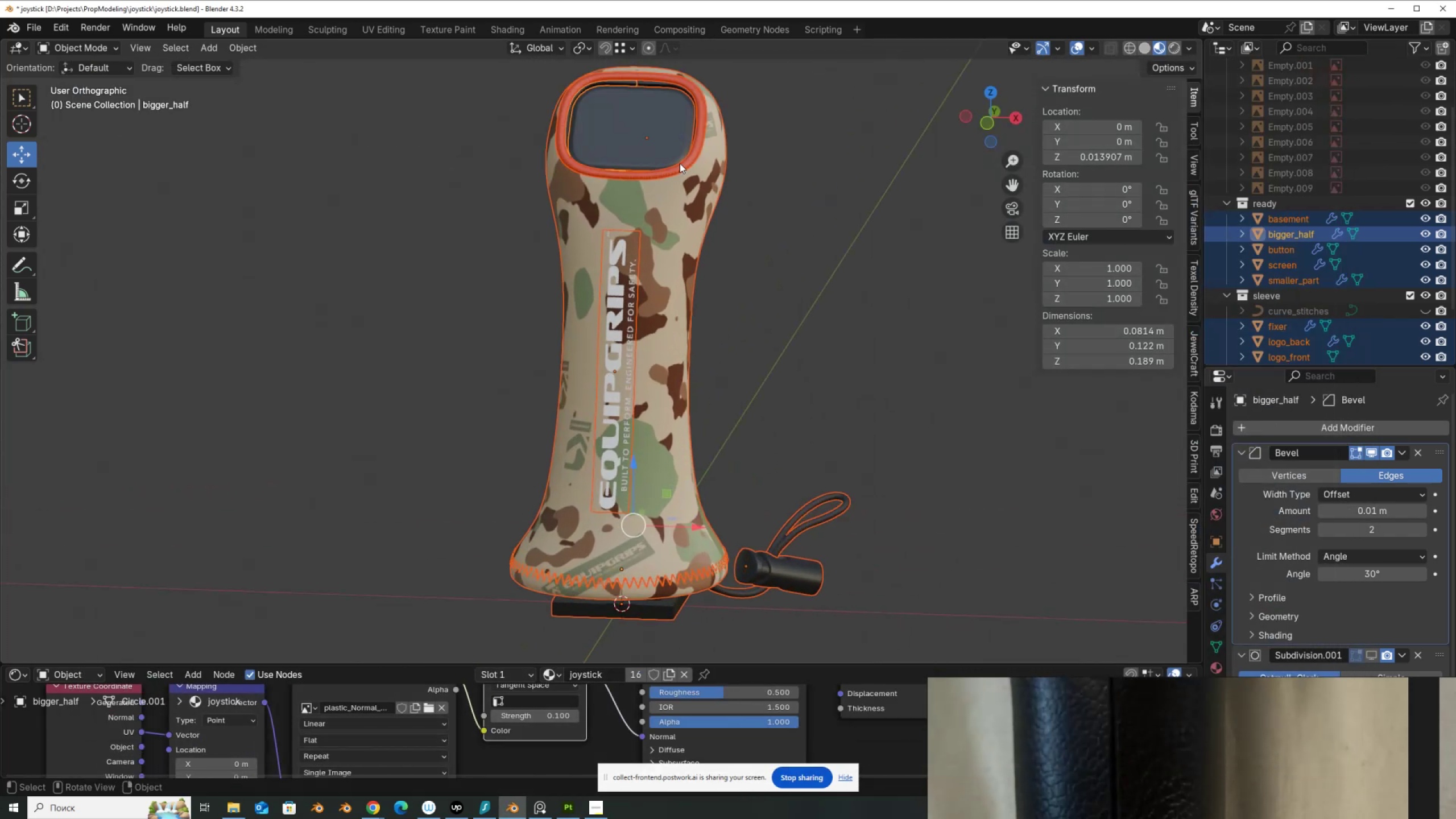 
left_click([682, 166])
 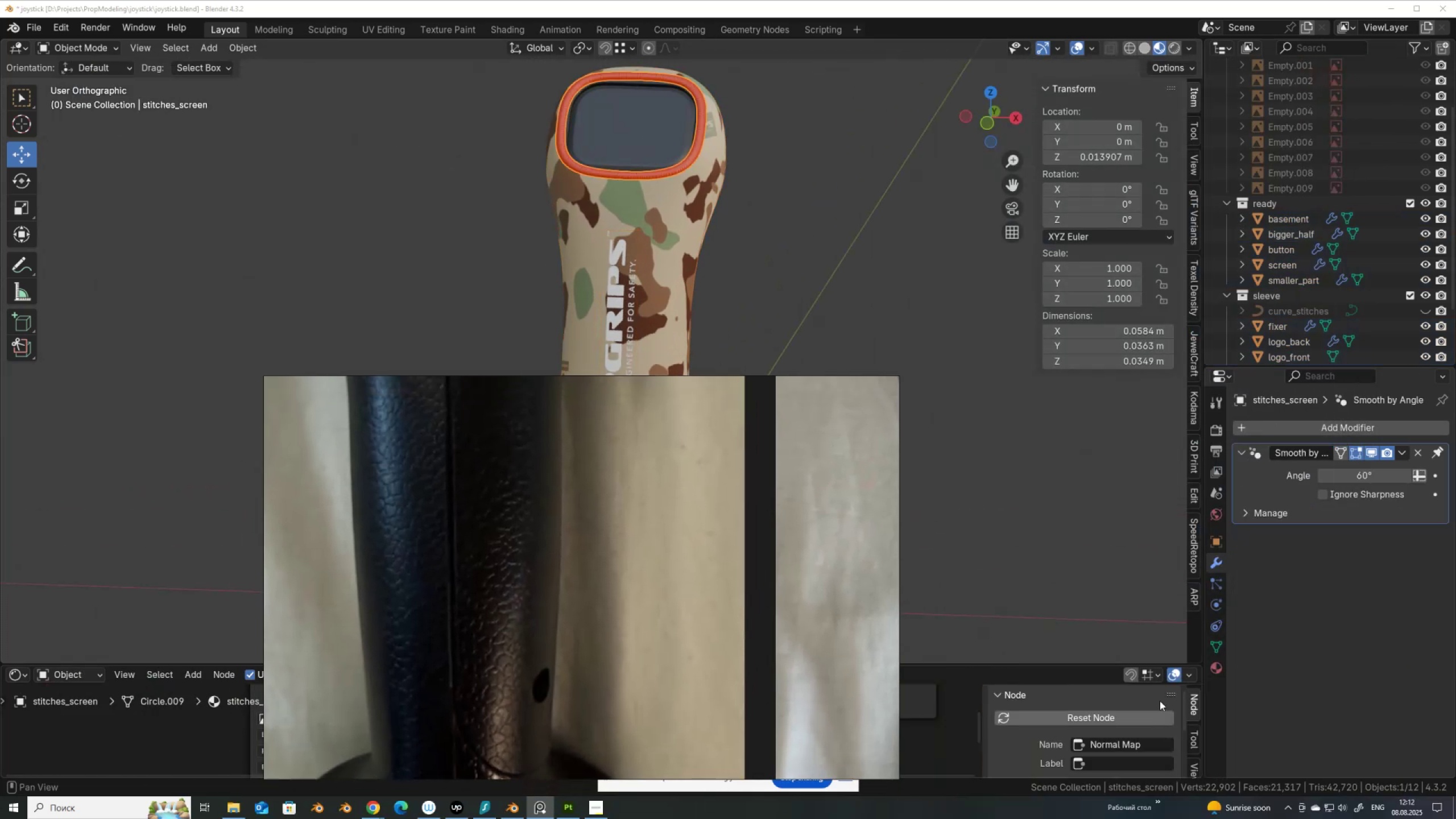 
left_click([1215, 668])
 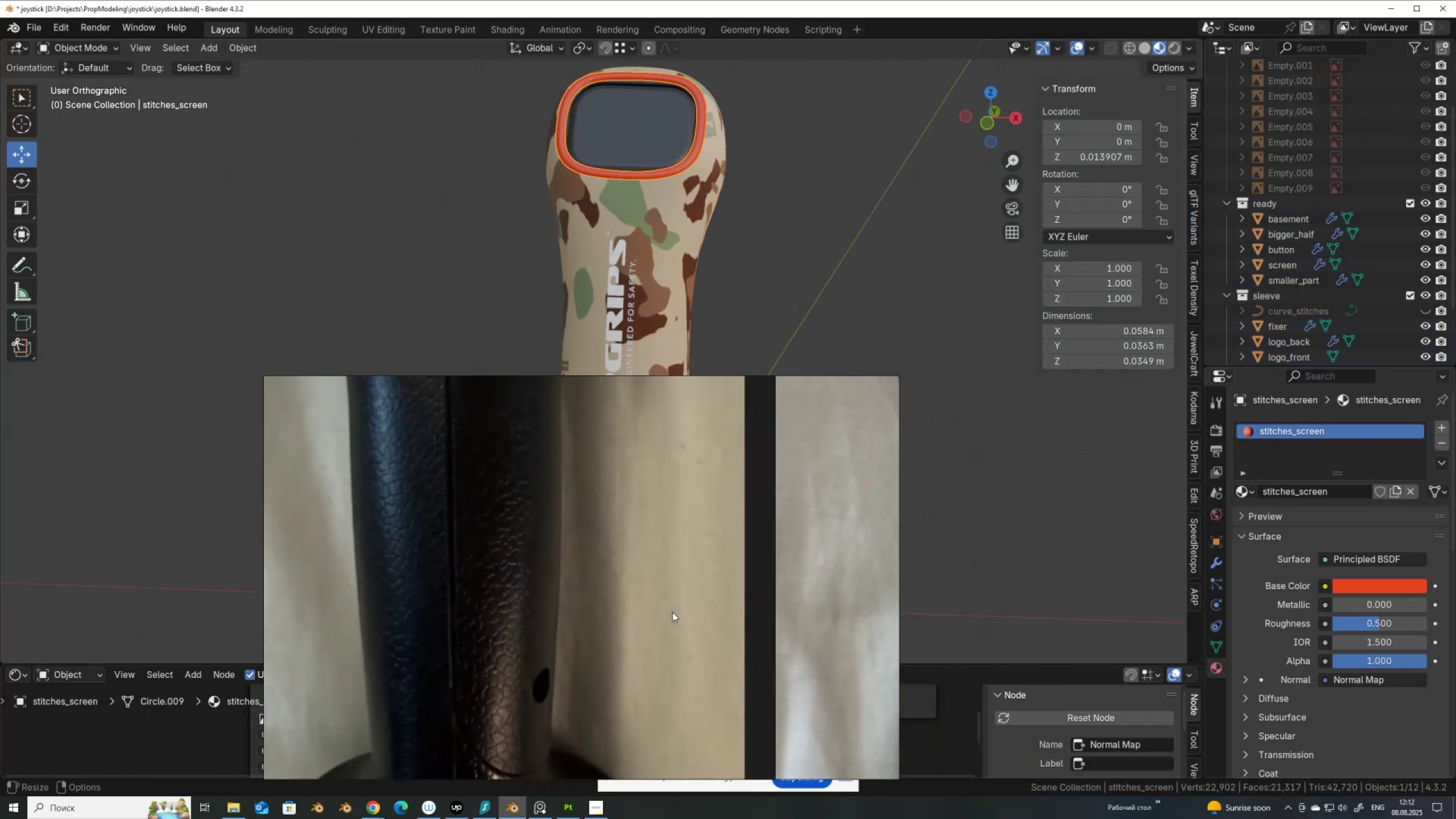 
scroll: coordinate [478, 578], scroll_direction: none, amount: 0.0
 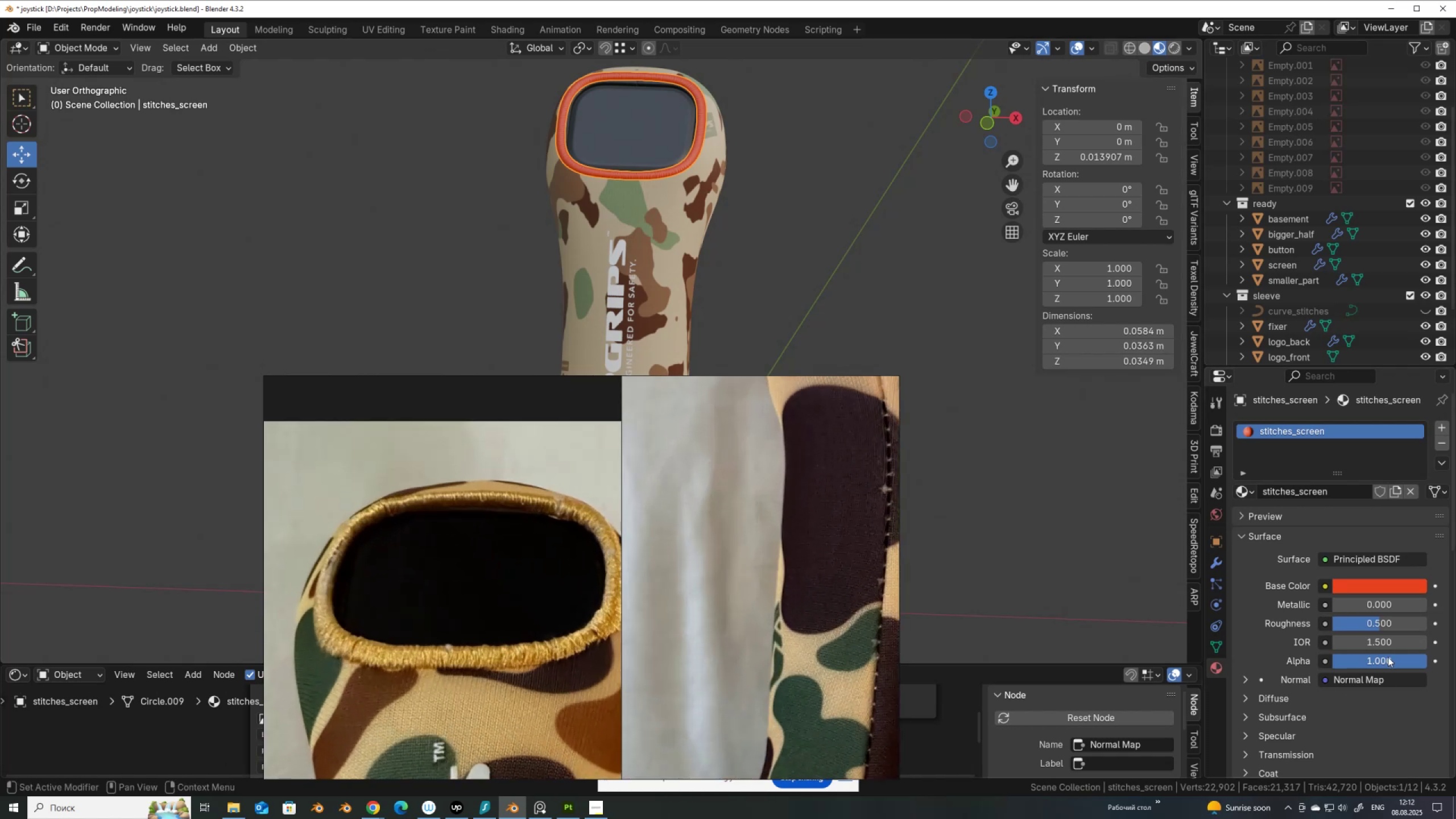 
mouse_move([1391, 611])
 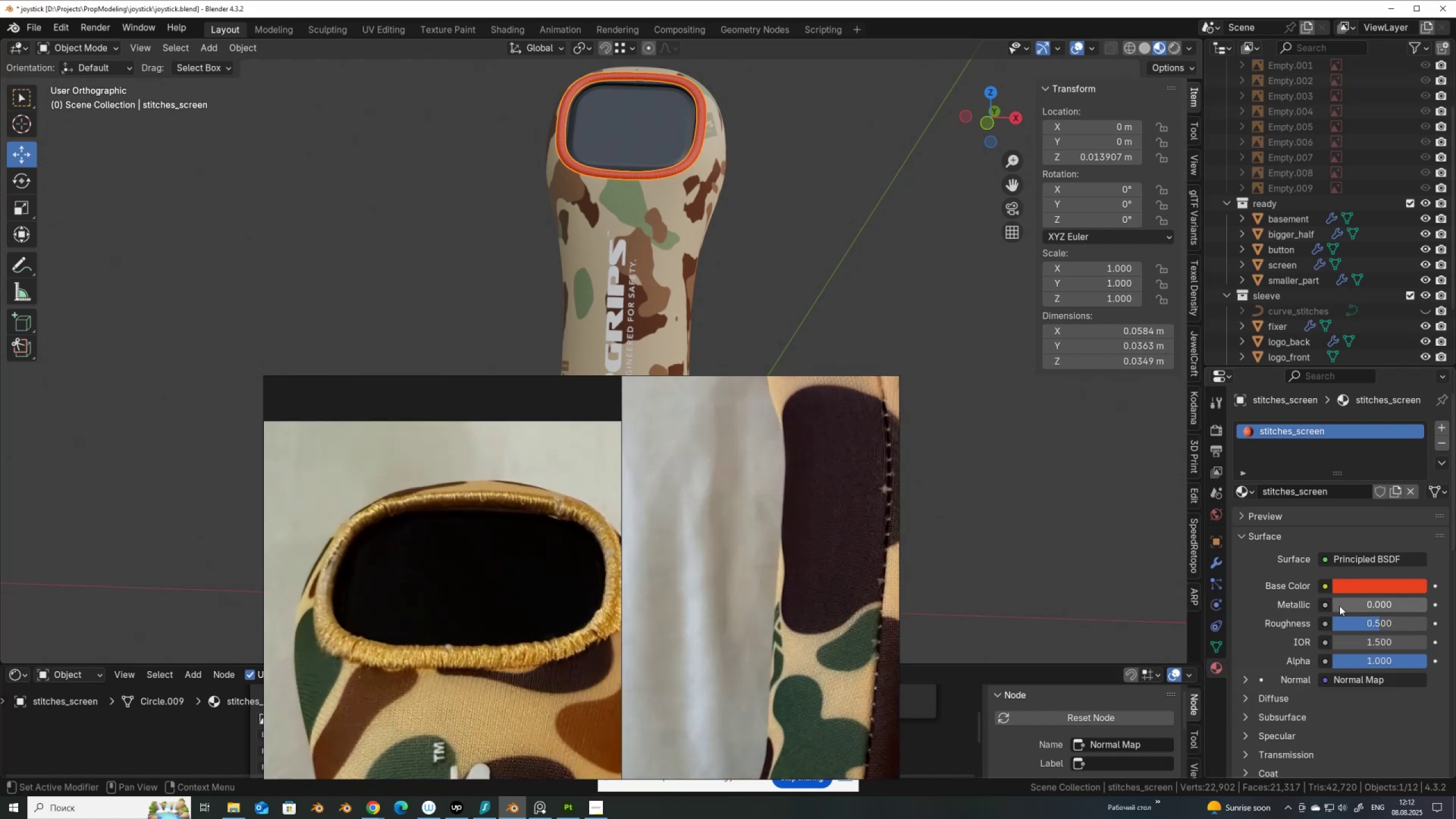 
left_click_drag(start_coordinate=[1339, 605], to_coordinate=[313, 618])
 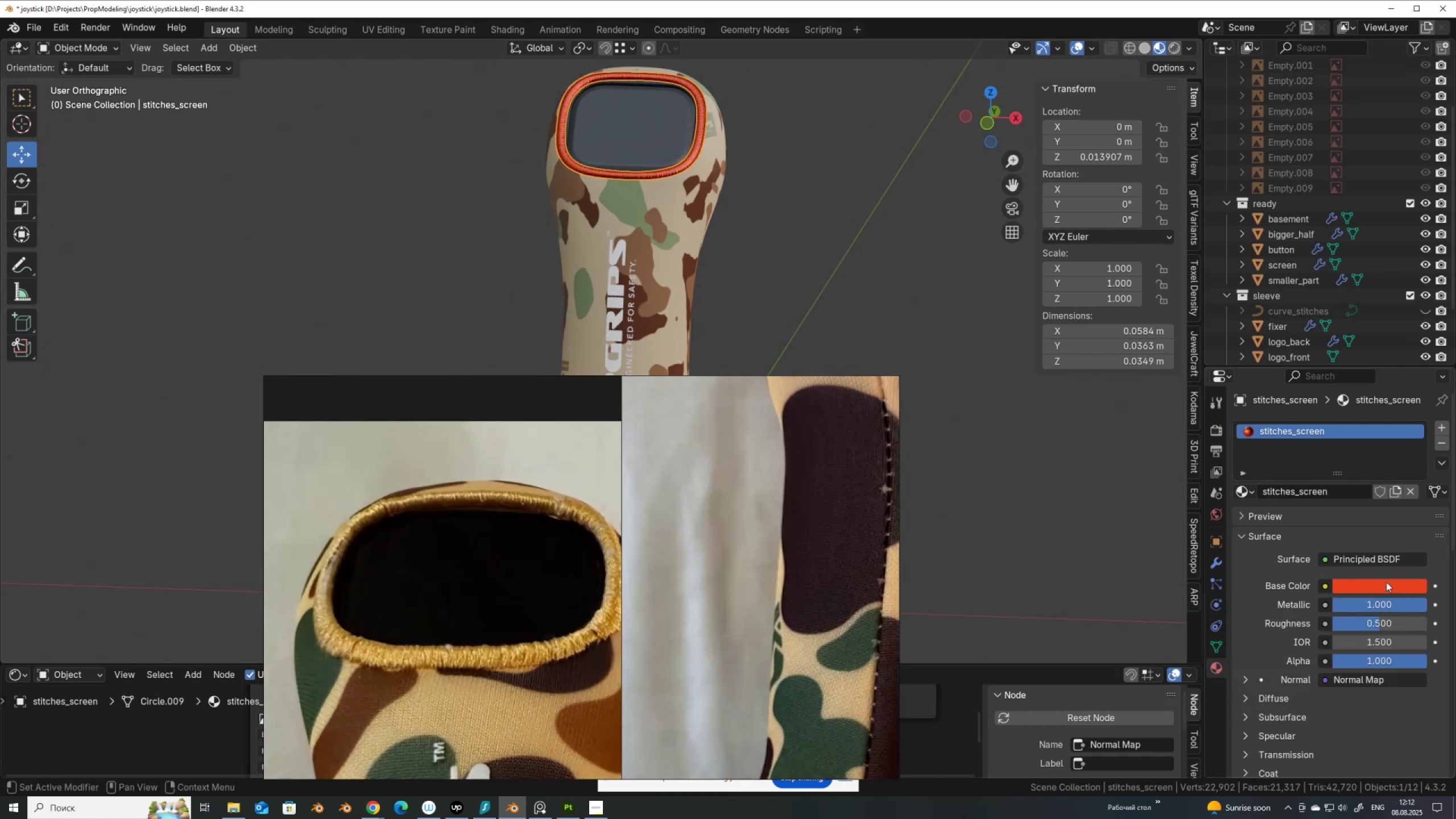 
left_click([1386, 582])
 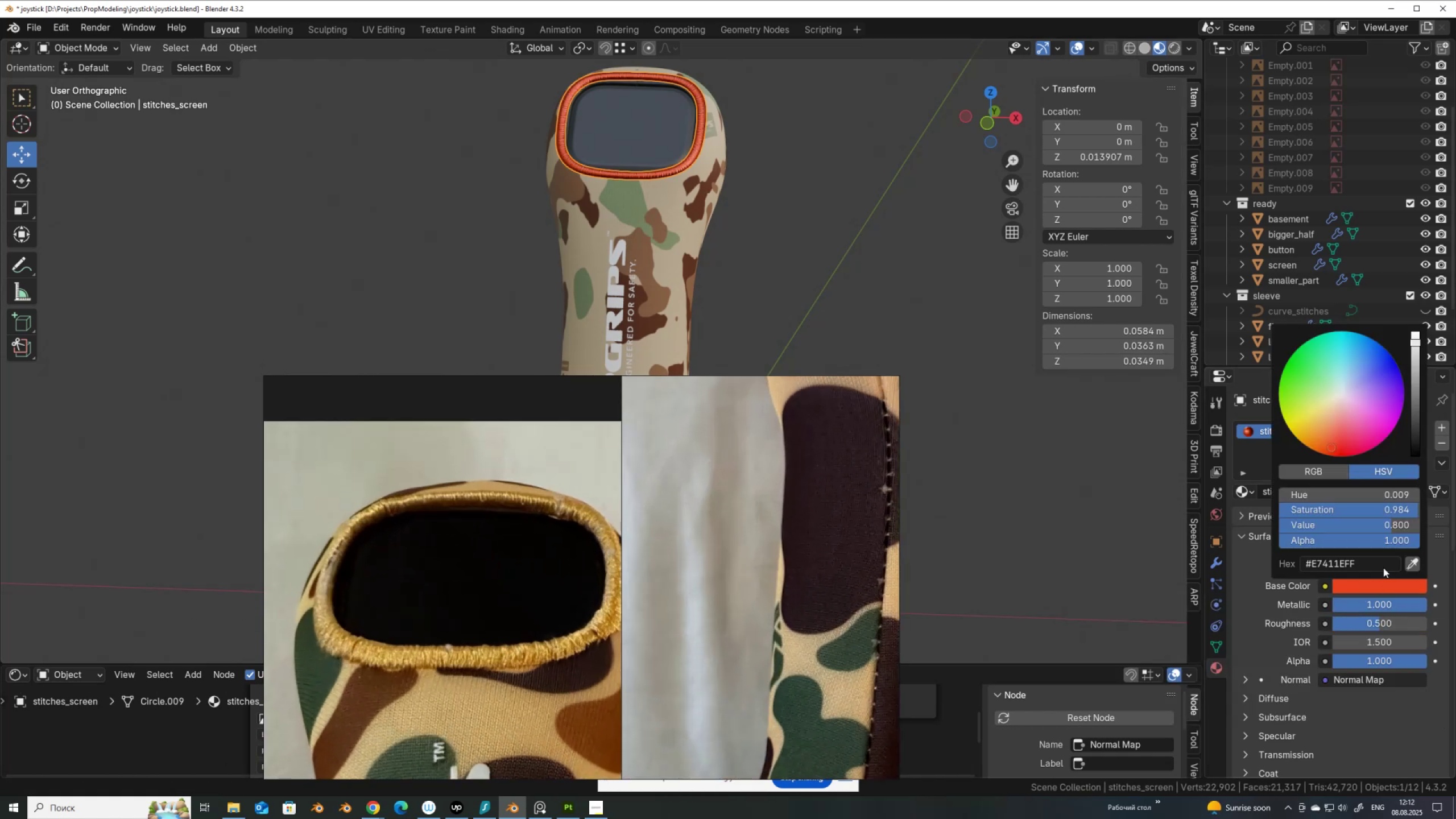 
mouse_move([1350, 413])
 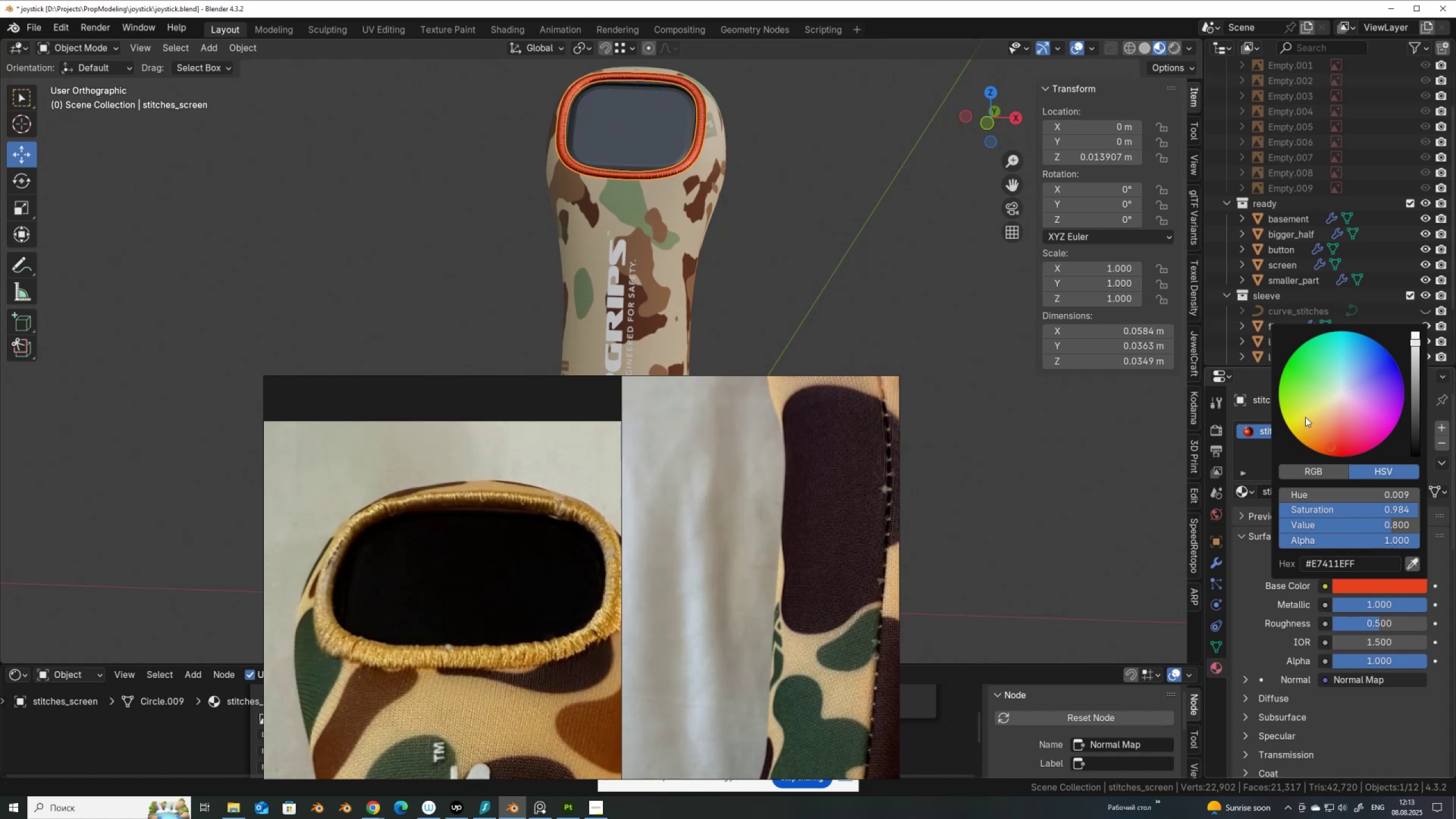 
left_click([1312, 428])
 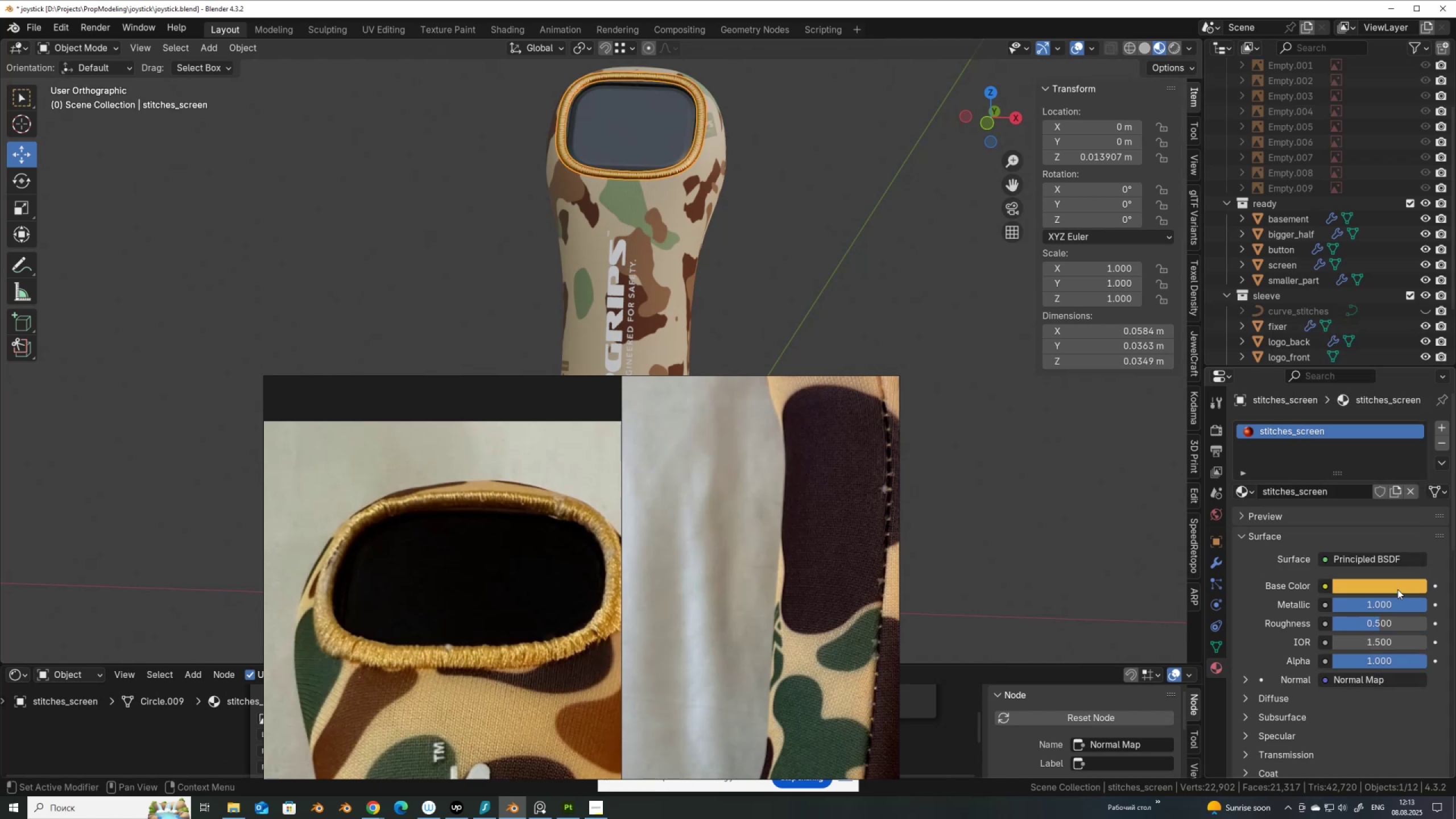 
left_click_drag(start_coordinate=[1407, 603], to_coordinate=[1237, 624])
 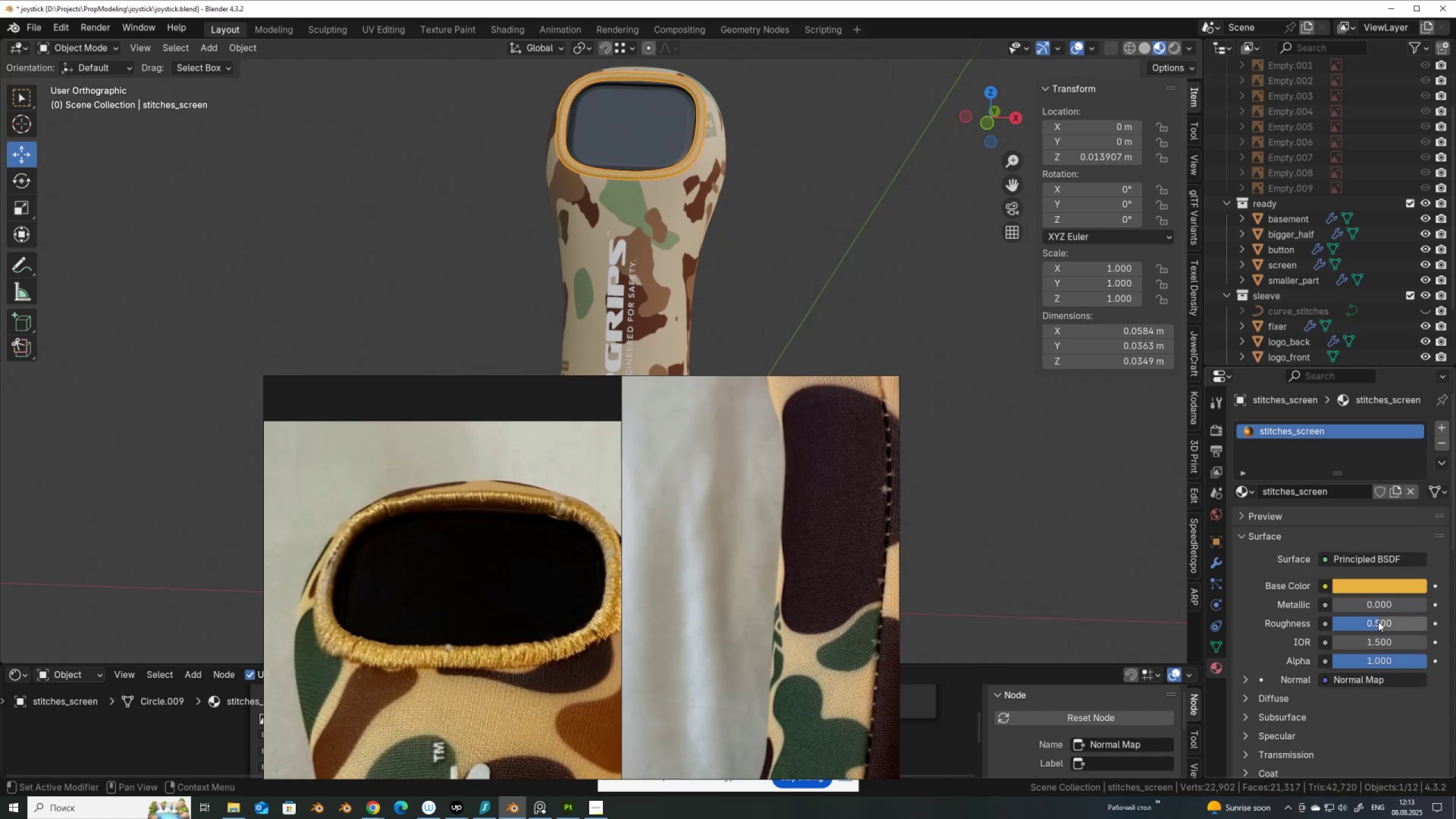 
left_click_drag(start_coordinate=[1376, 622], to_coordinate=[187, 636])
 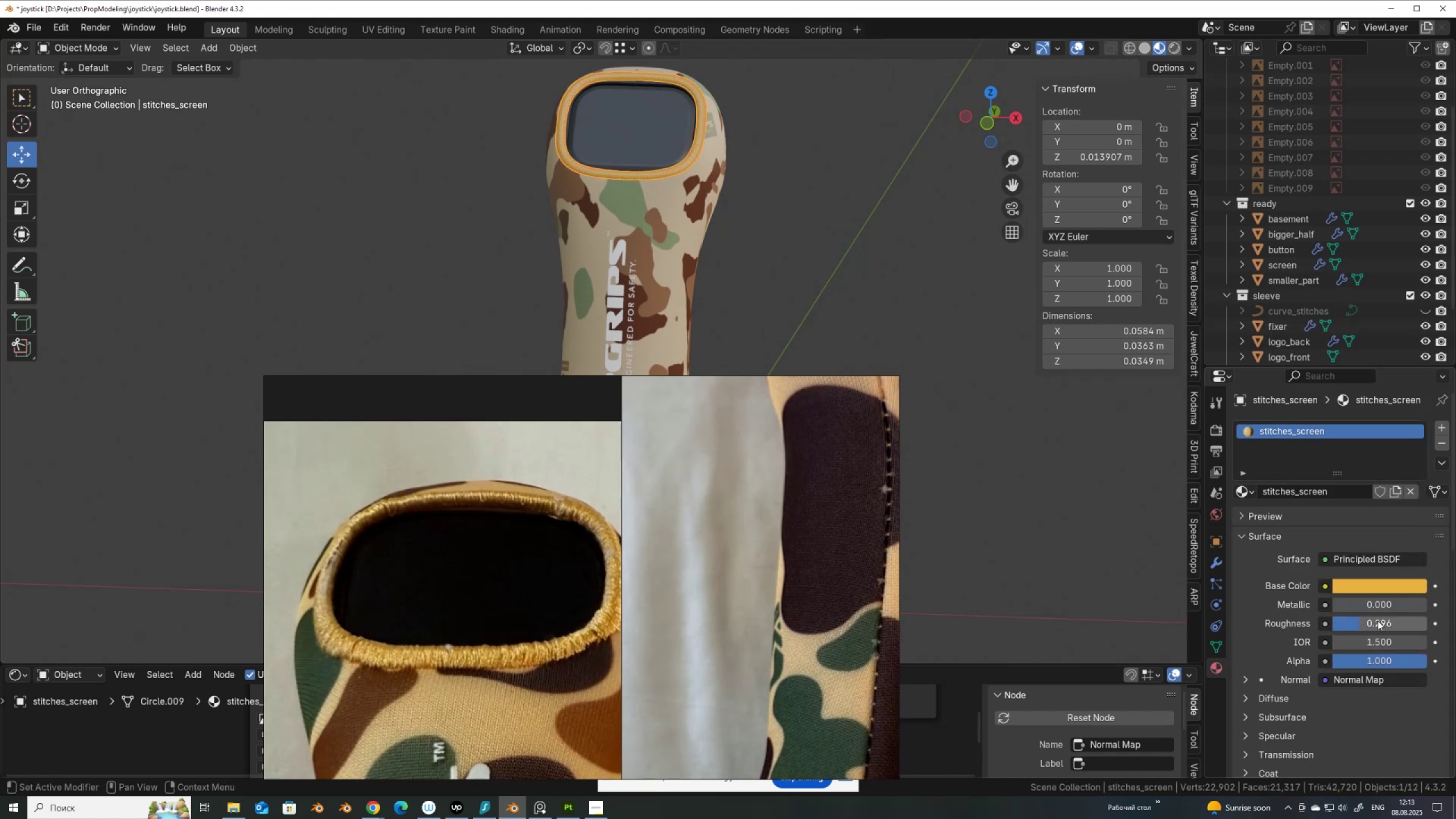 
left_click([1378, 621])
 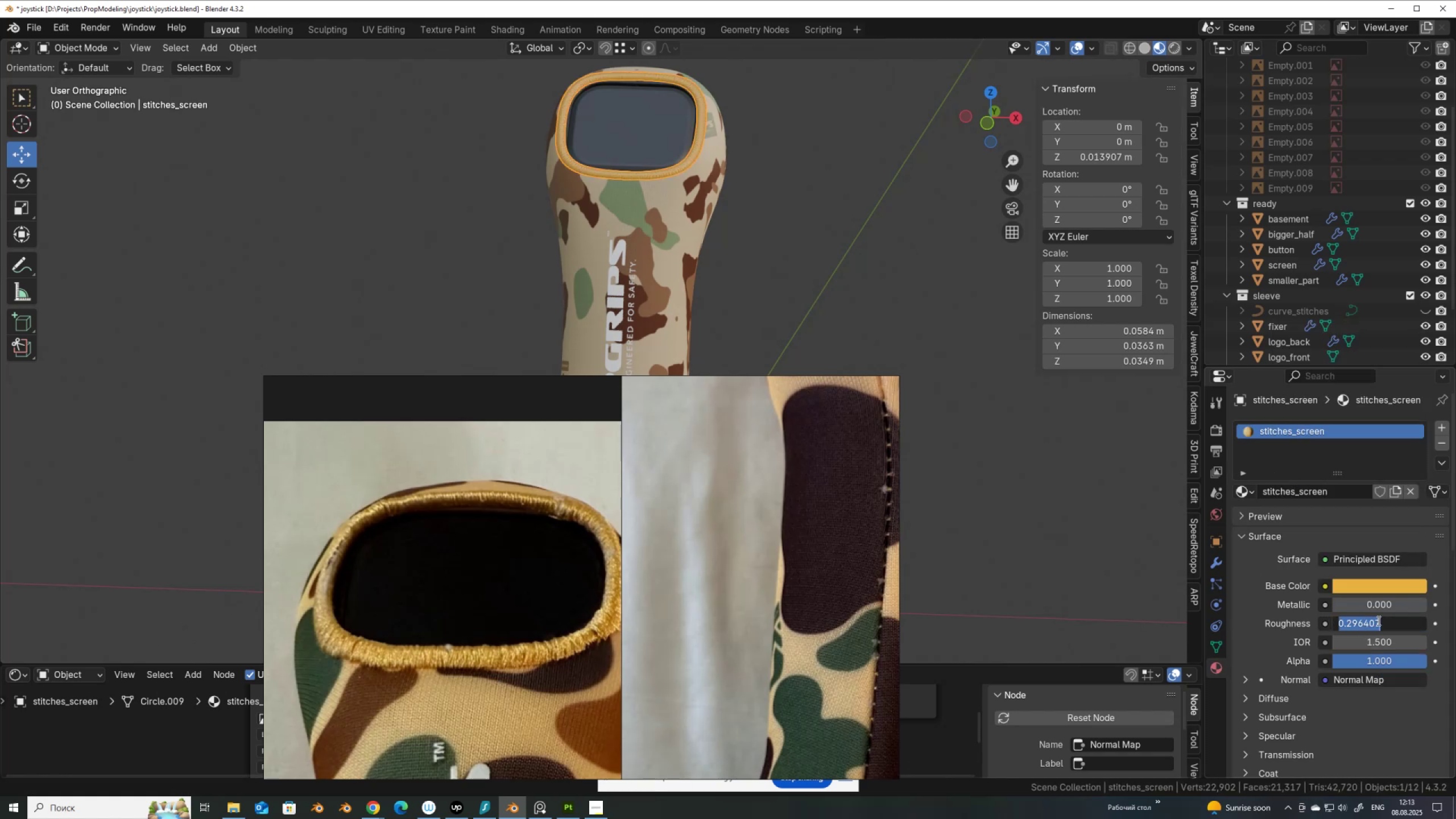 
key(Numpad0)
 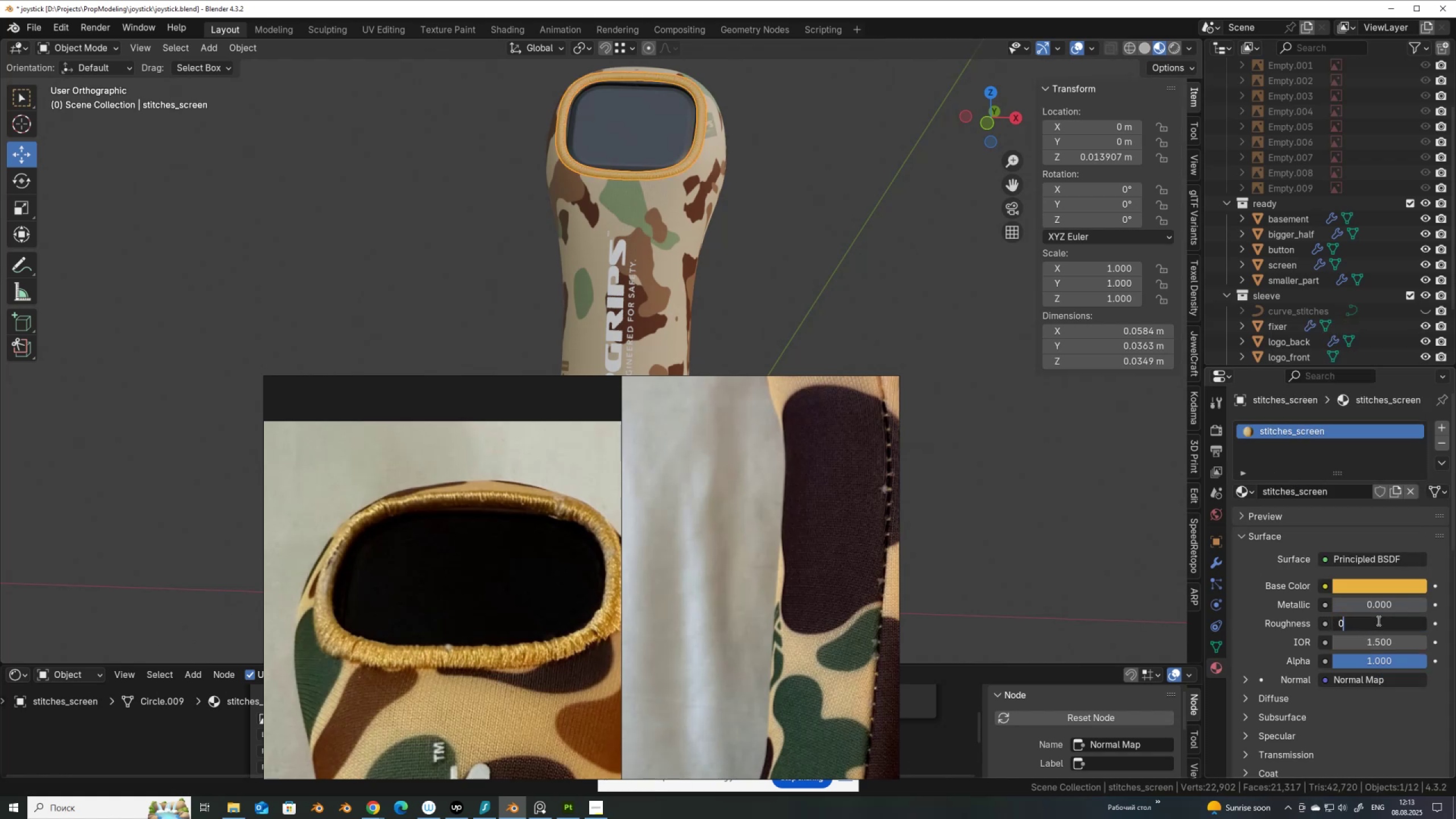 
key(NumpadDecimal)
 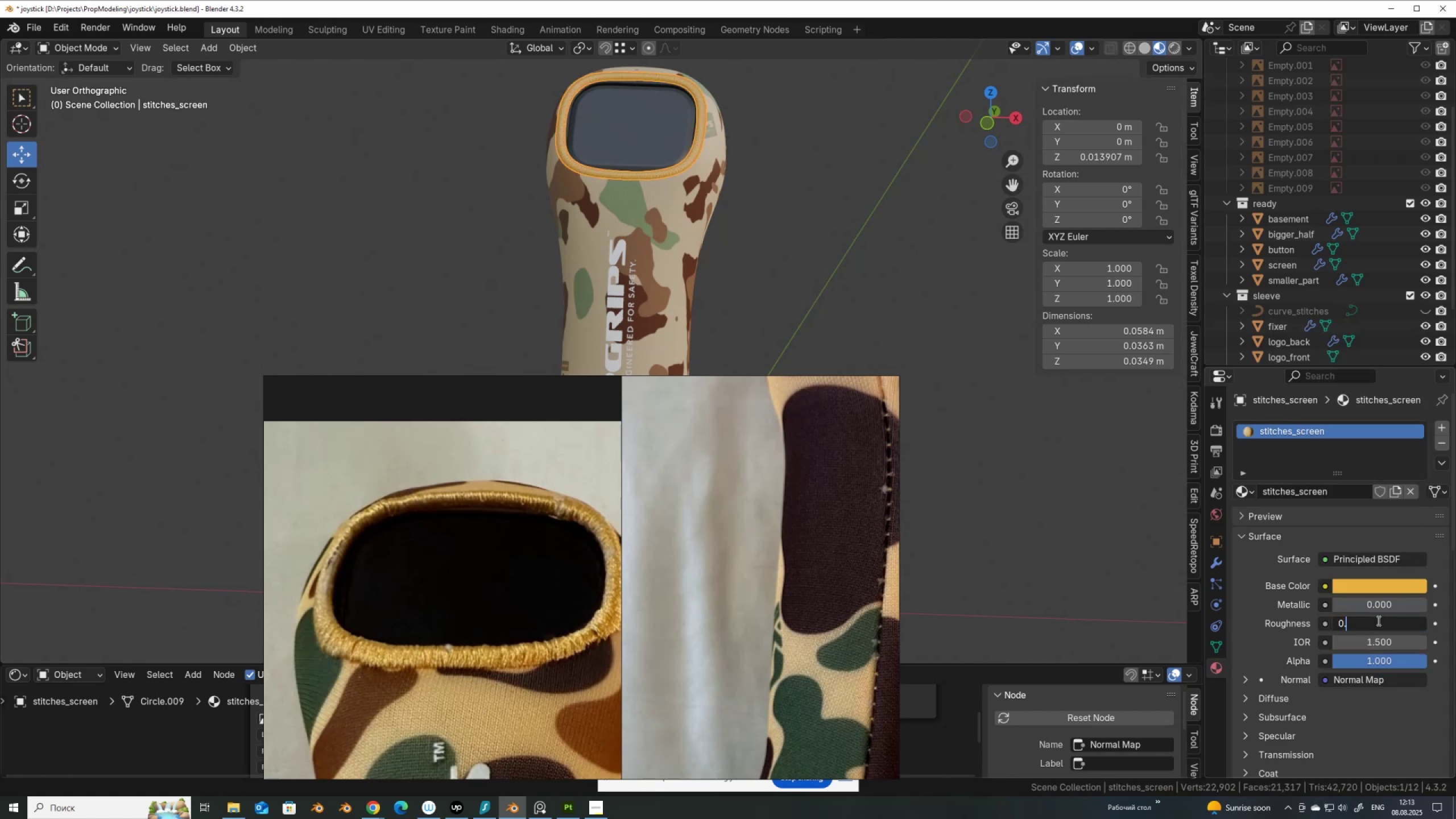 
key(Numpad3)
 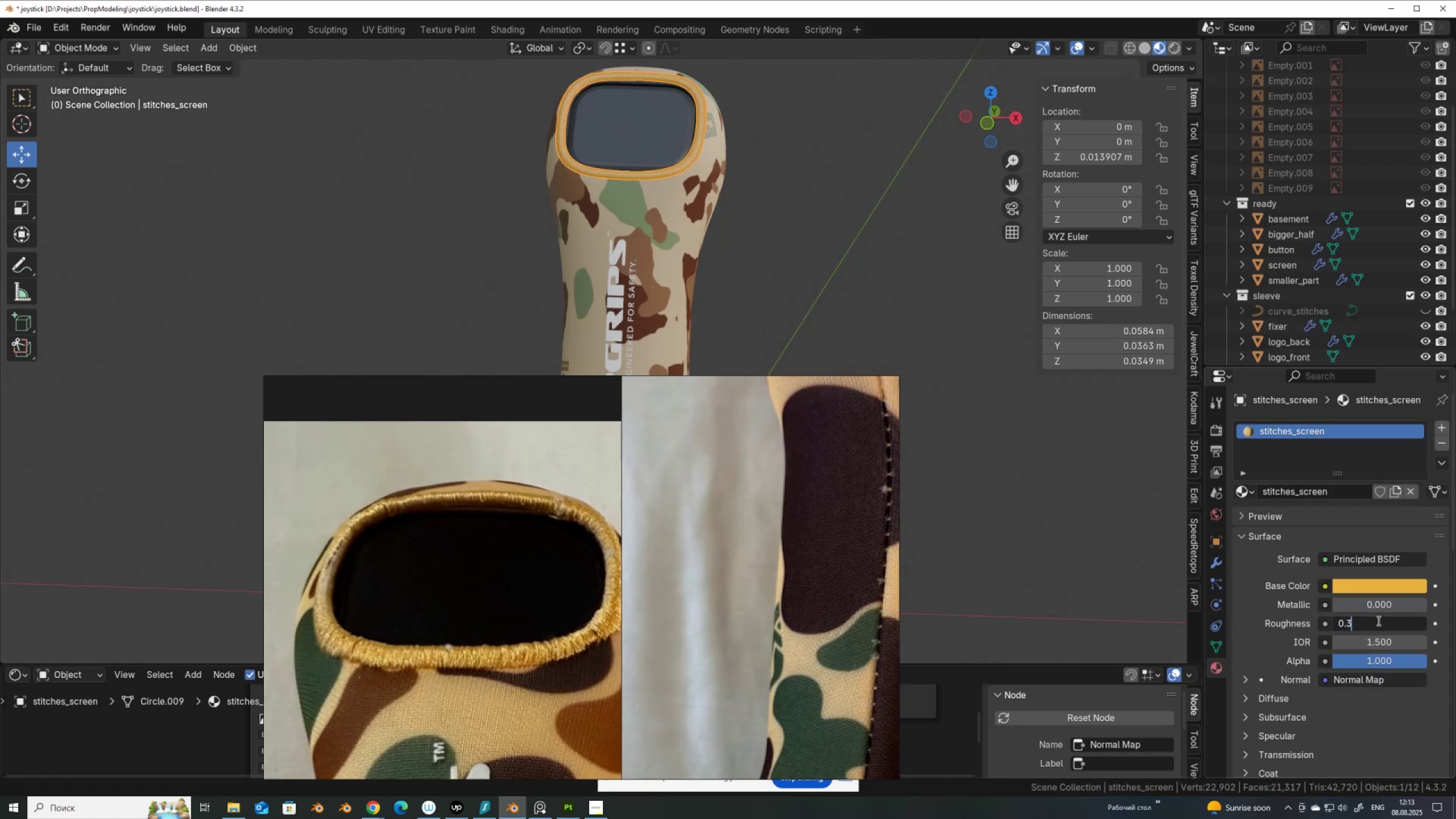 
key(Numpad3)
 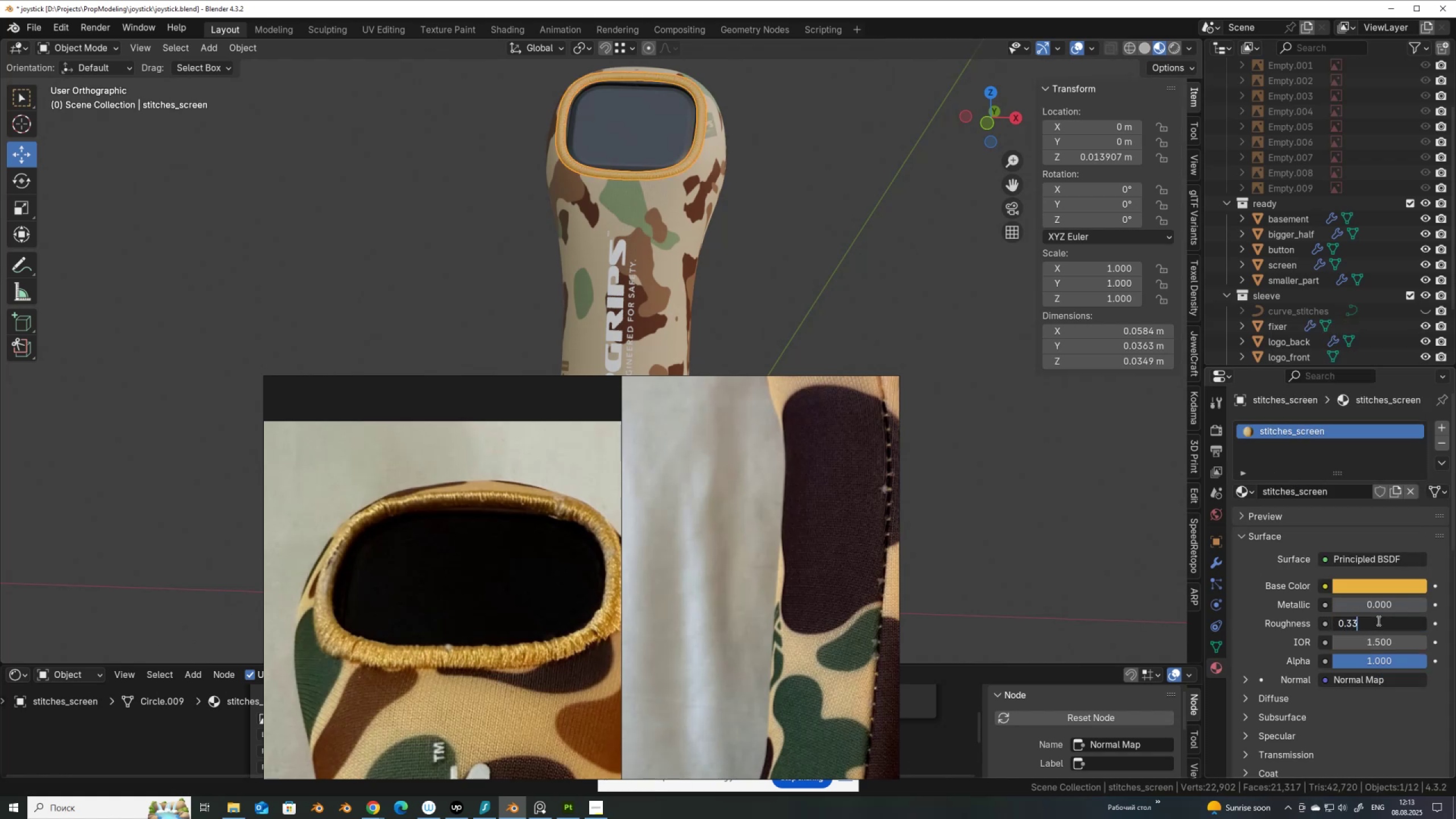 
key(NumpadEnter)
 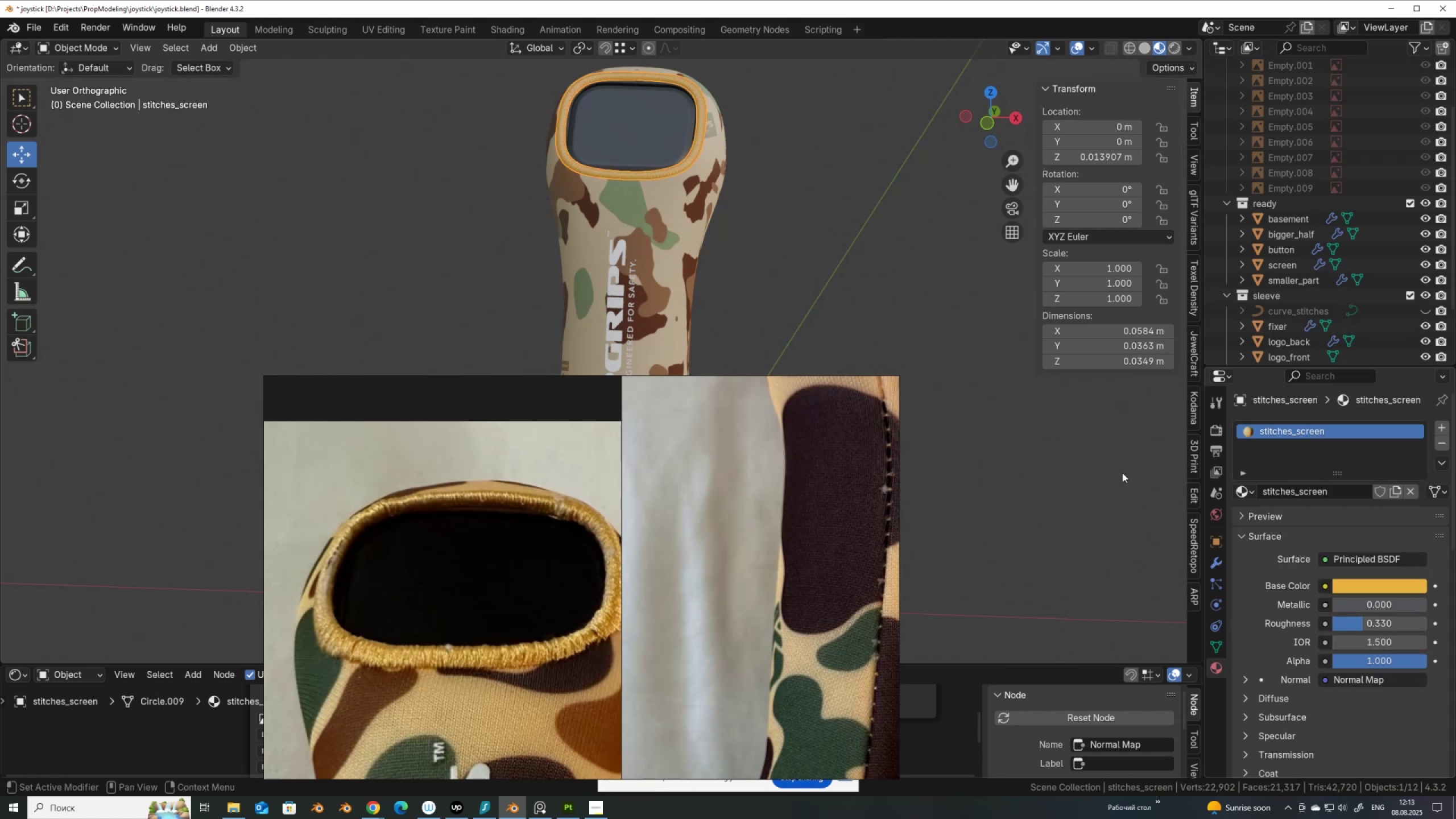 
scroll: coordinate [785, 202], scroll_direction: none, amount: 0.0
 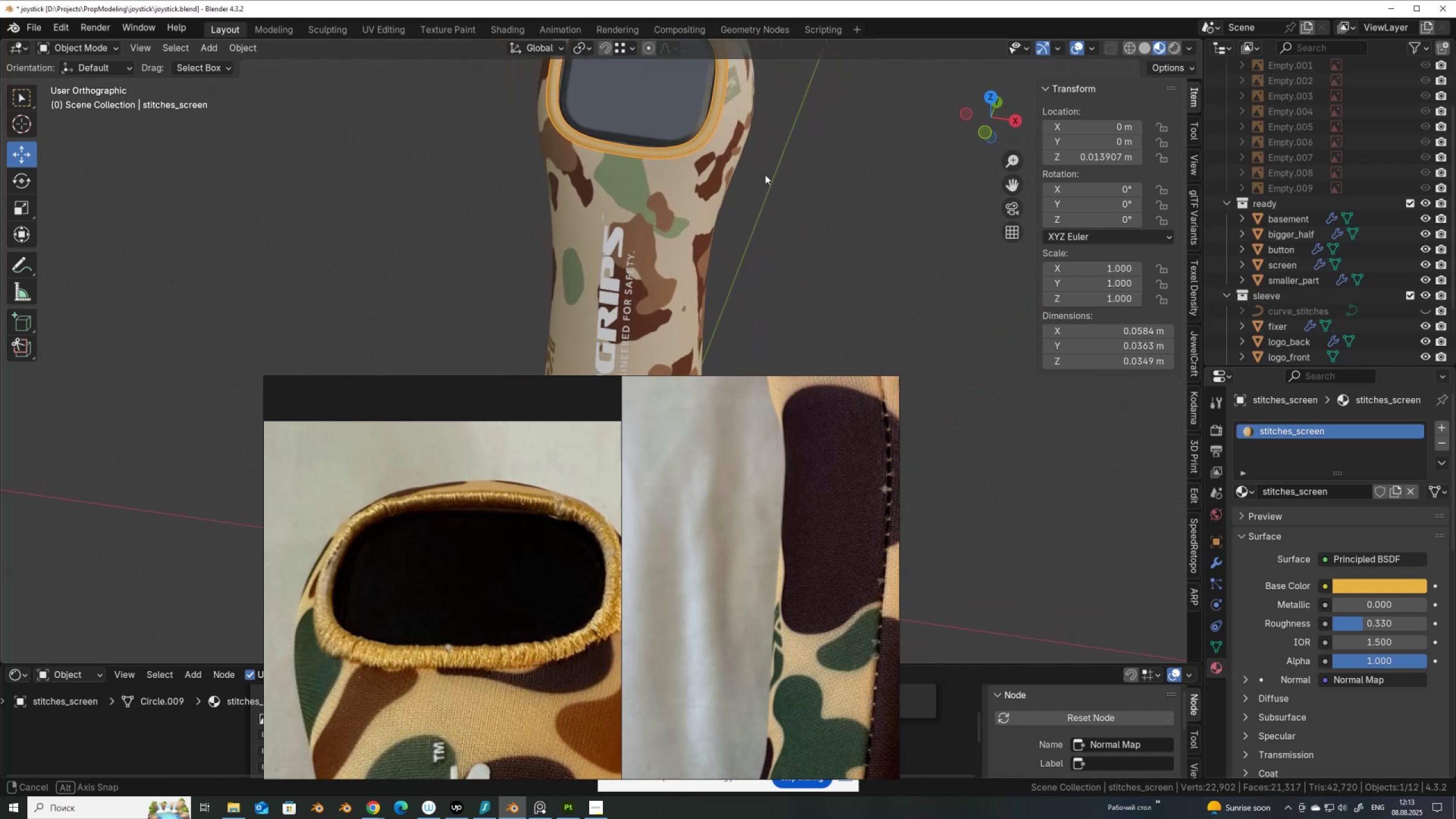 
scroll: coordinate [766, 173], scroll_direction: down, amount: 3.0
 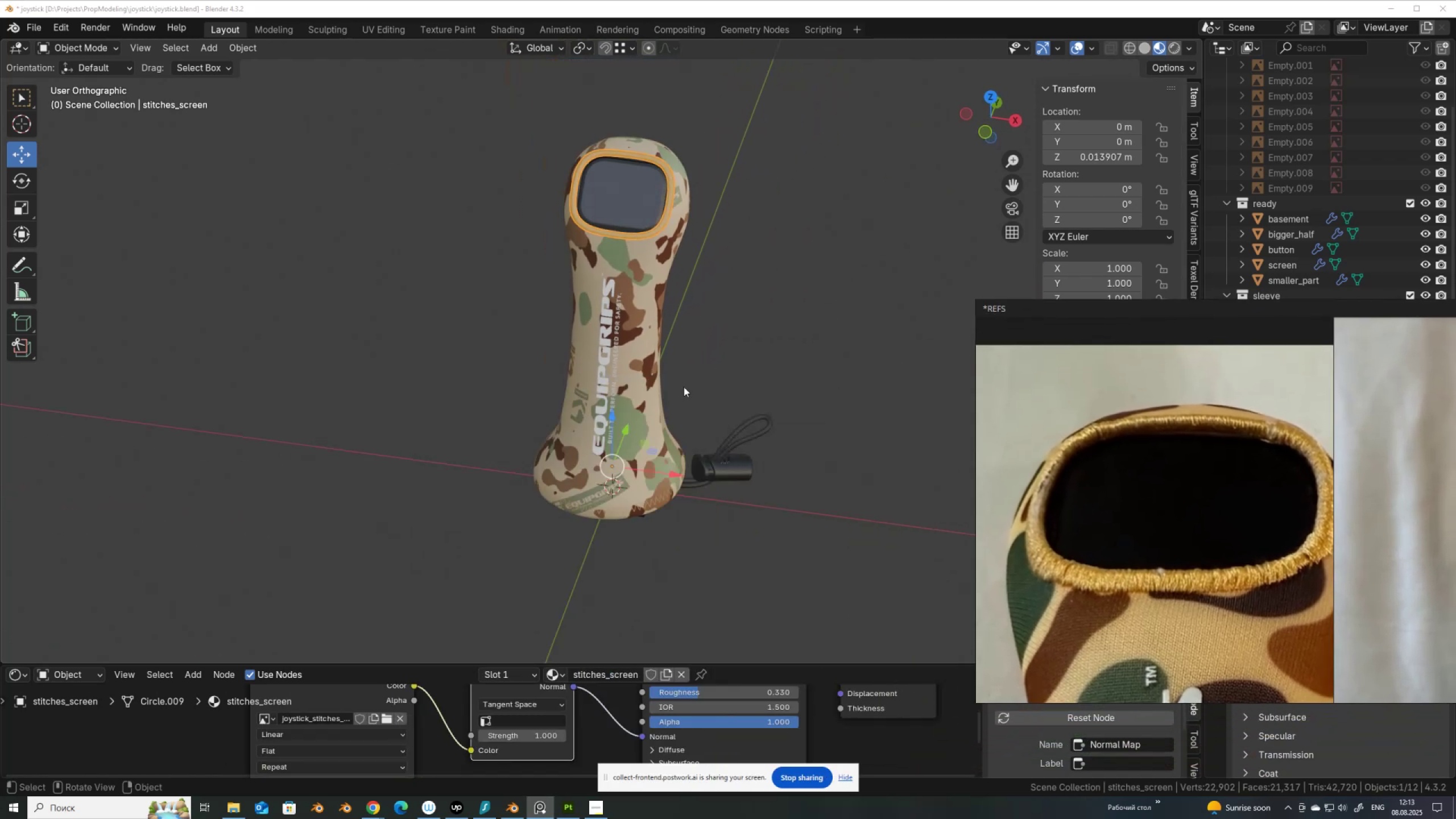 
left_click([650, 420])
 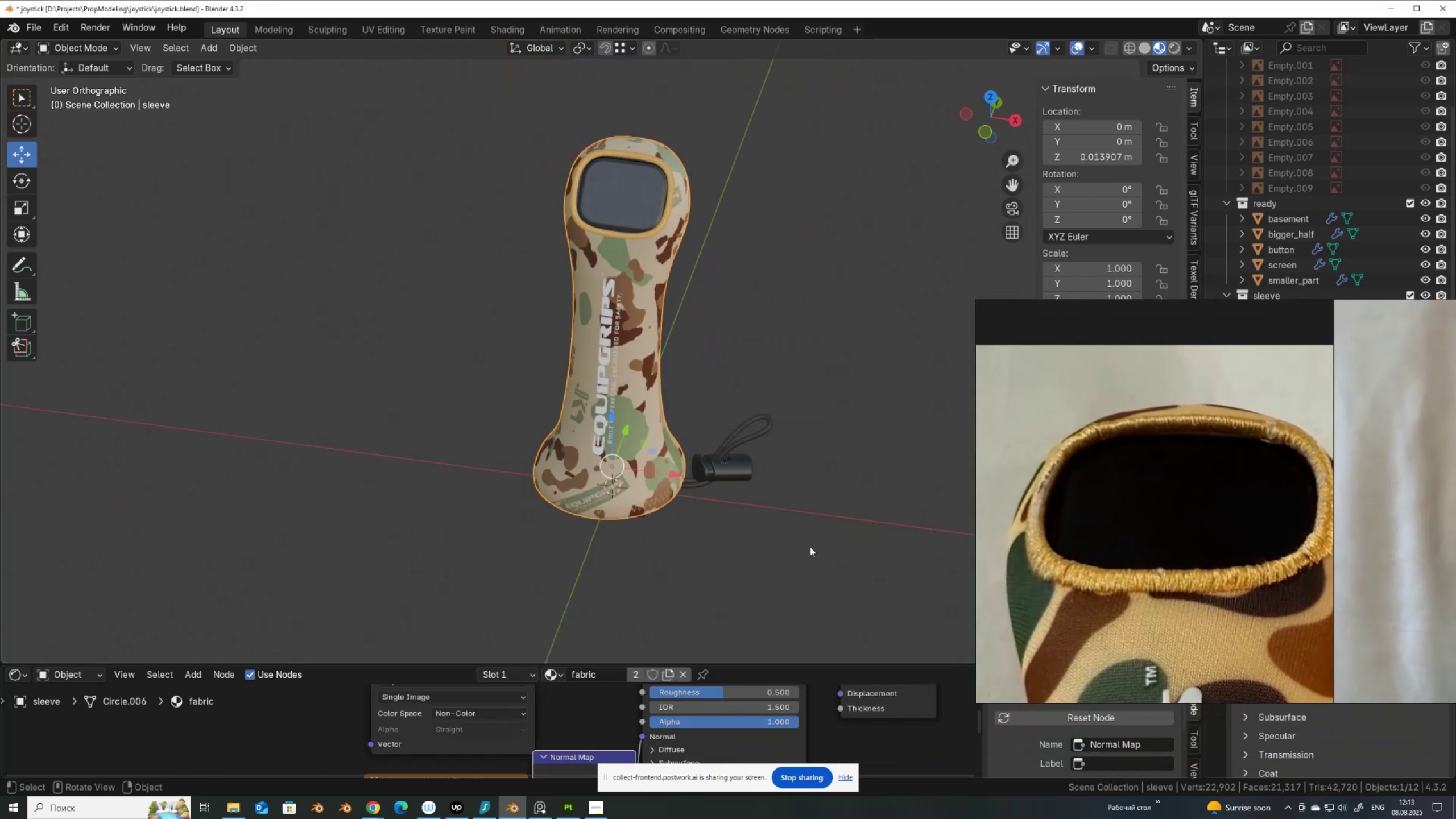 
left_click_drag(start_coordinate=[815, 549], to_coordinate=[472, 95])
 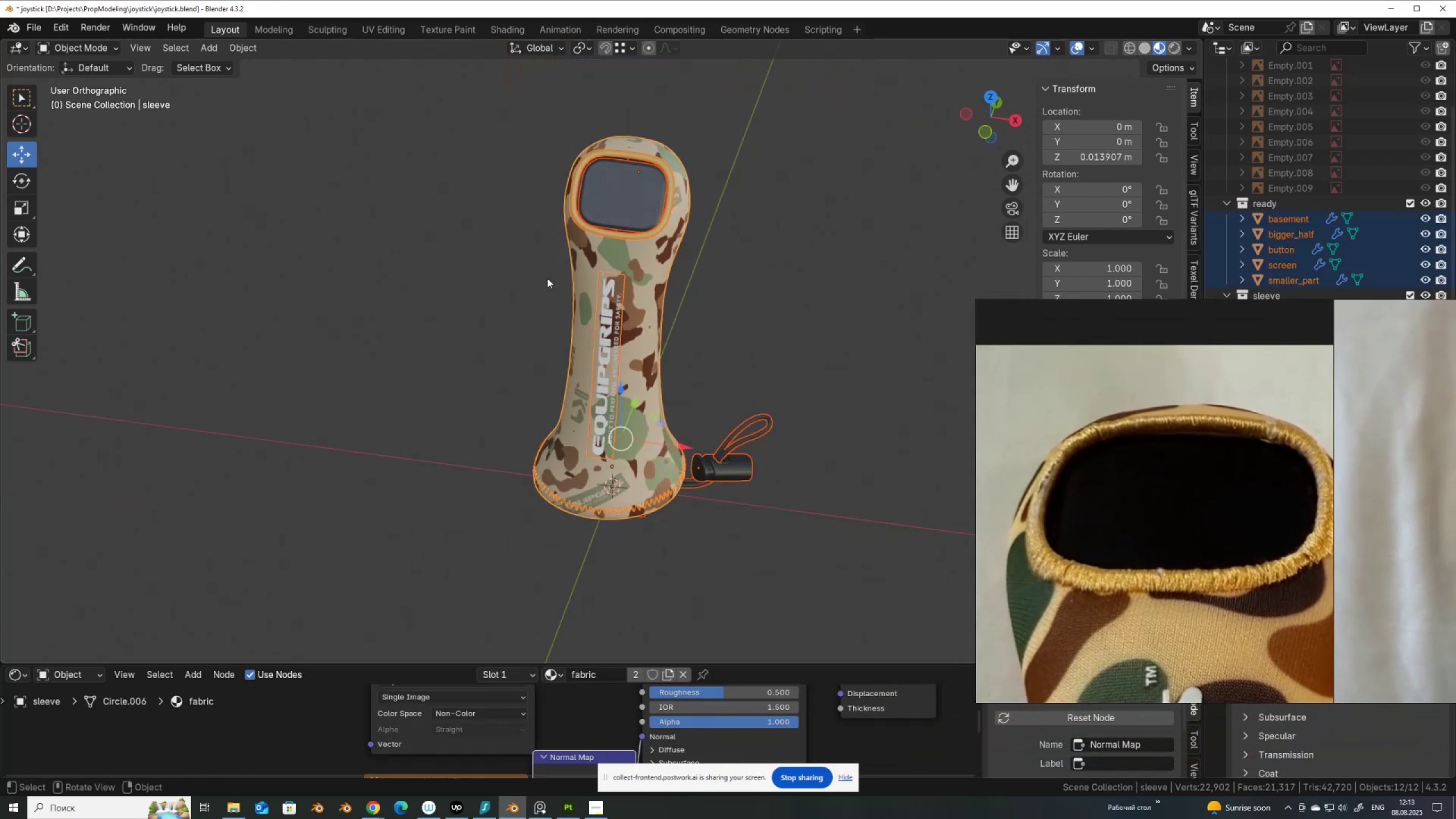 
key(Q)
 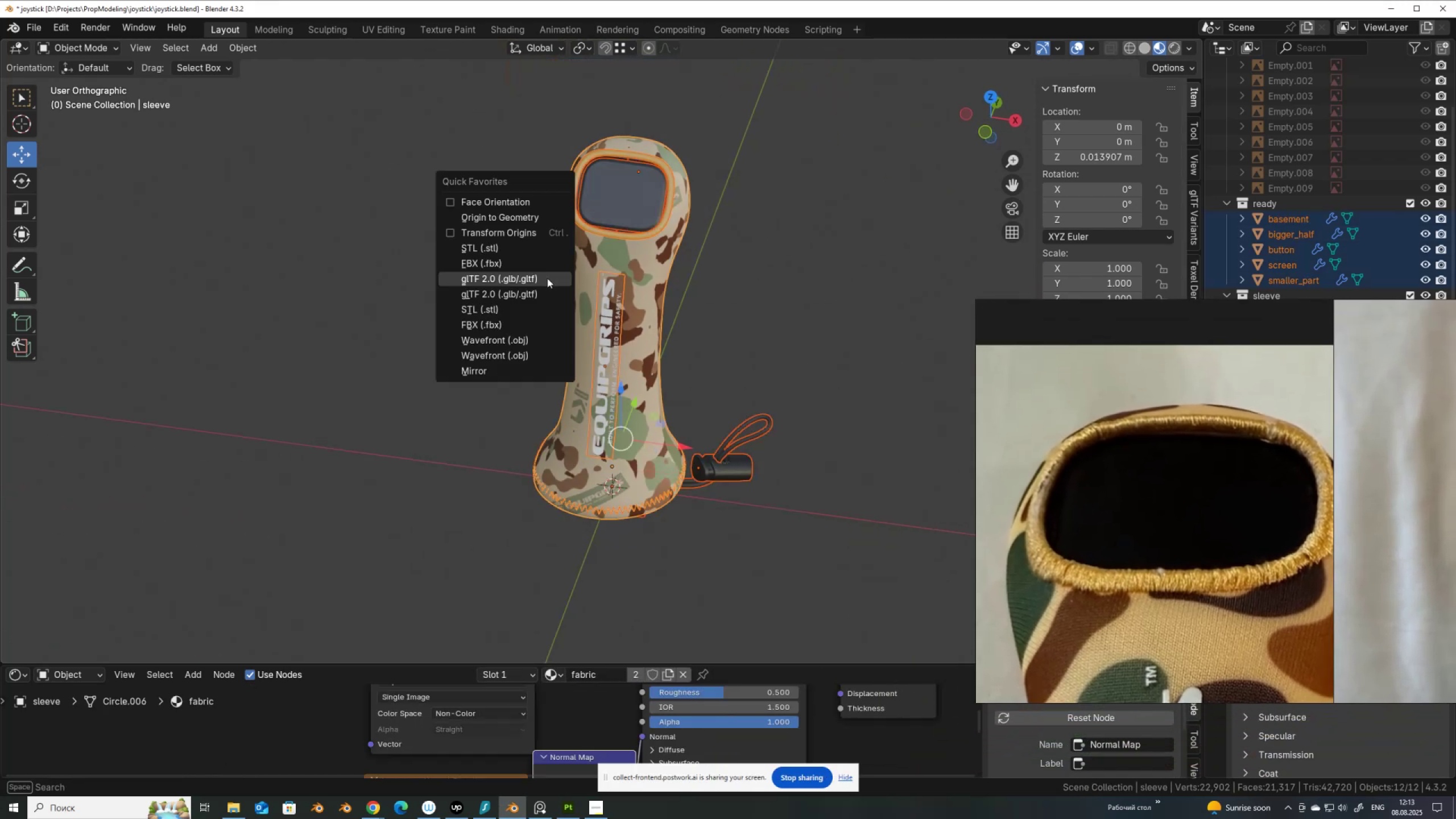 
left_click([547, 278])
 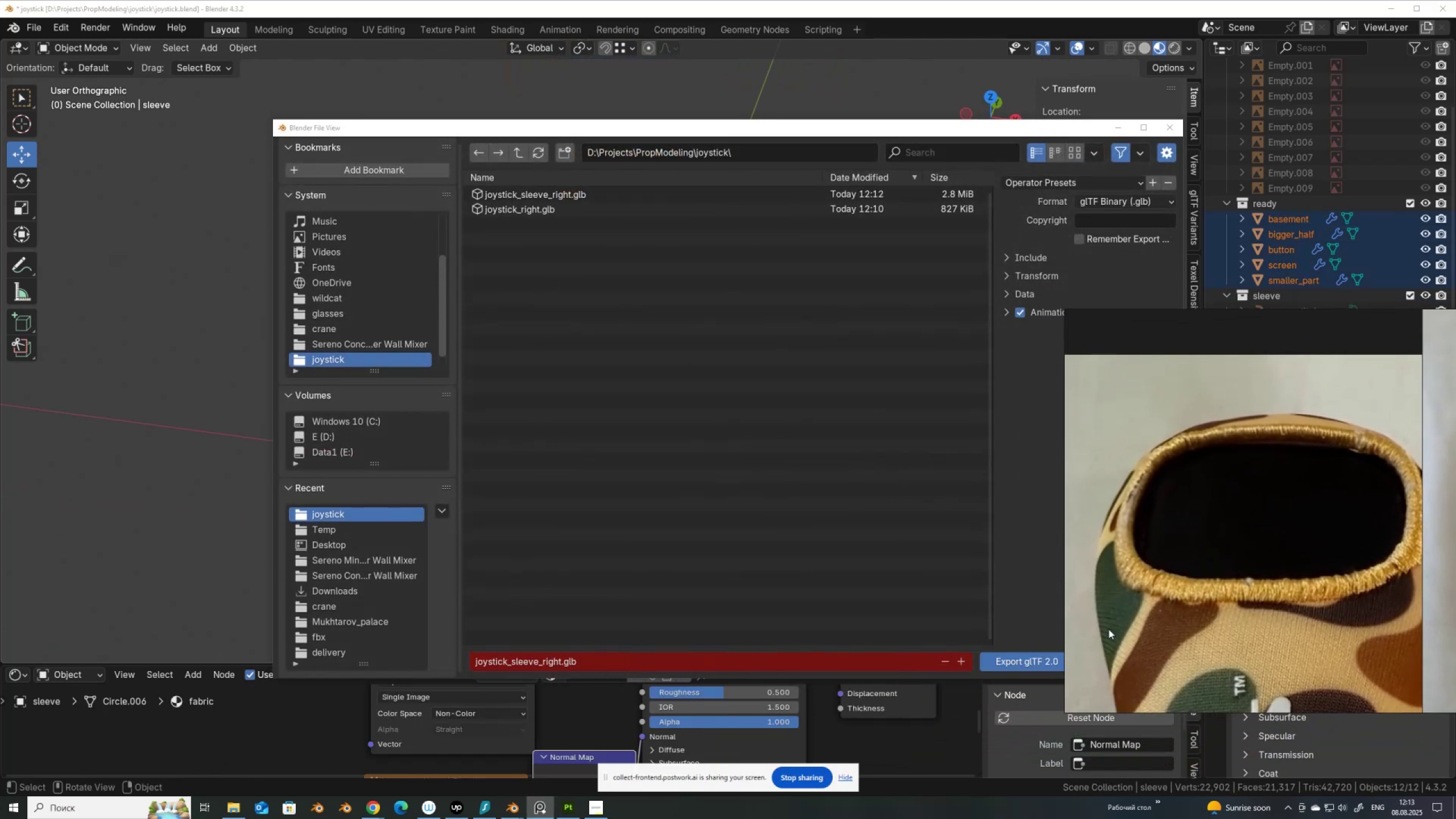 
left_click([1028, 664])
 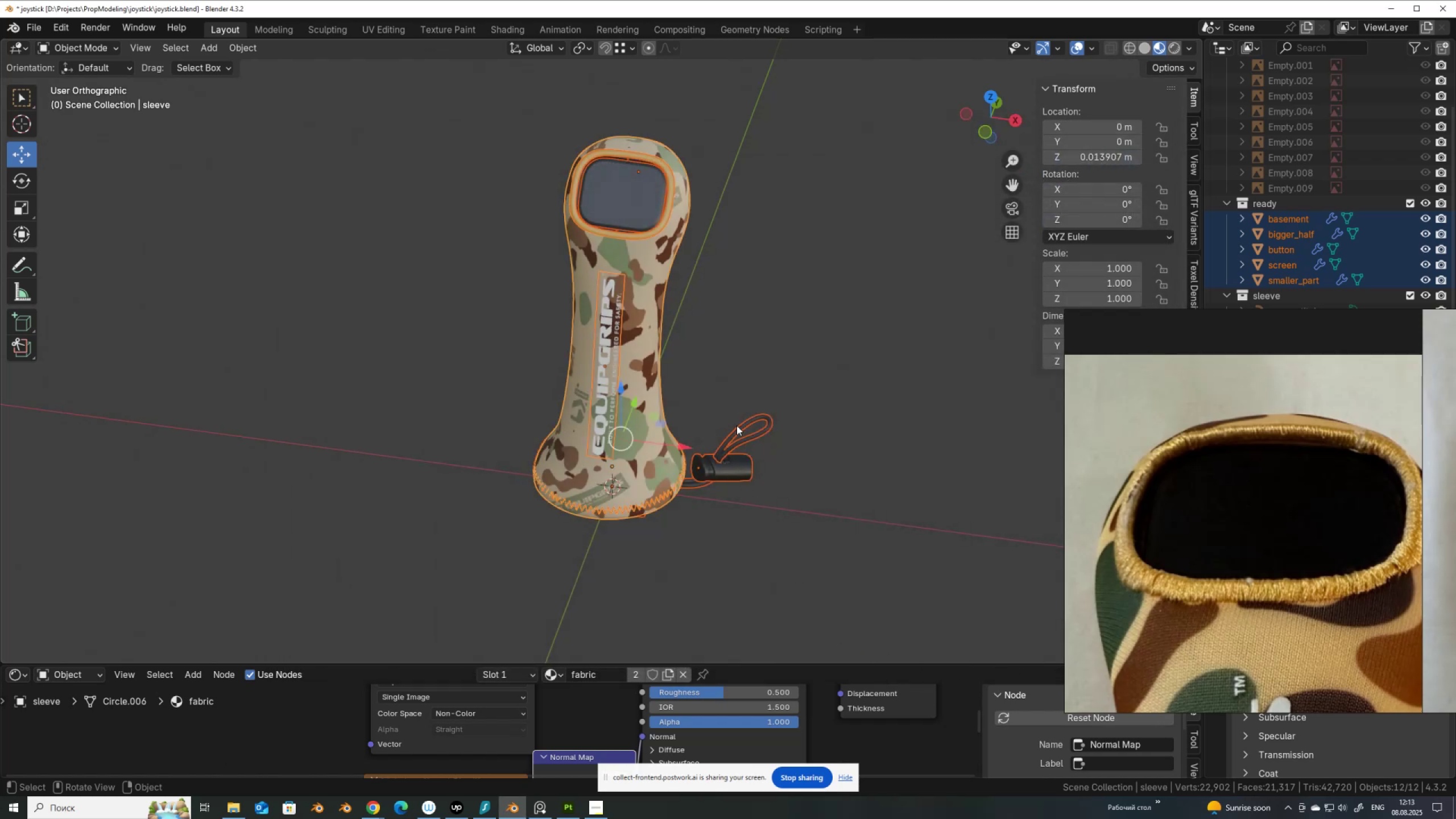 
key(Q)
 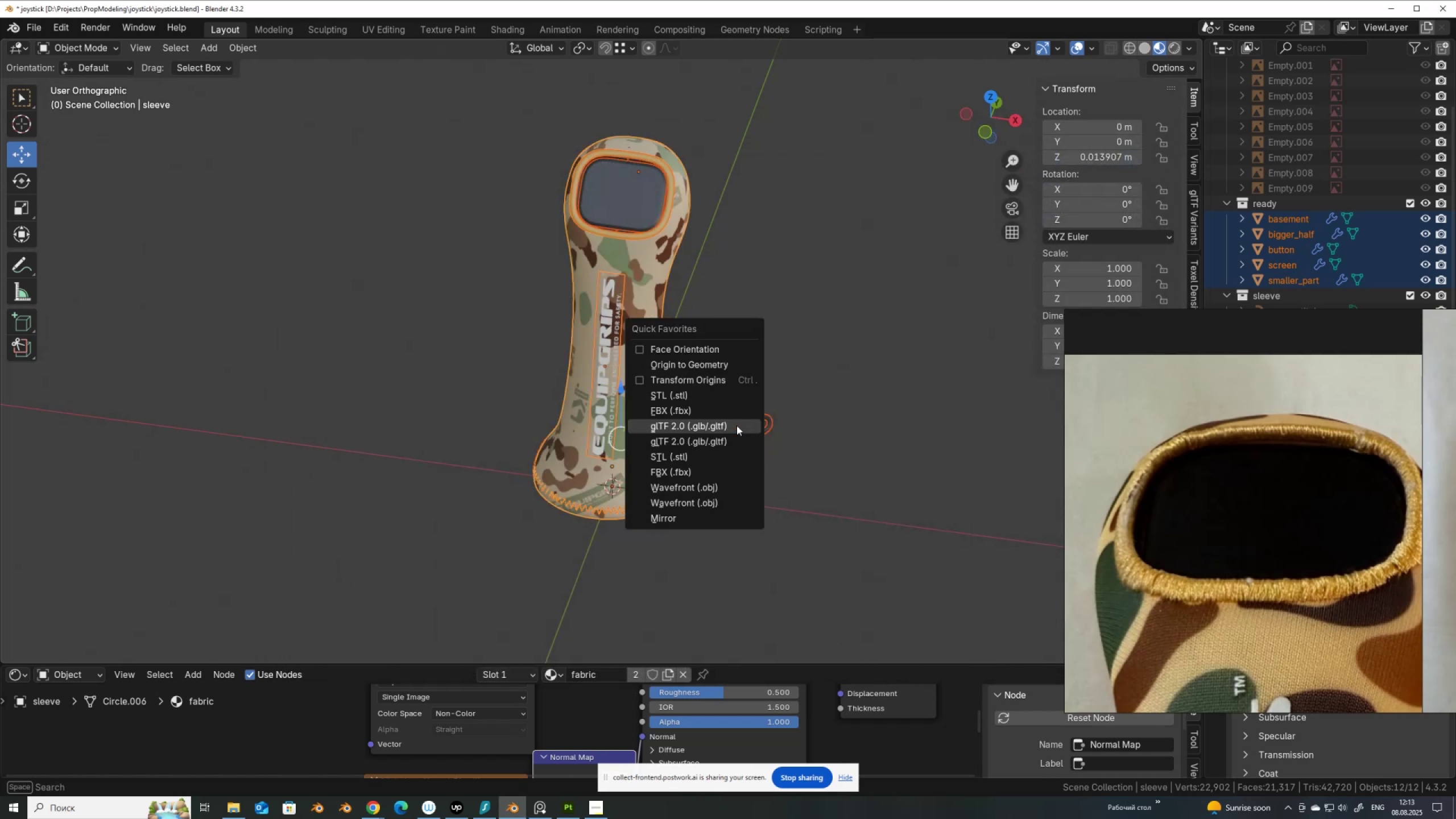 
left_click([737, 425])
 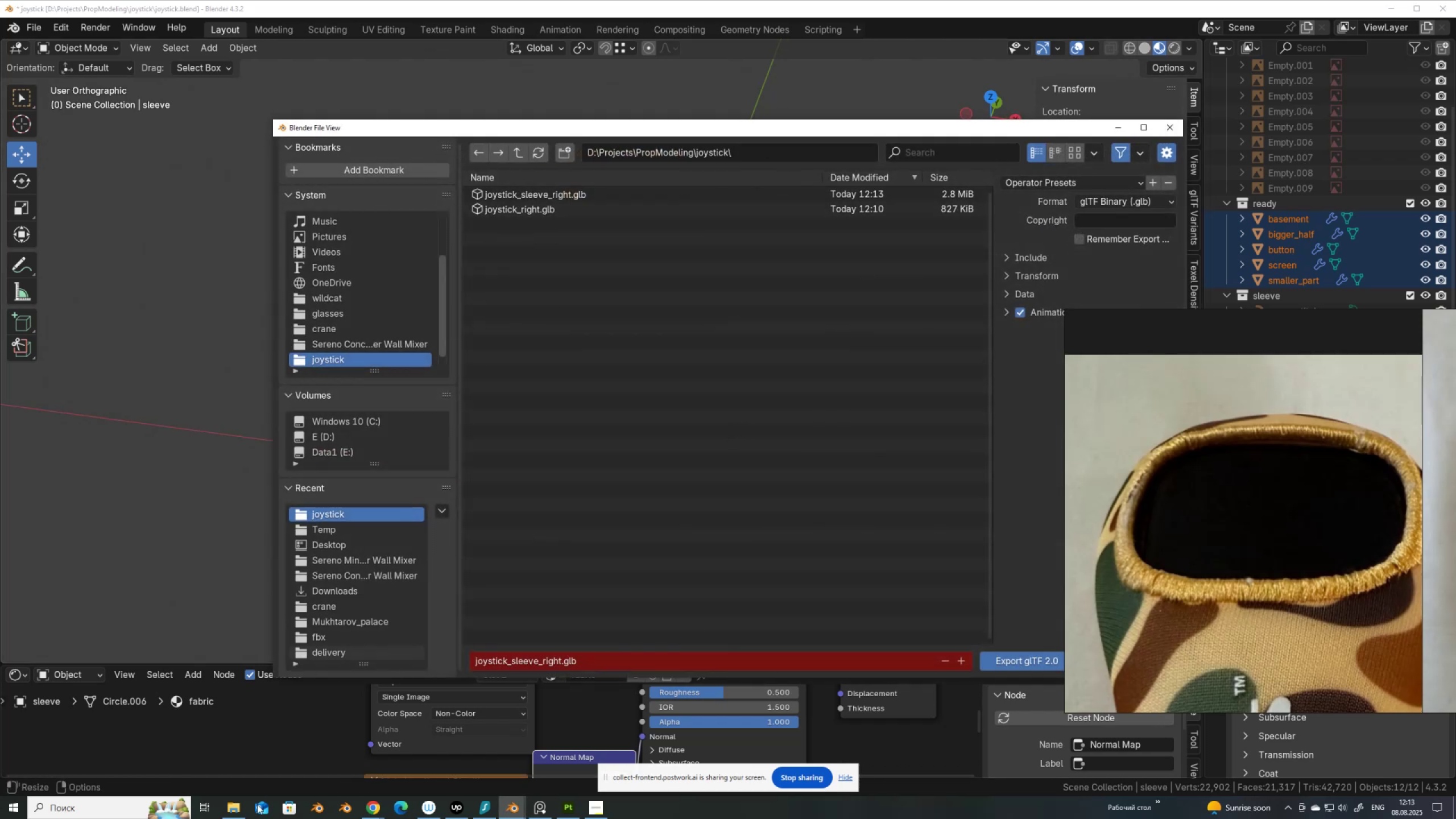 
left_click([228, 808])
 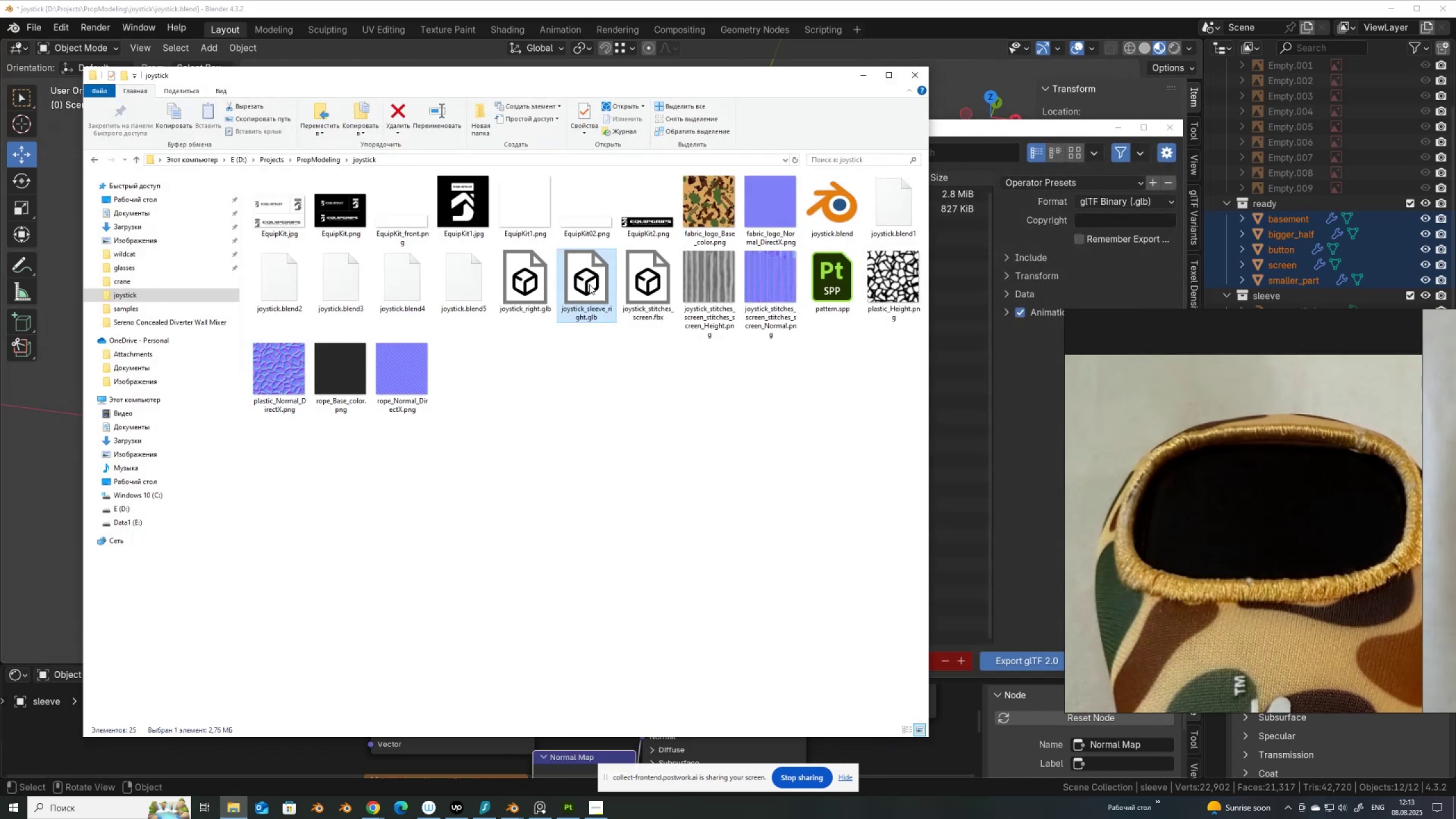 
double_click([589, 284])
 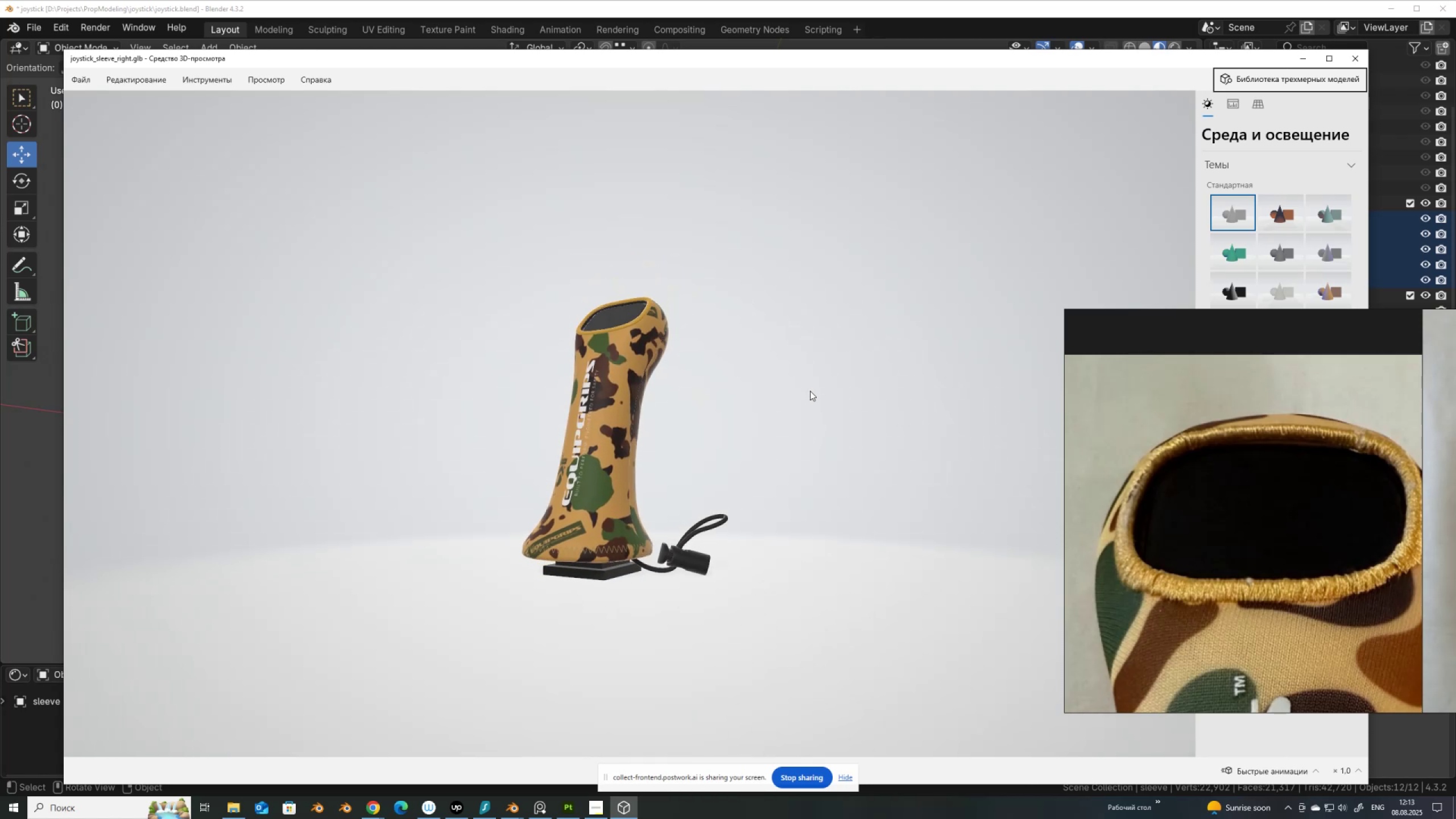 
wait(27.54)
 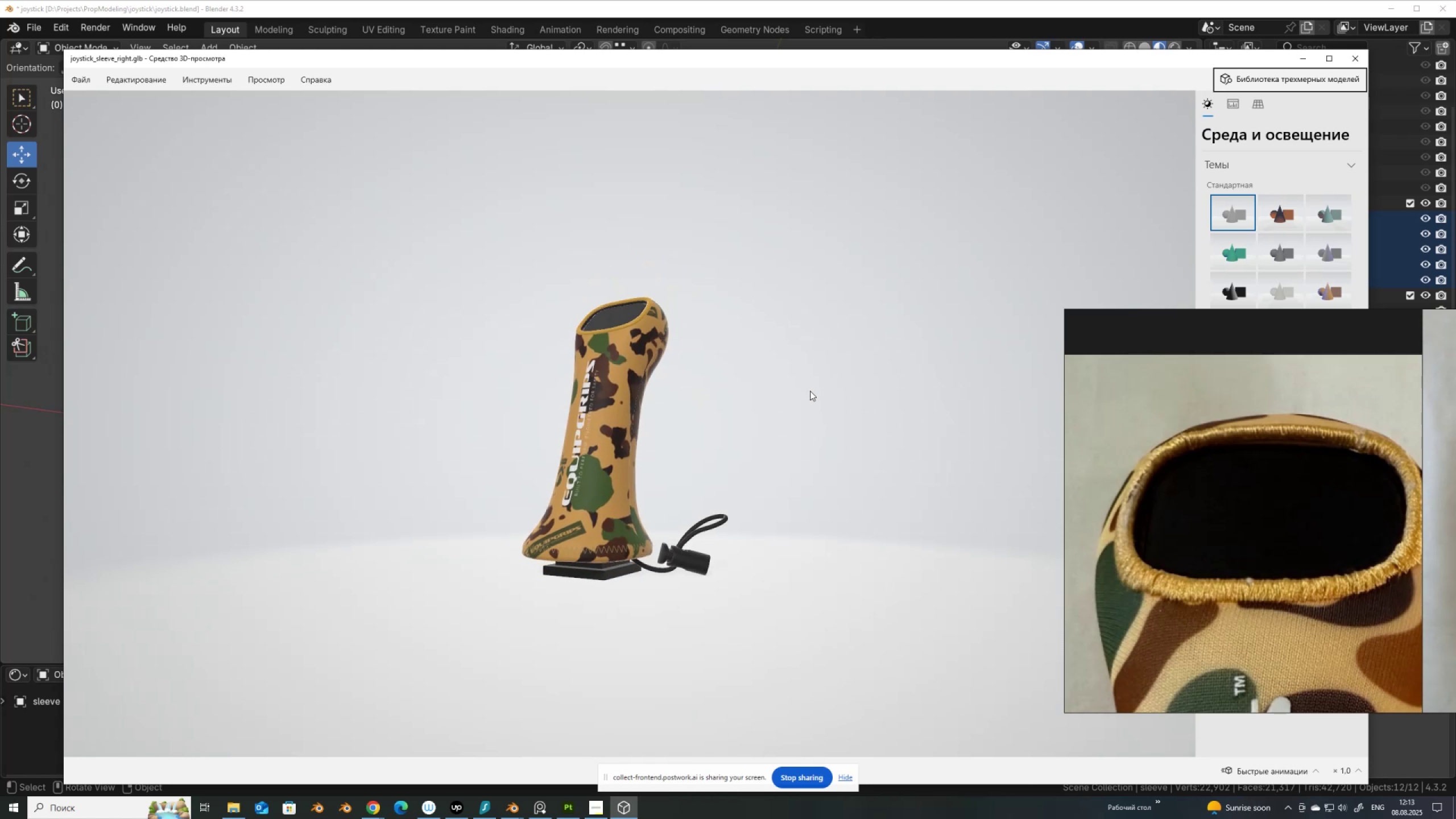 
left_click([1360, 57])
 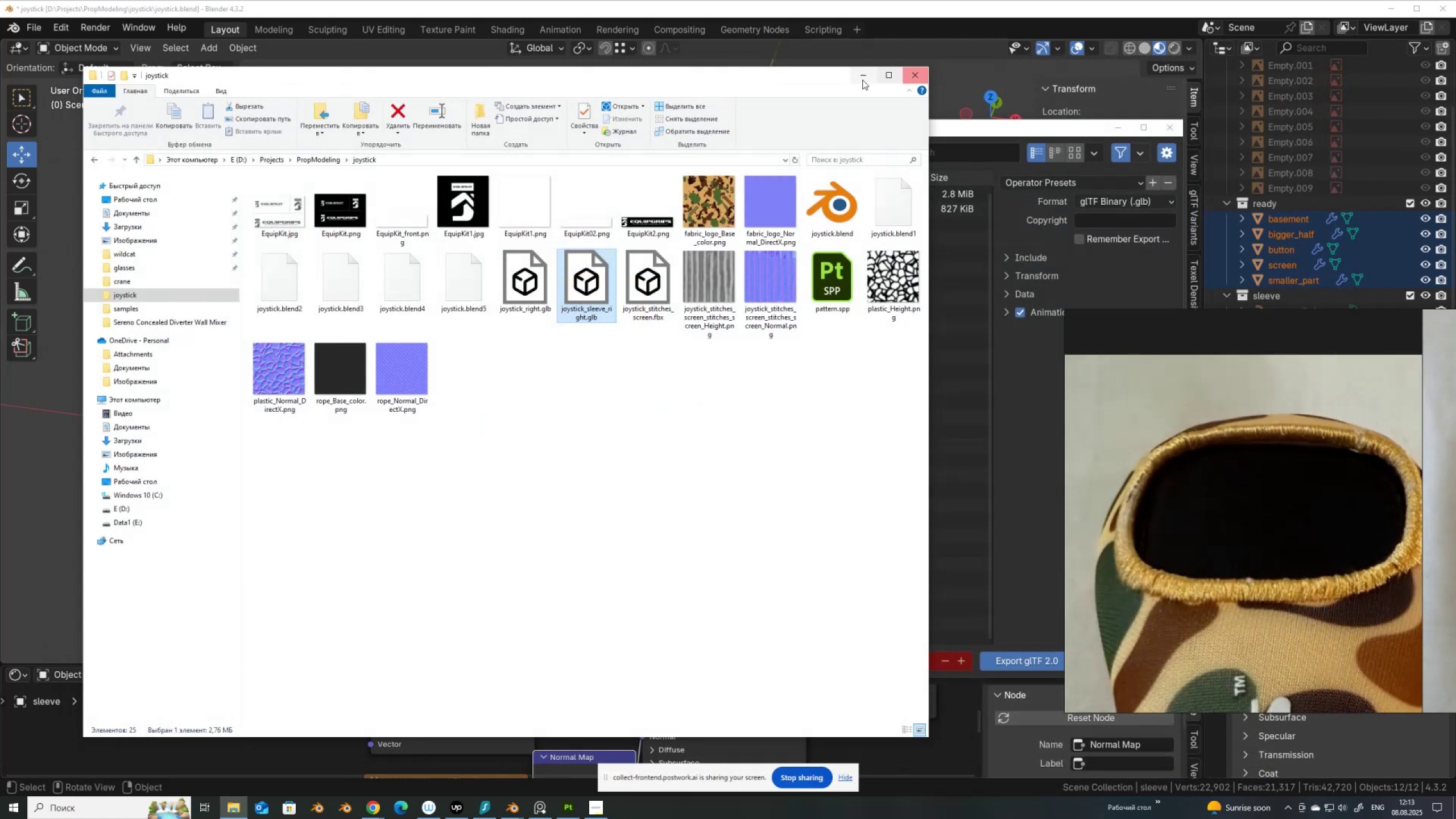 
left_click([860, 80])
 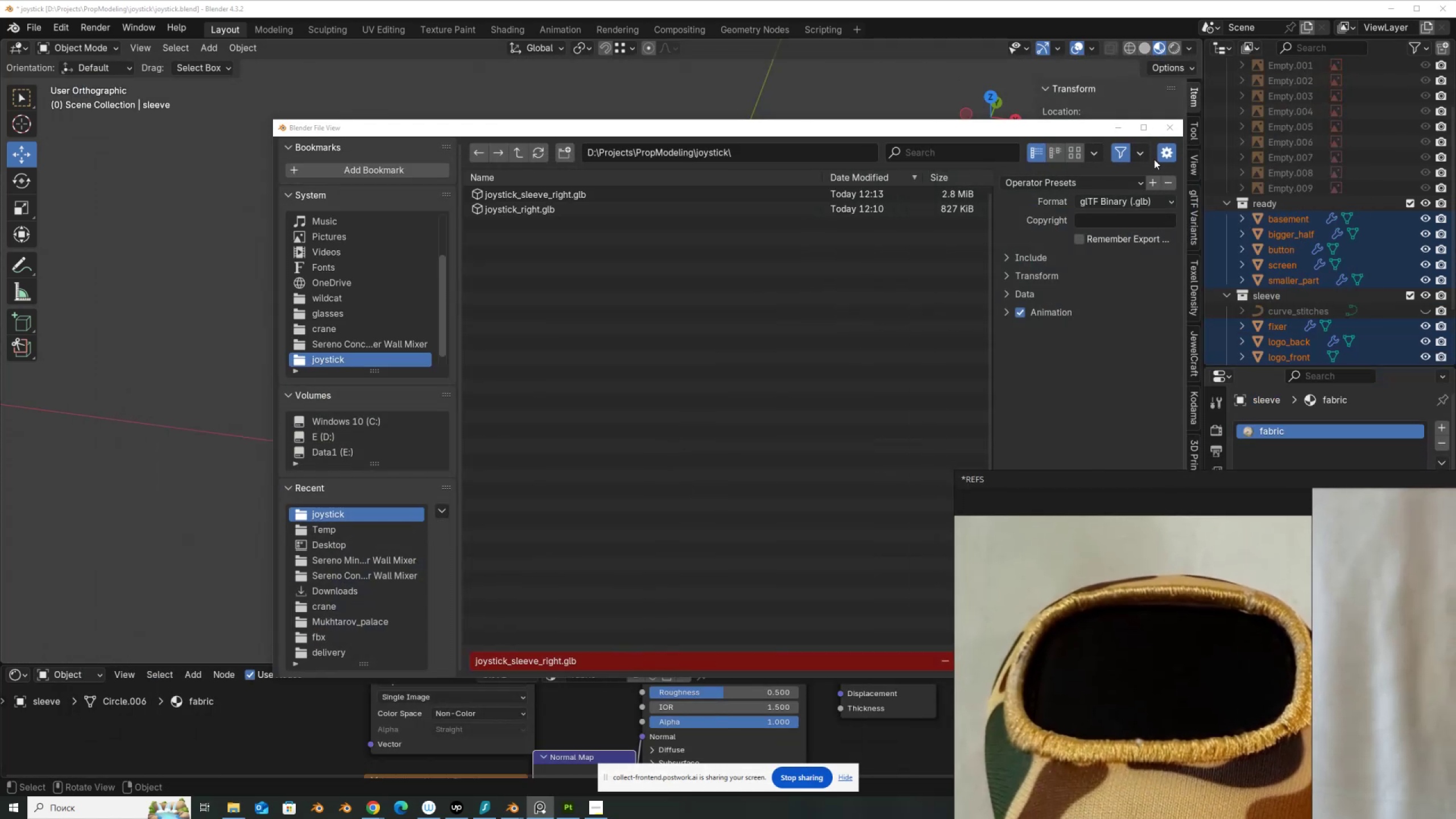 
left_click([1172, 131])
 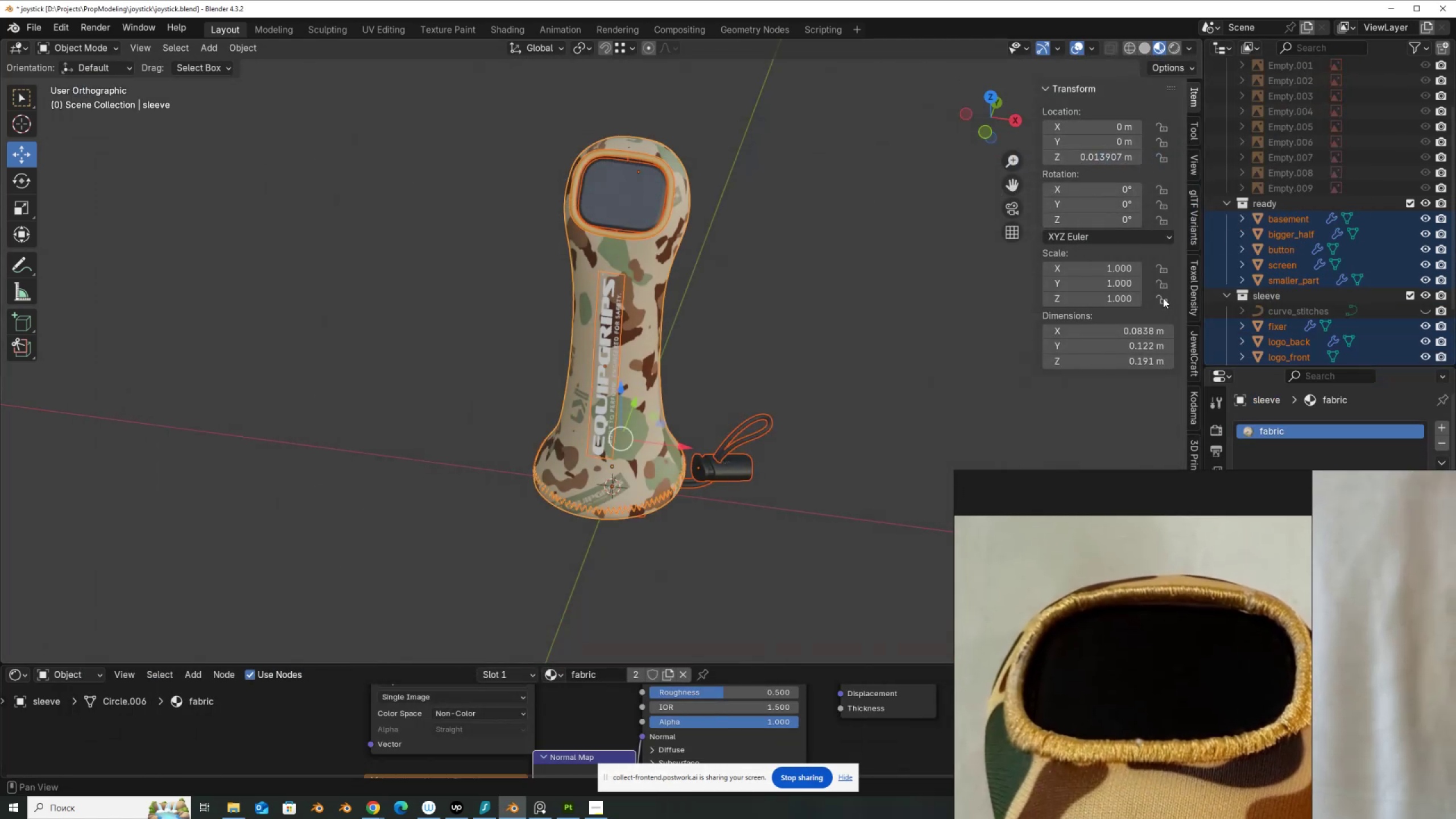 
scroll: coordinate [1314, 231], scroll_direction: up, amount: 11.0
 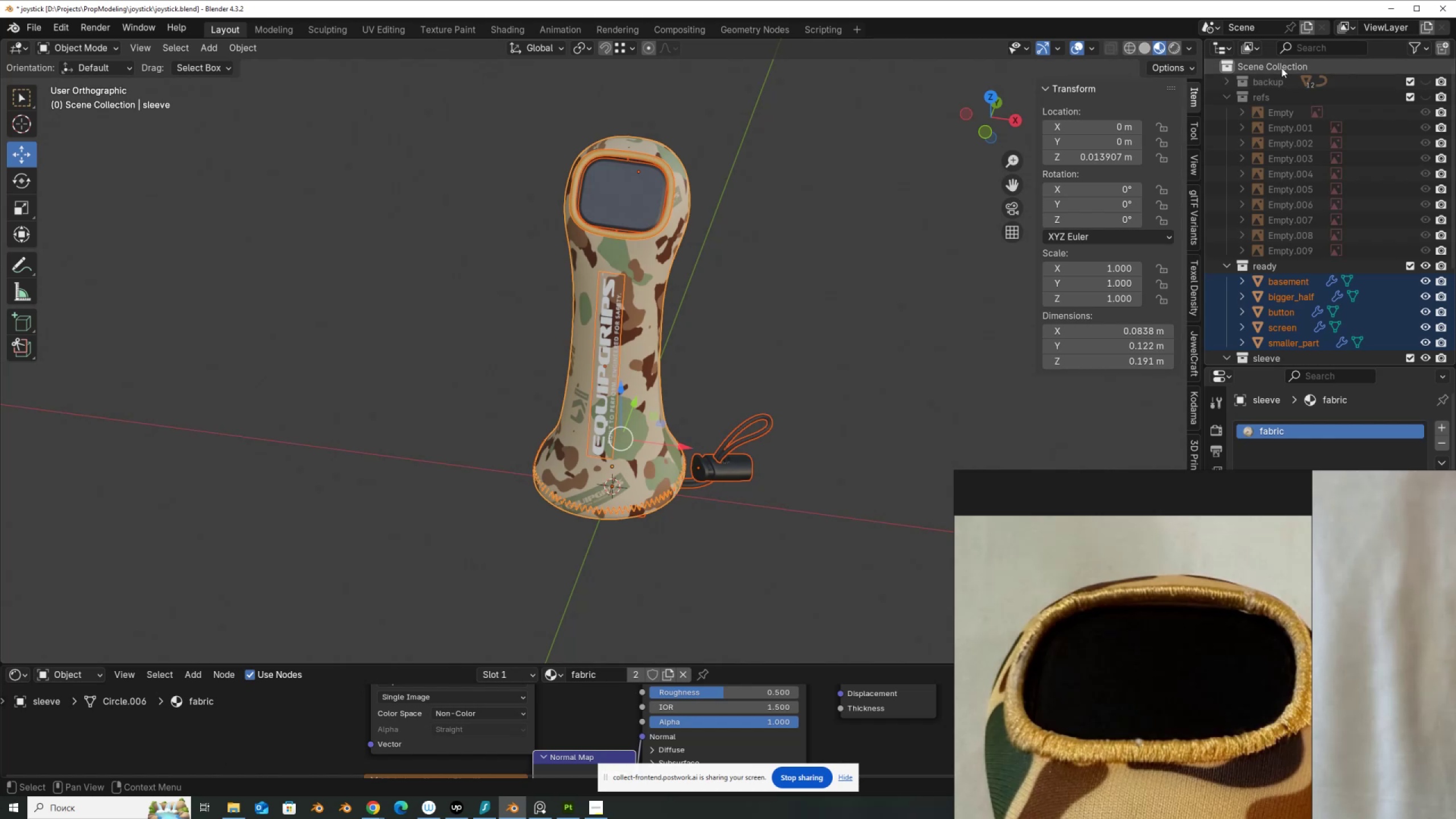 
right_click([1281, 68])
 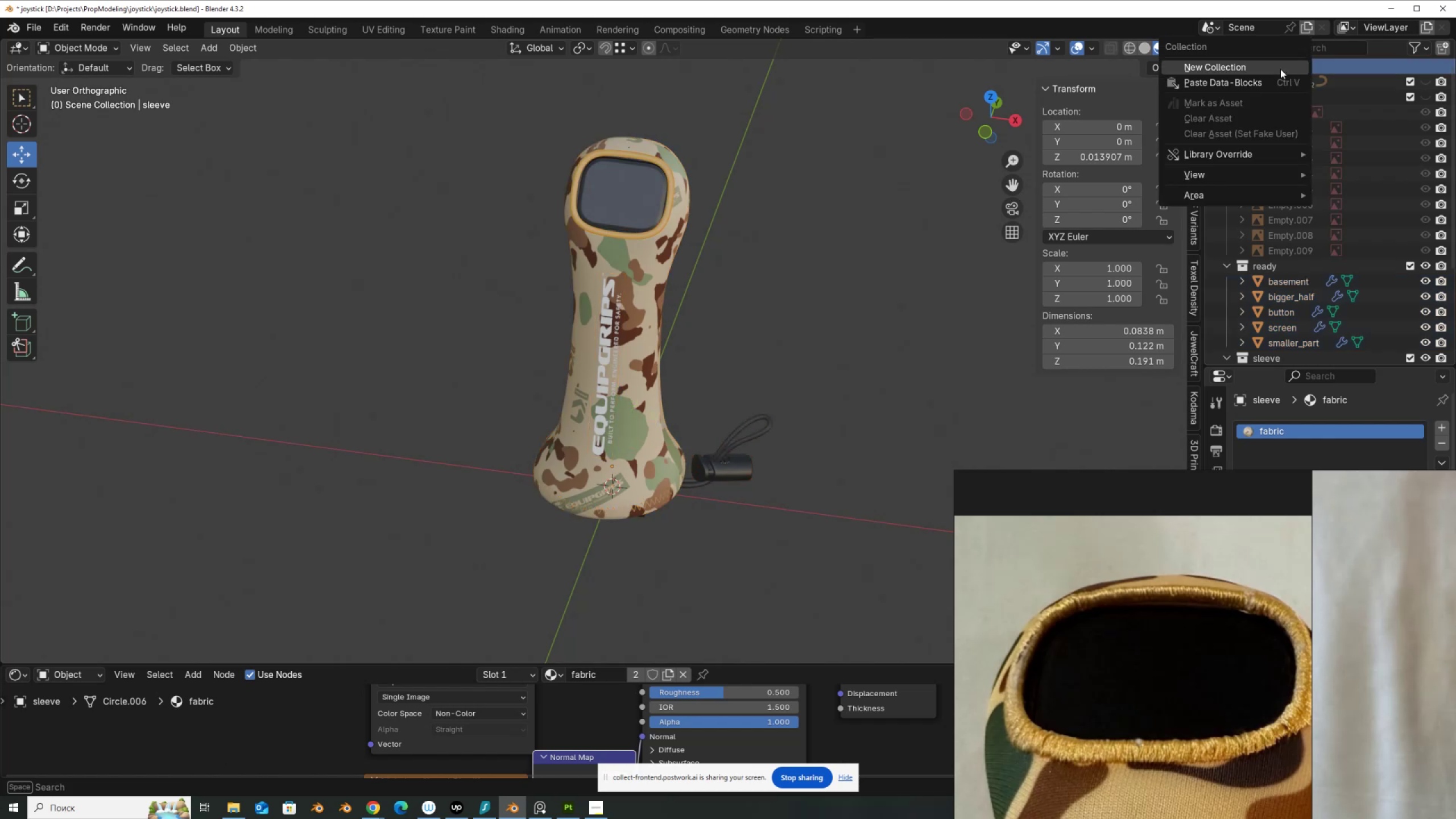 
left_click([1280, 69])
 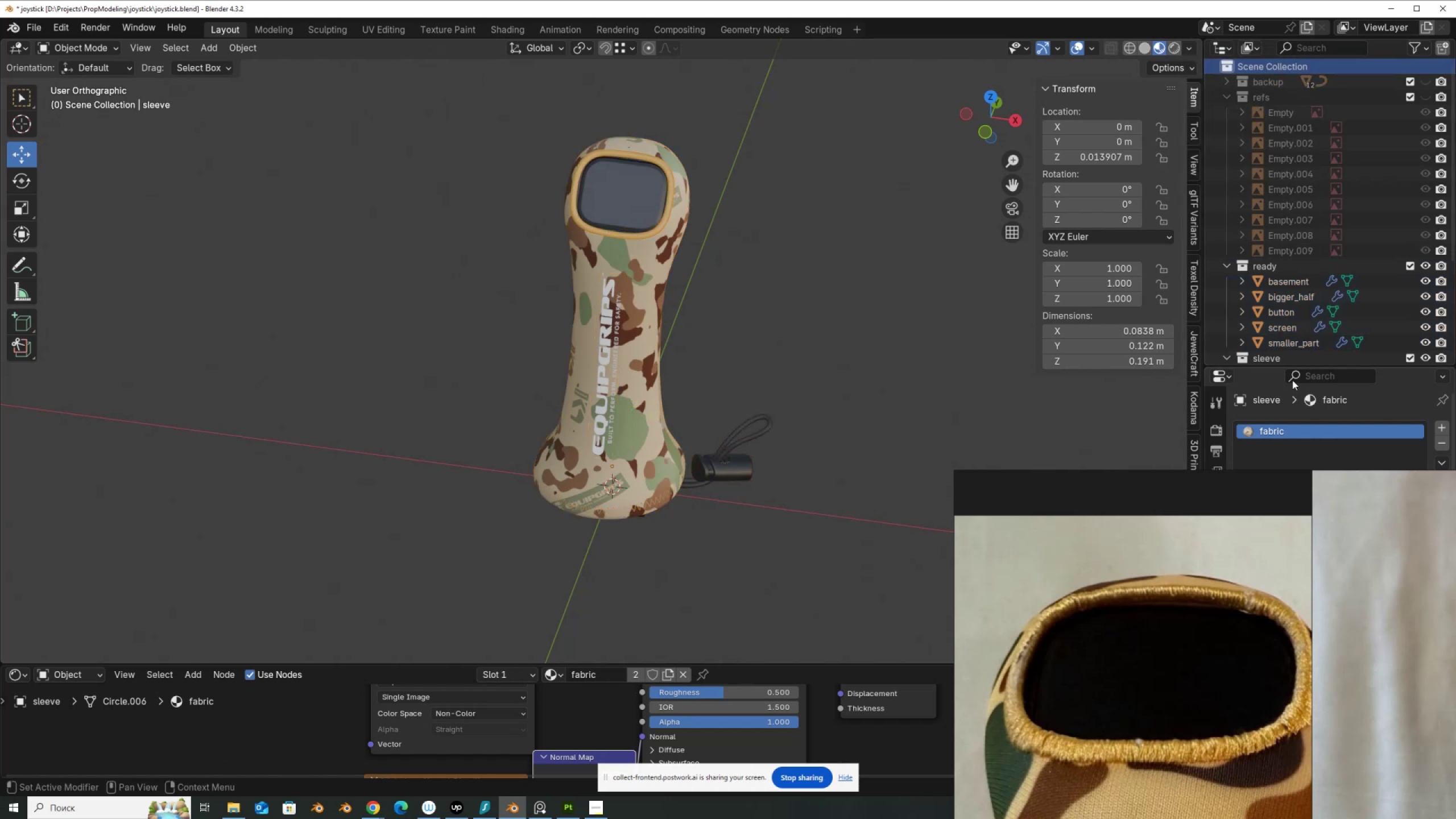 
left_click_drag(start_coordinate=[1297, 364], to_coordinate=[1327, 533])
 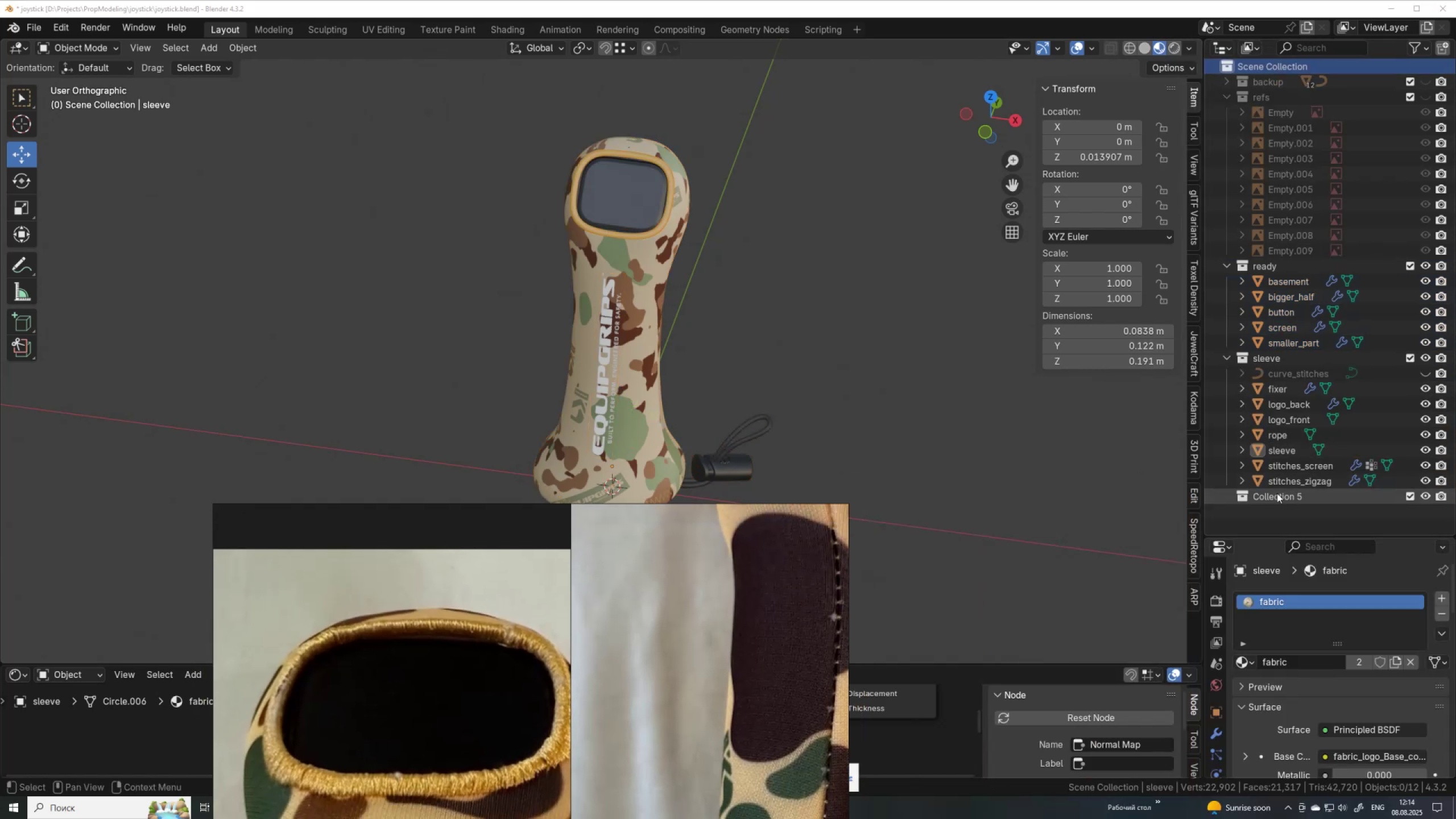 
double_click([1275, 499])
 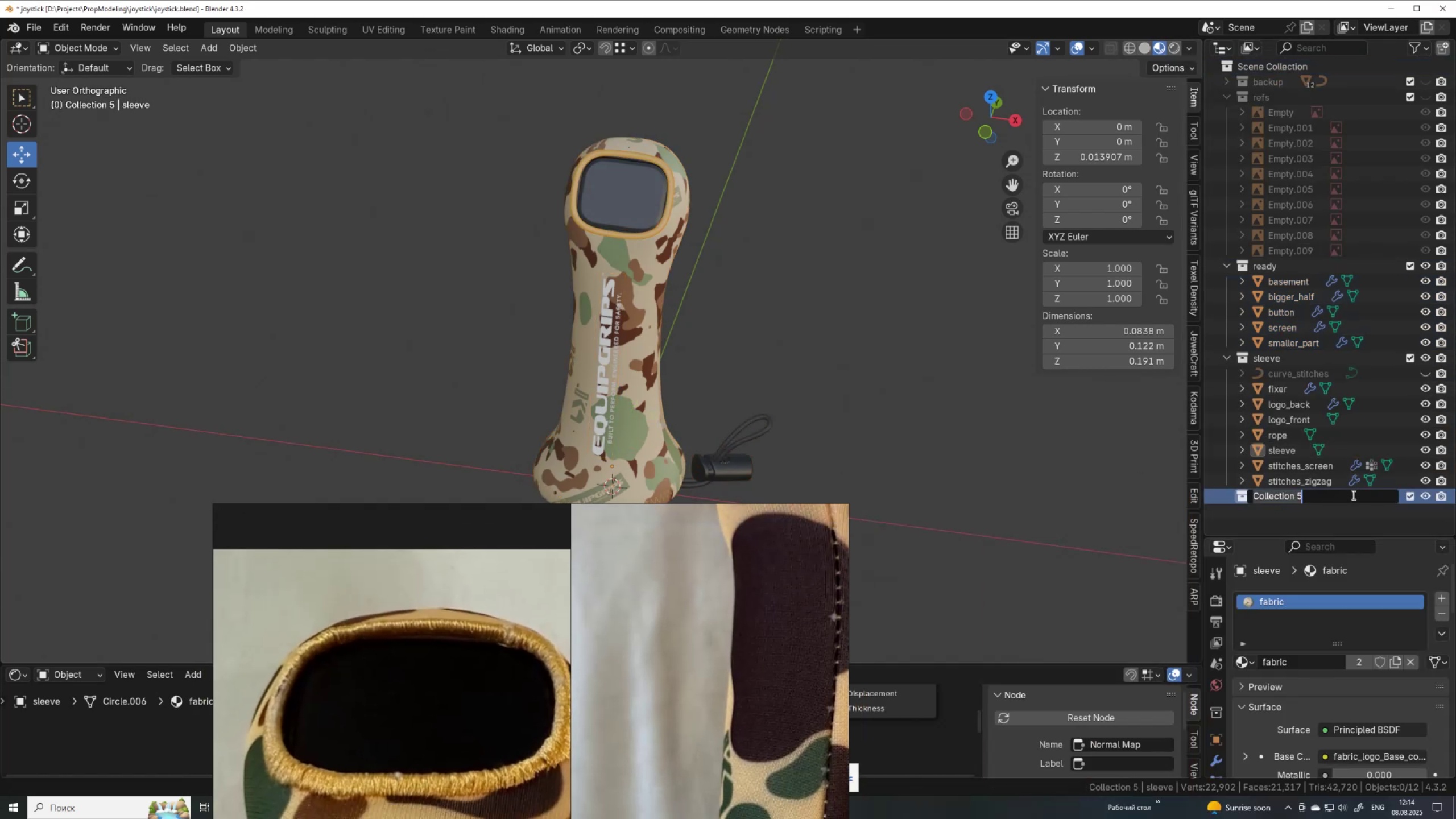 
type(right)
key(NumpadEnter)
 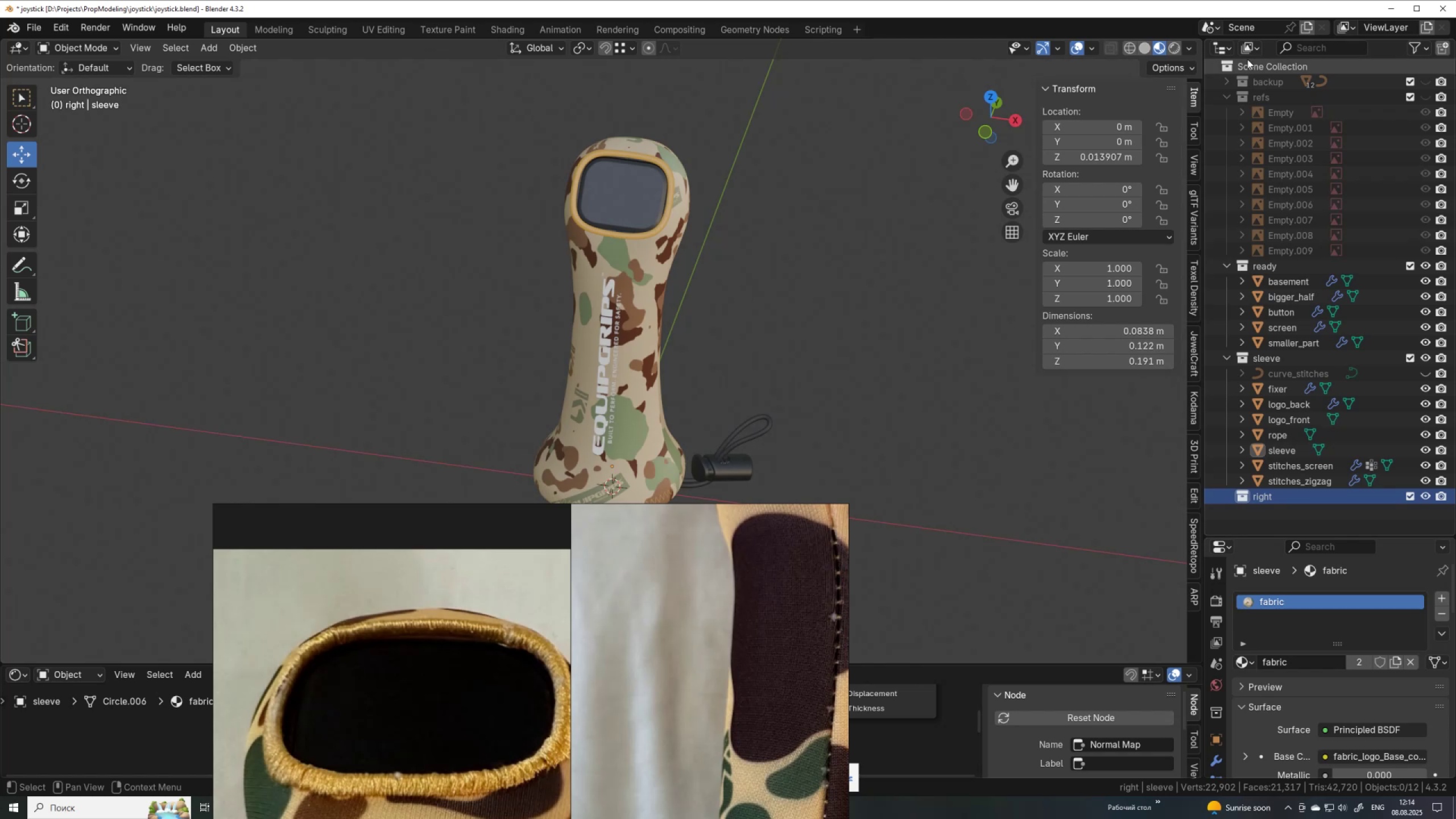 
right_click([1250, 66])
 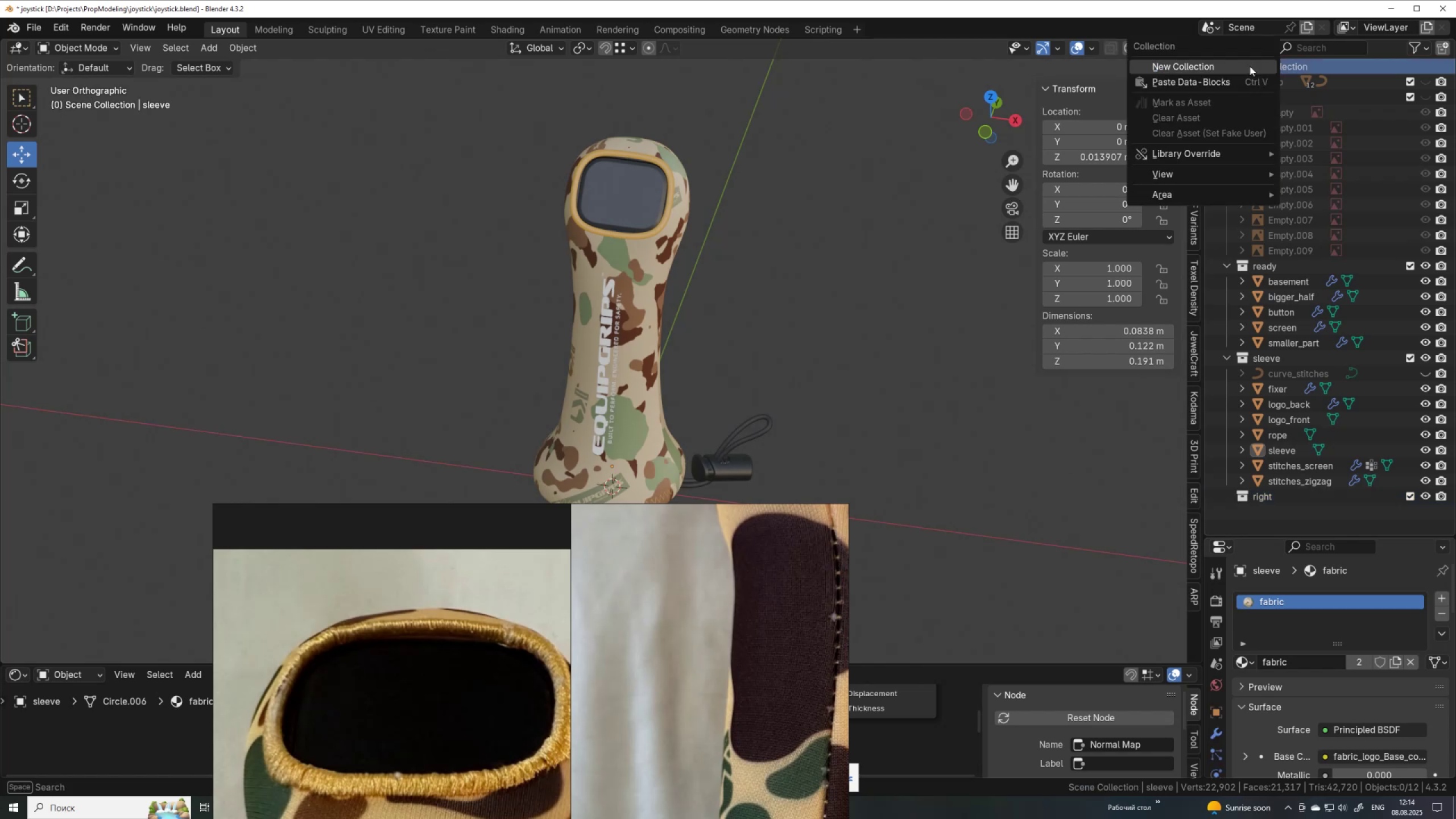 
left_click([1250, 66])
 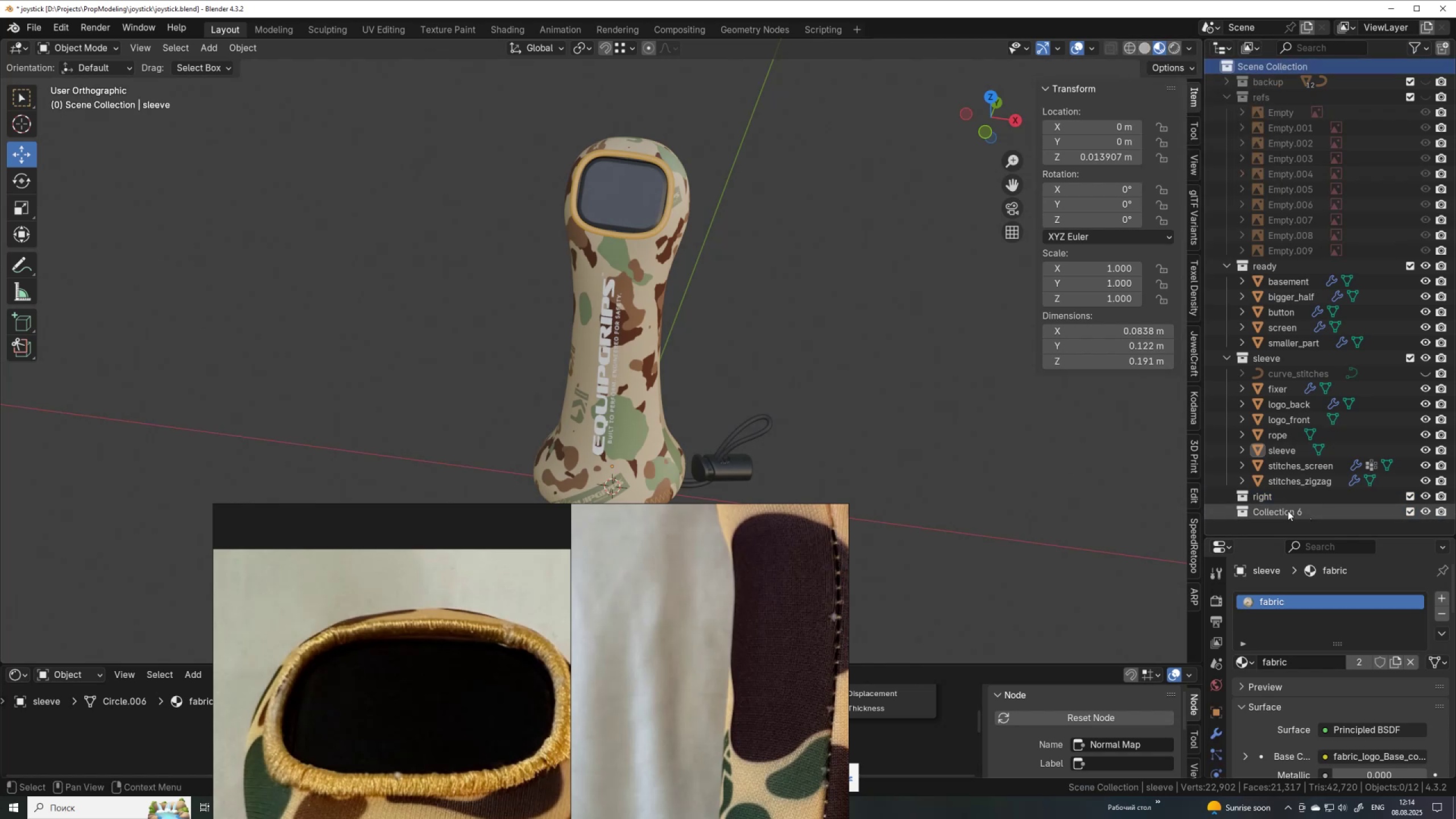 
double_click([1288, 511])
 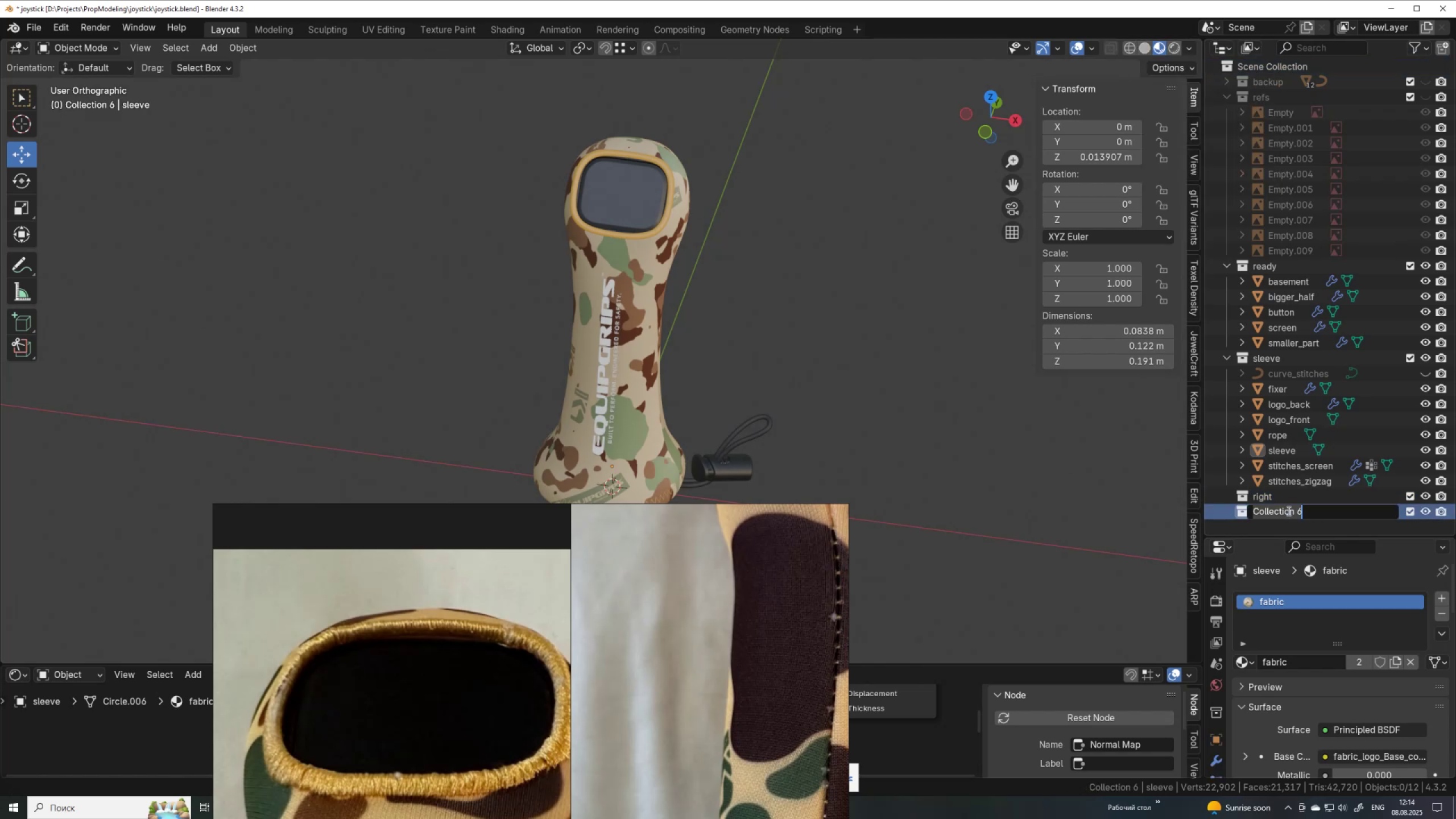 
type(left)
key(NumpadEnter)
 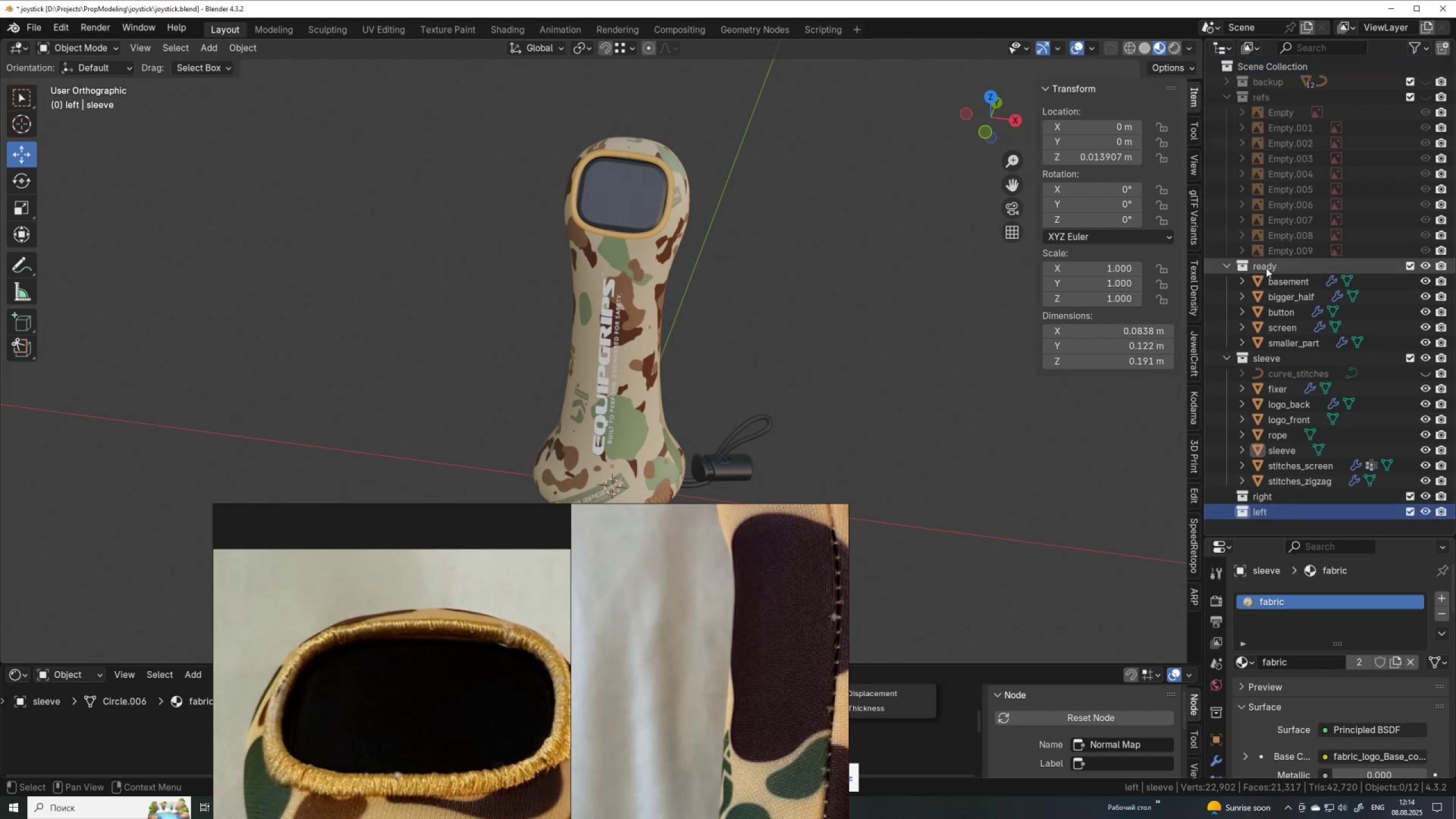 
left_click([1266, 268])
 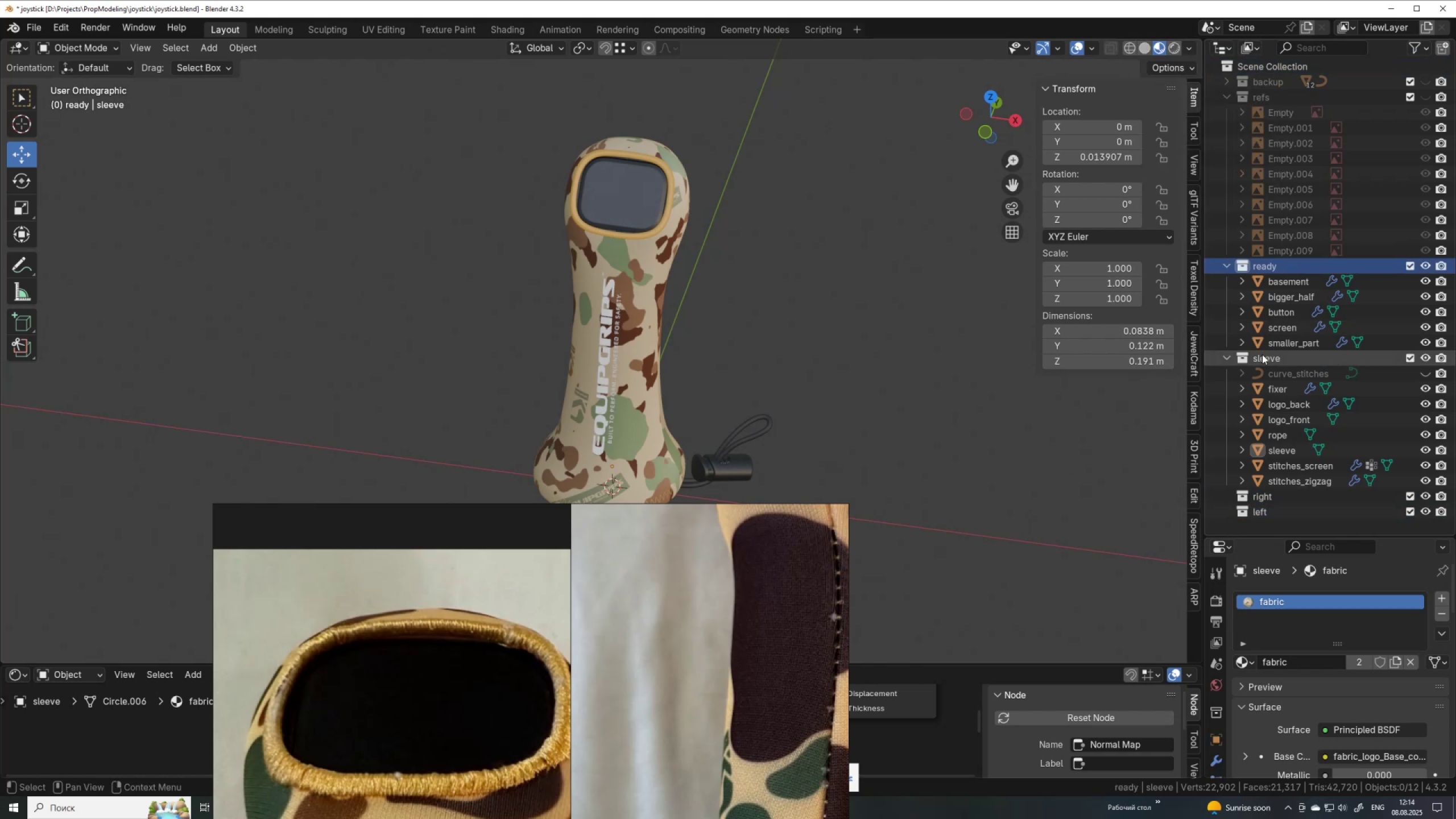 
hold_key(key=ShiftLeft, duration=1.48)
 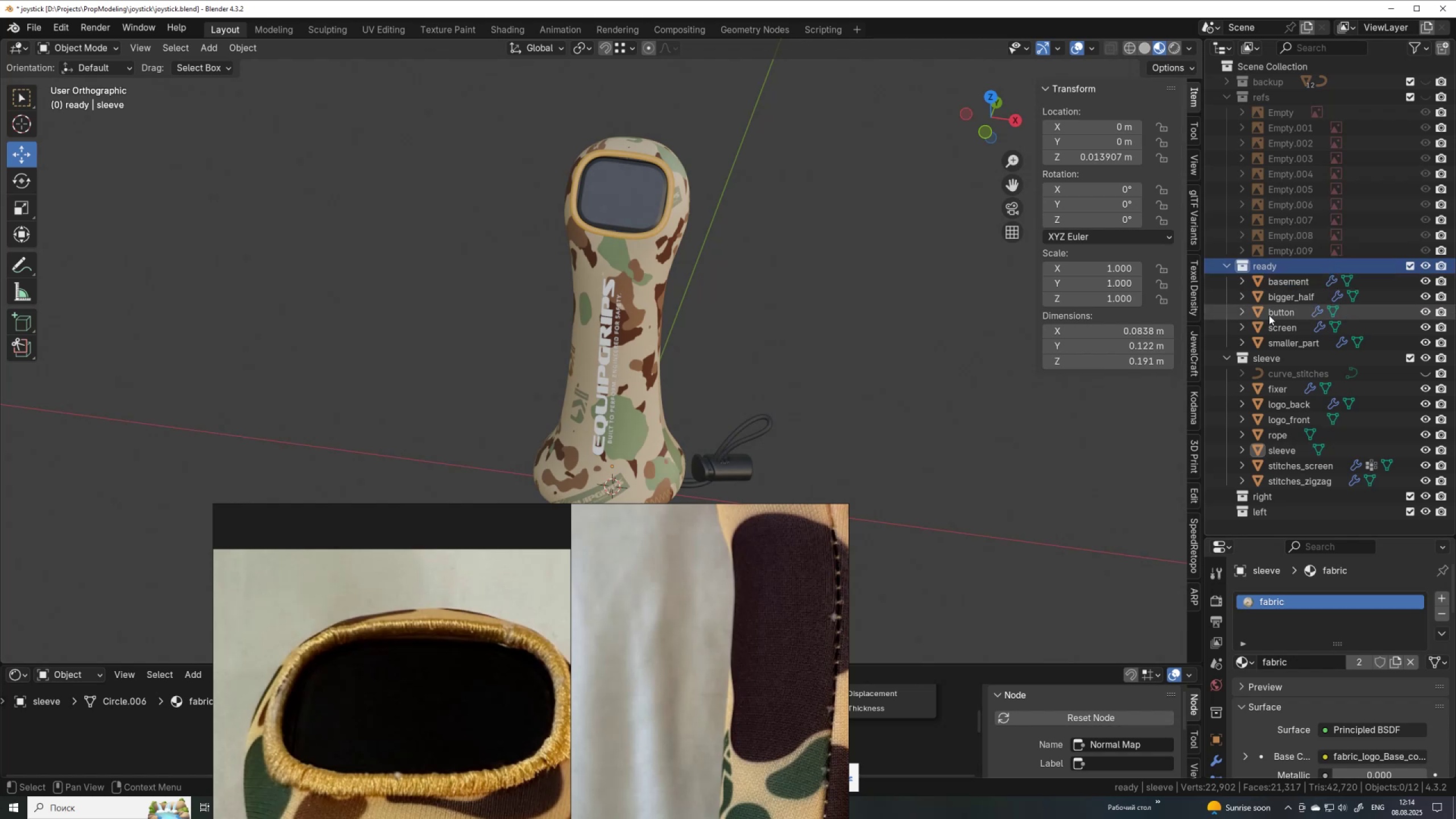 
hold_key(key=ShiftLeft, duration=0.96)
left_click([1278, 481])
 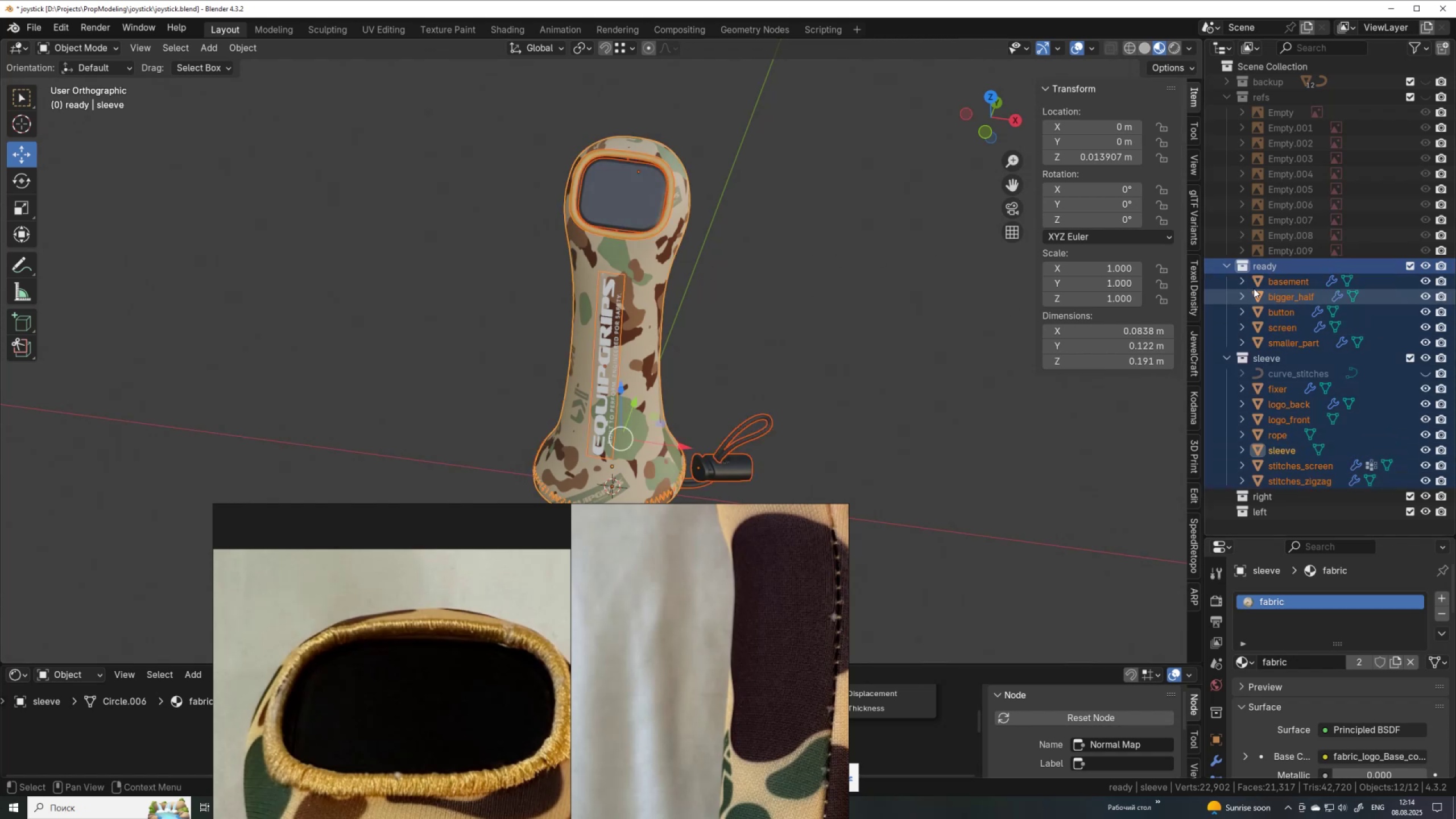 
hold_key(key=ShiftLeft, duration=1.39)
 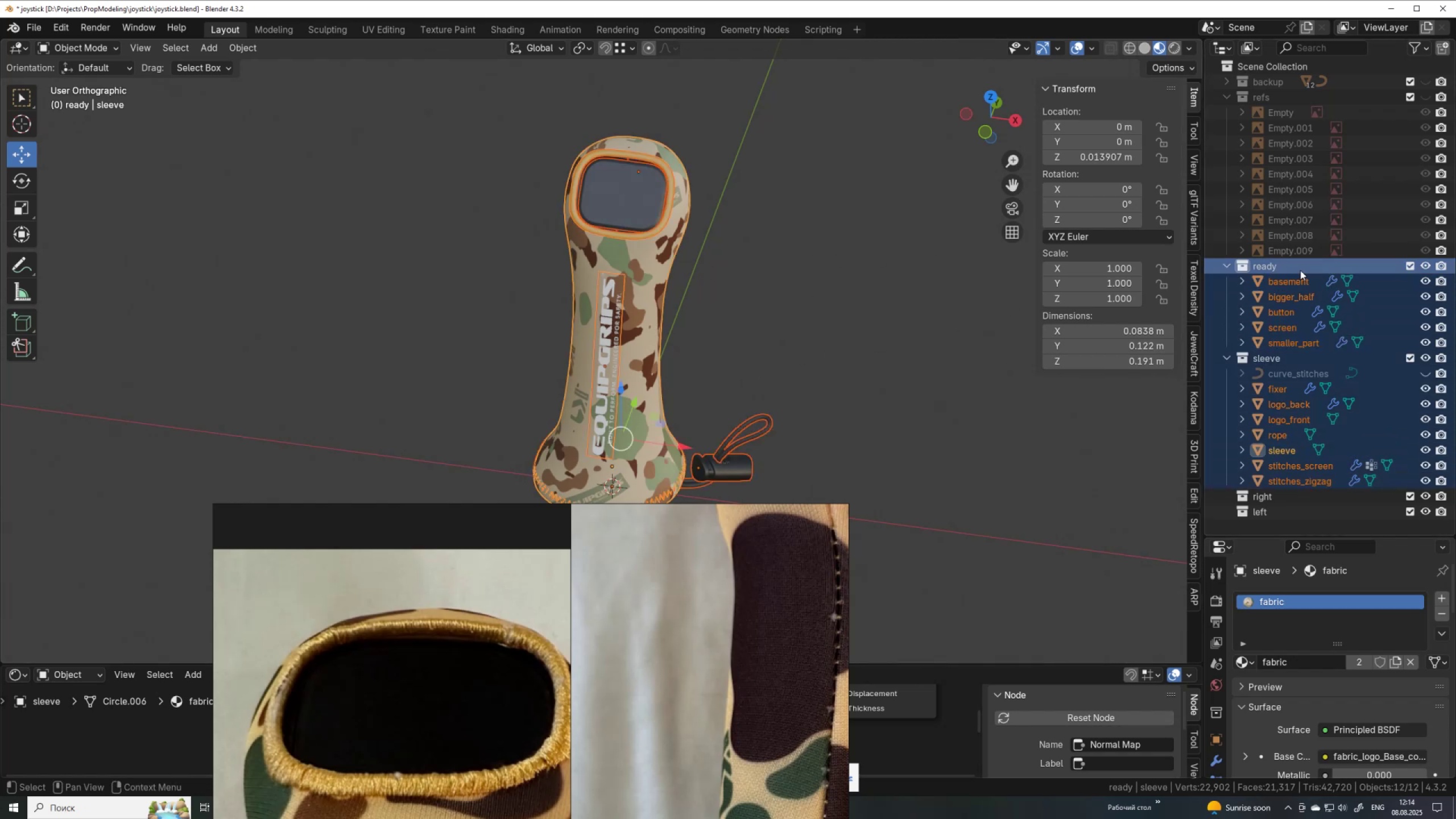 
right_click([1300, 270])
 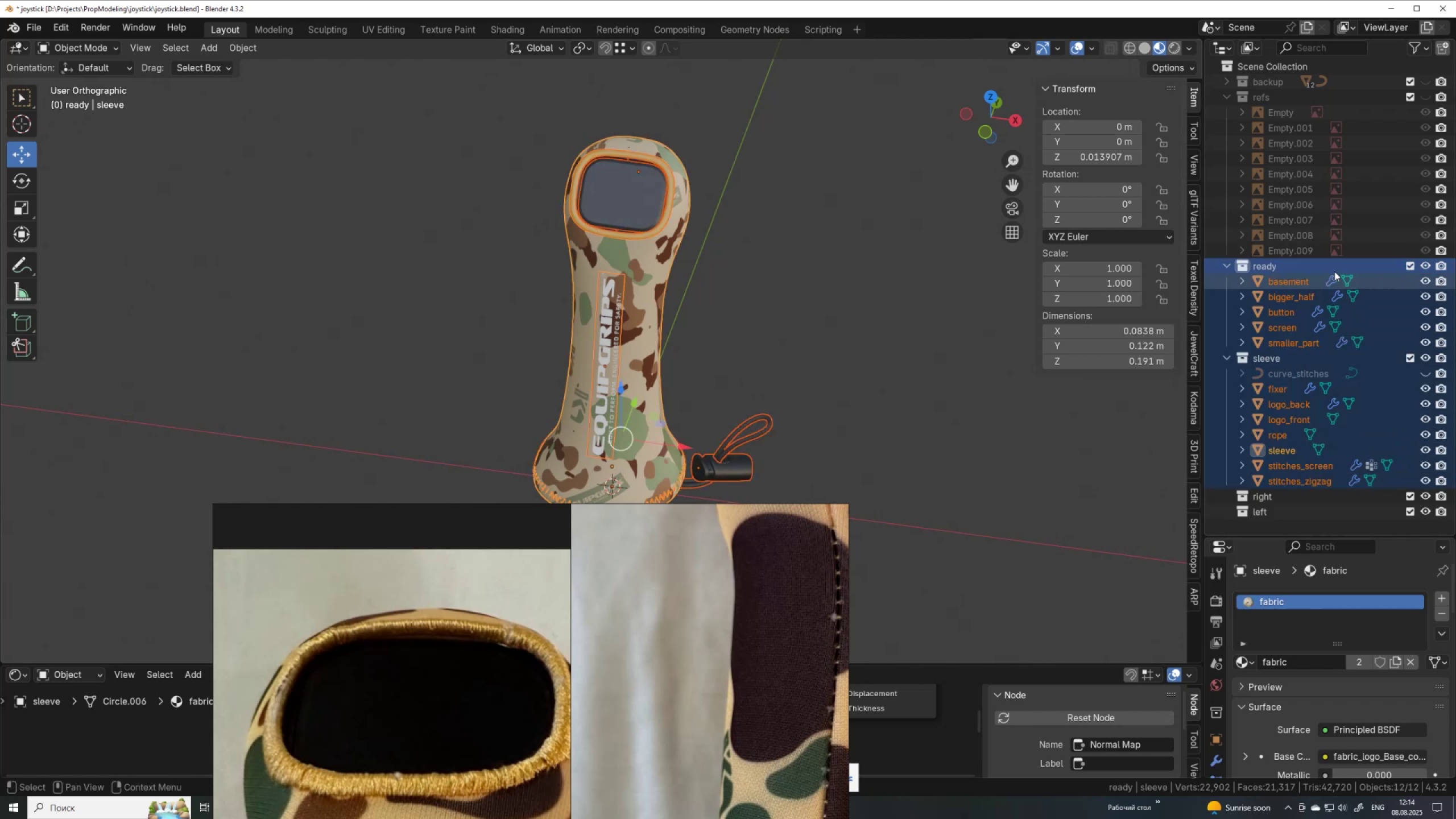 
left_click([1317, 264])
 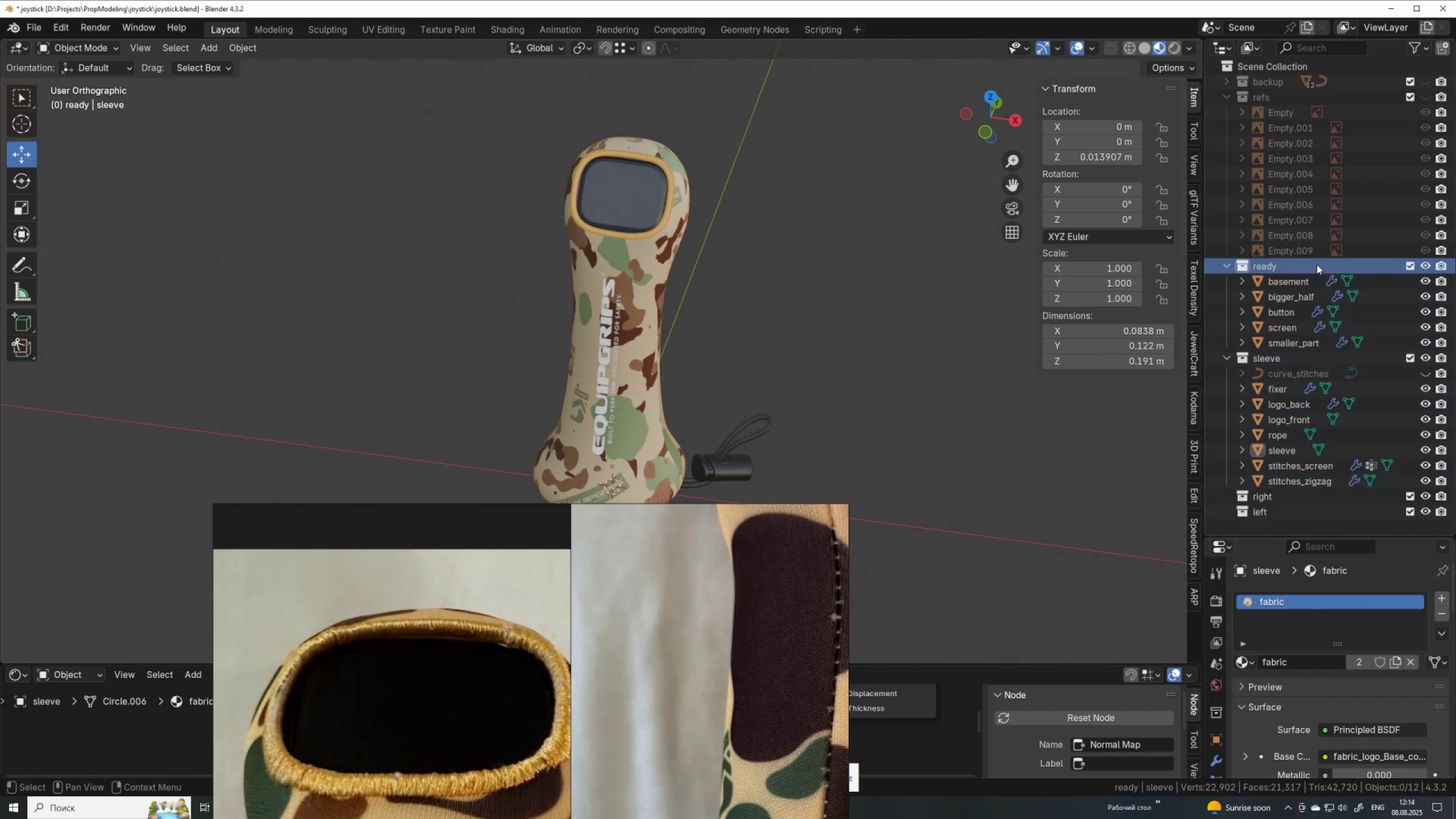 
right_click([1317, 264])
 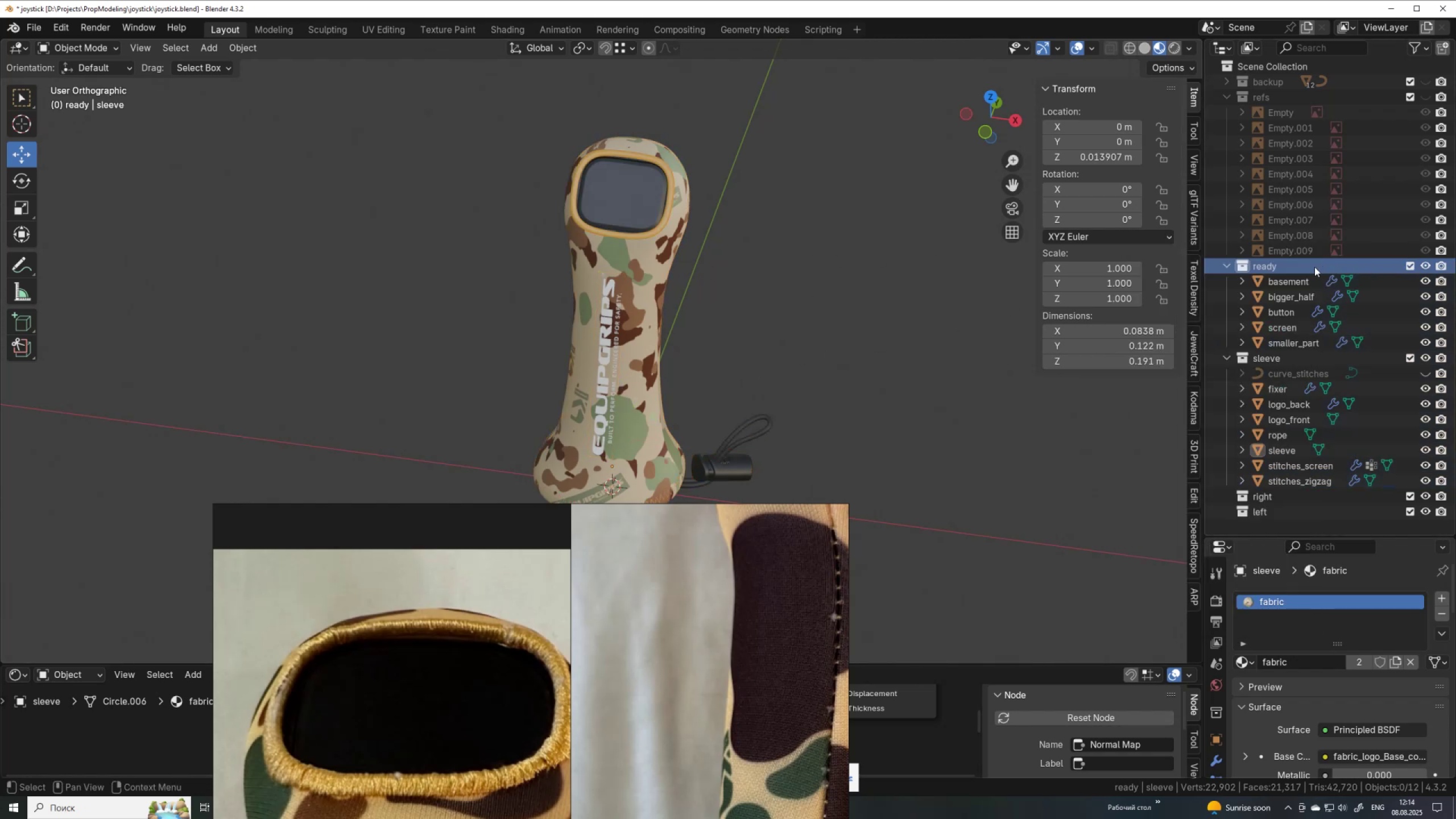 
right_click([1314, 267])
 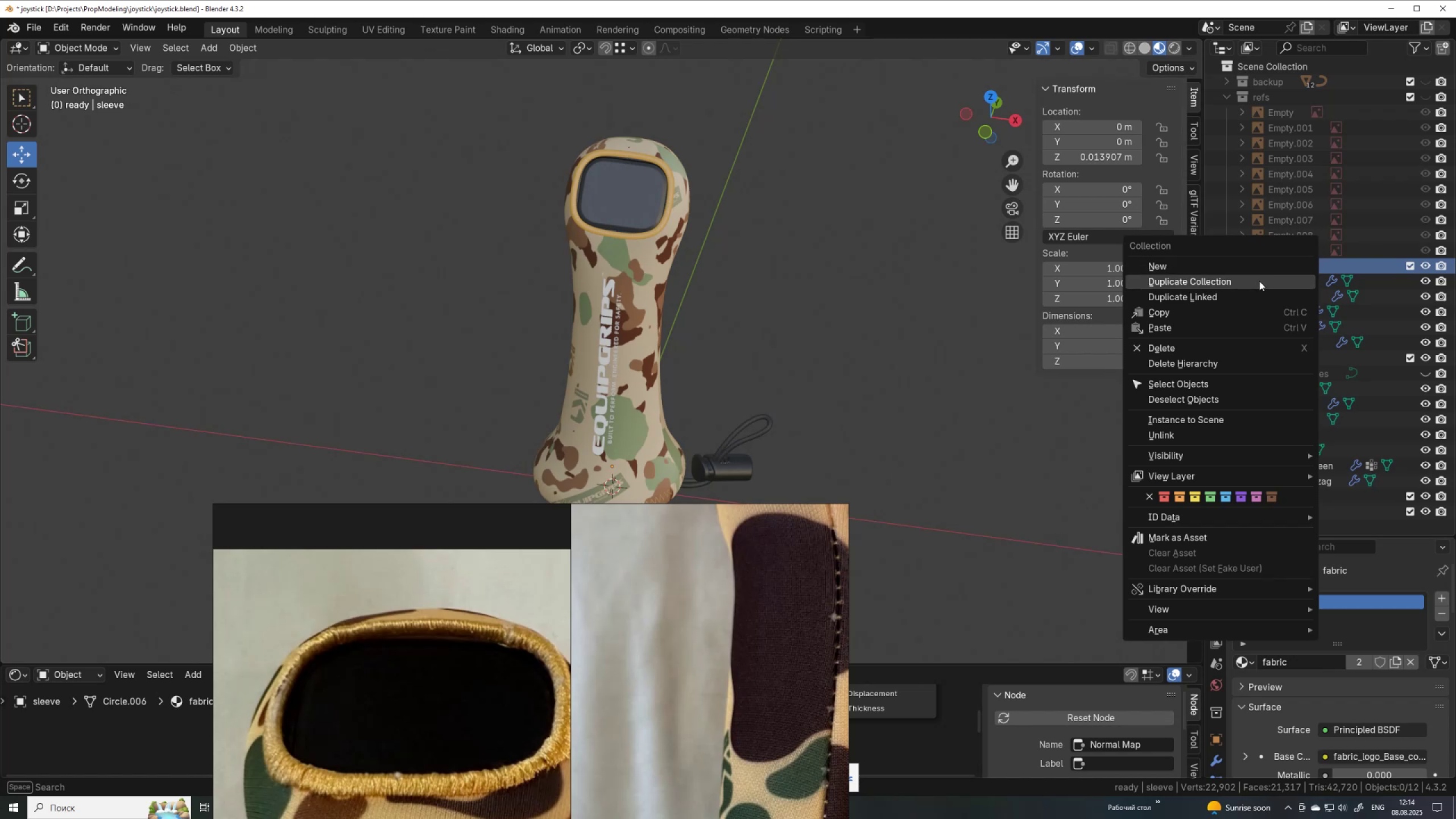 
left_click([1259, 281])
 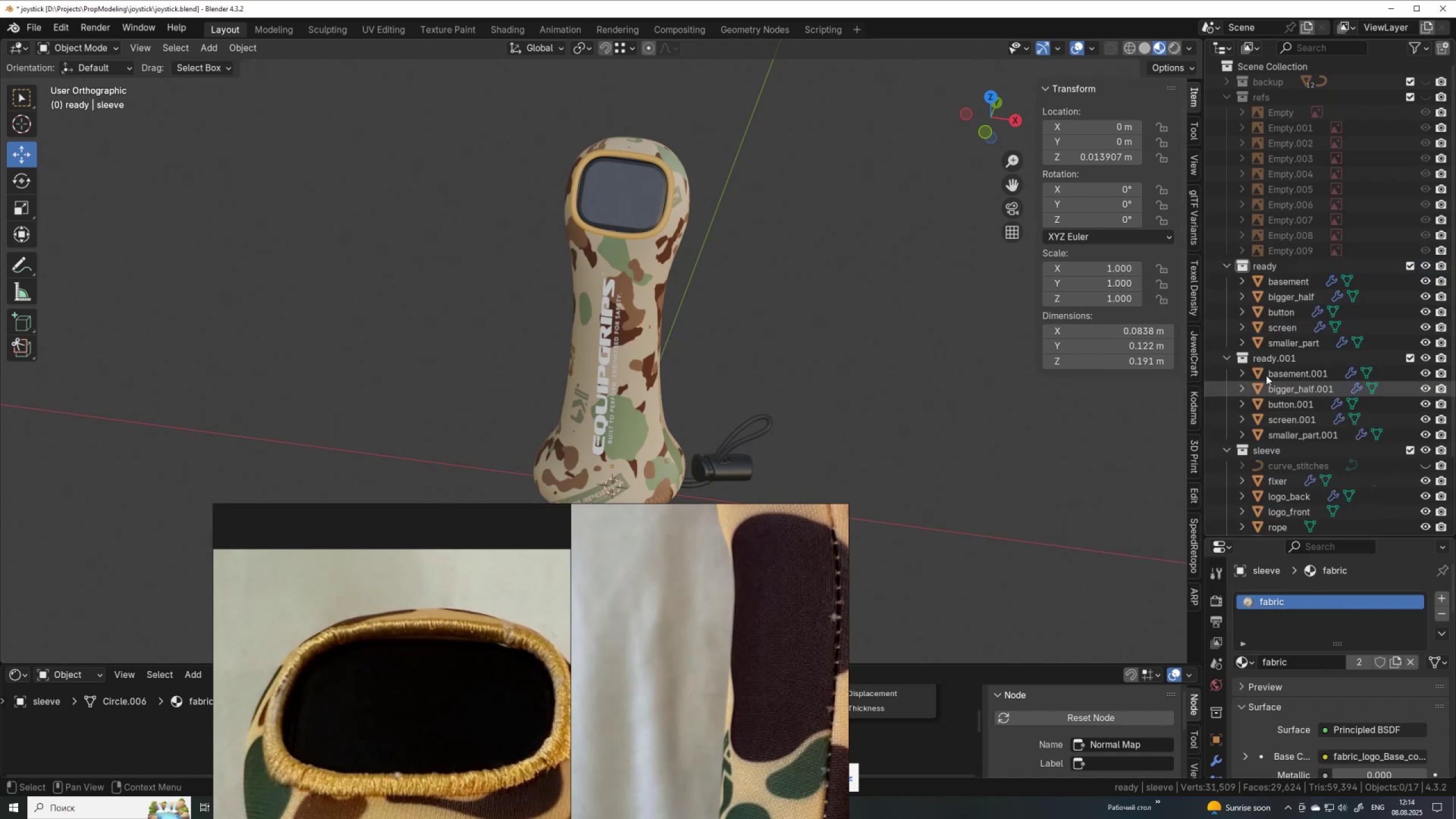 
scroll: coordinate [1261, 363], scroll_direction: down, amount: 2.0
 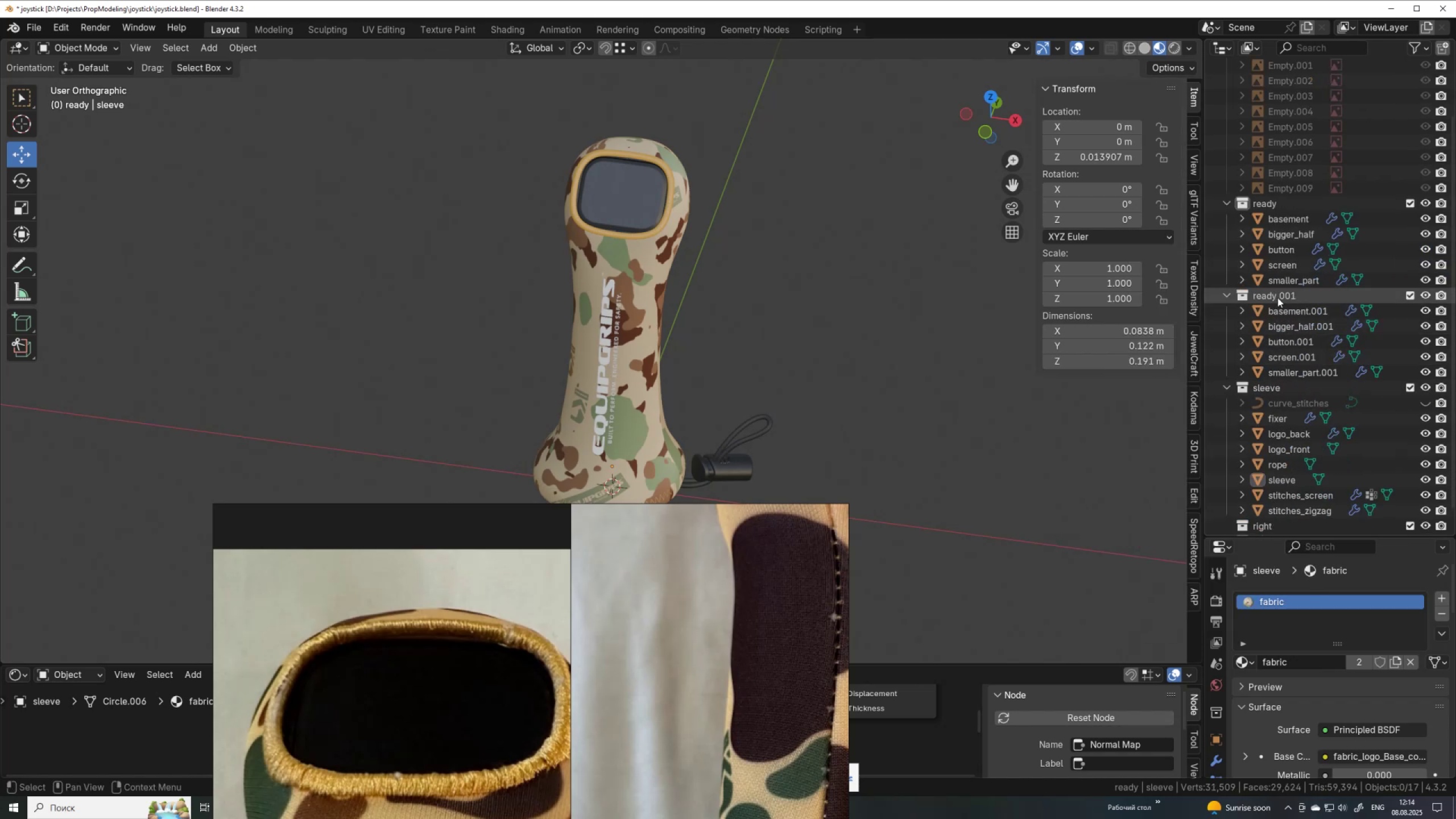 
left_click([1277, 297])
 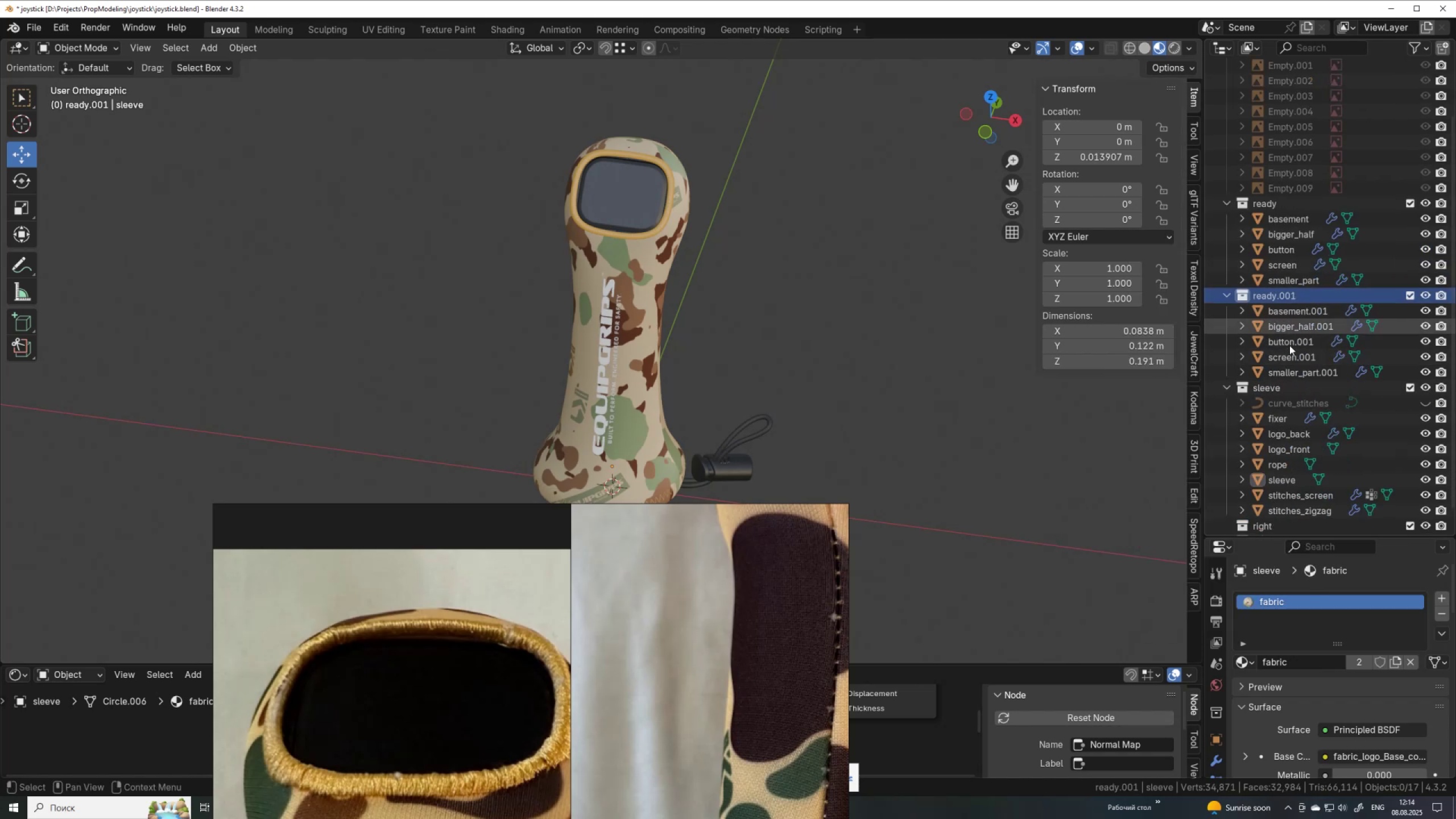 
hold_key(key=ShiftLeft, duration=0.45)
left_click([1287, 373])
 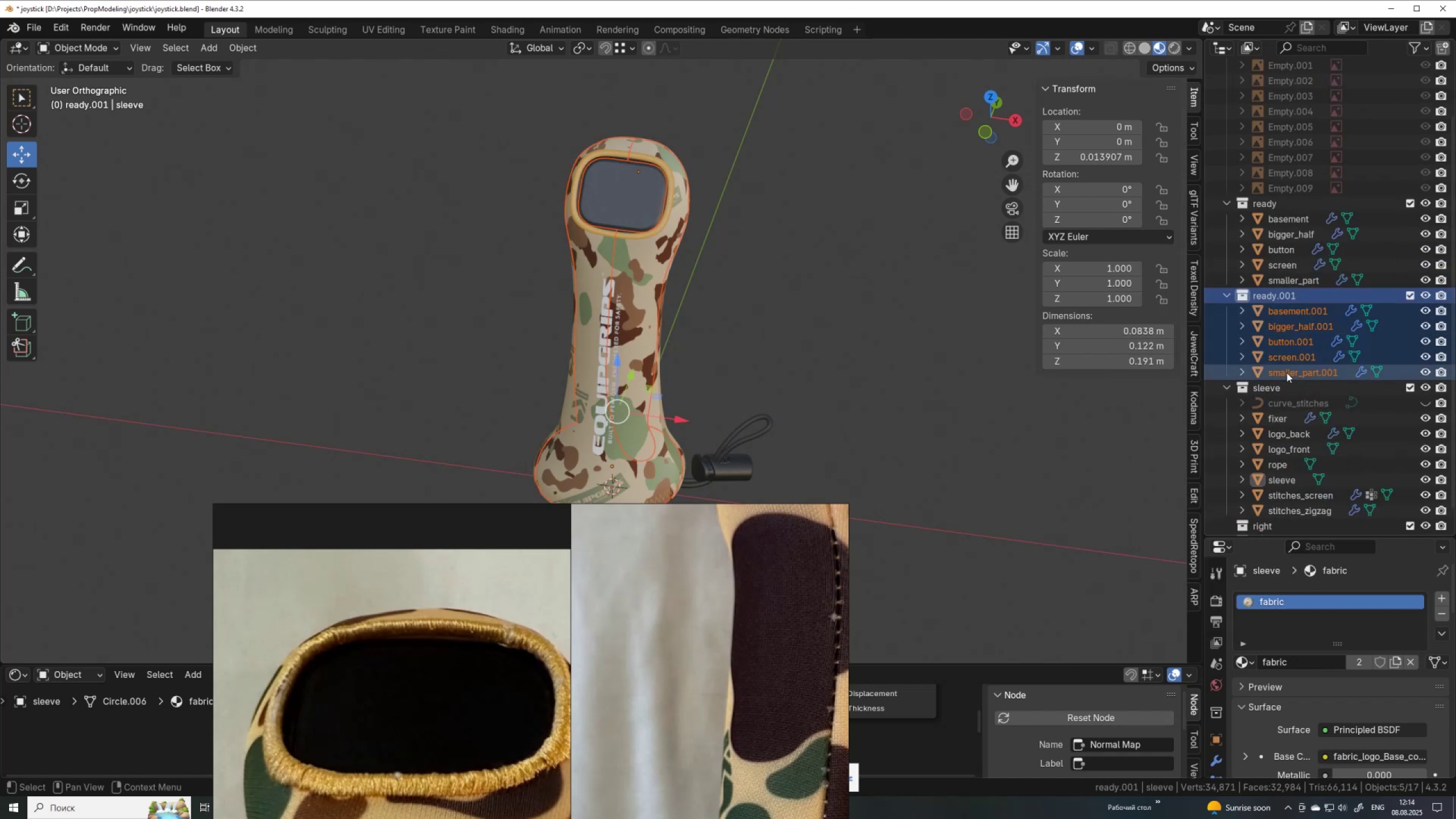 
scroll: coordinate [1287, 373], scroll_direction: down, amount: 4.0
 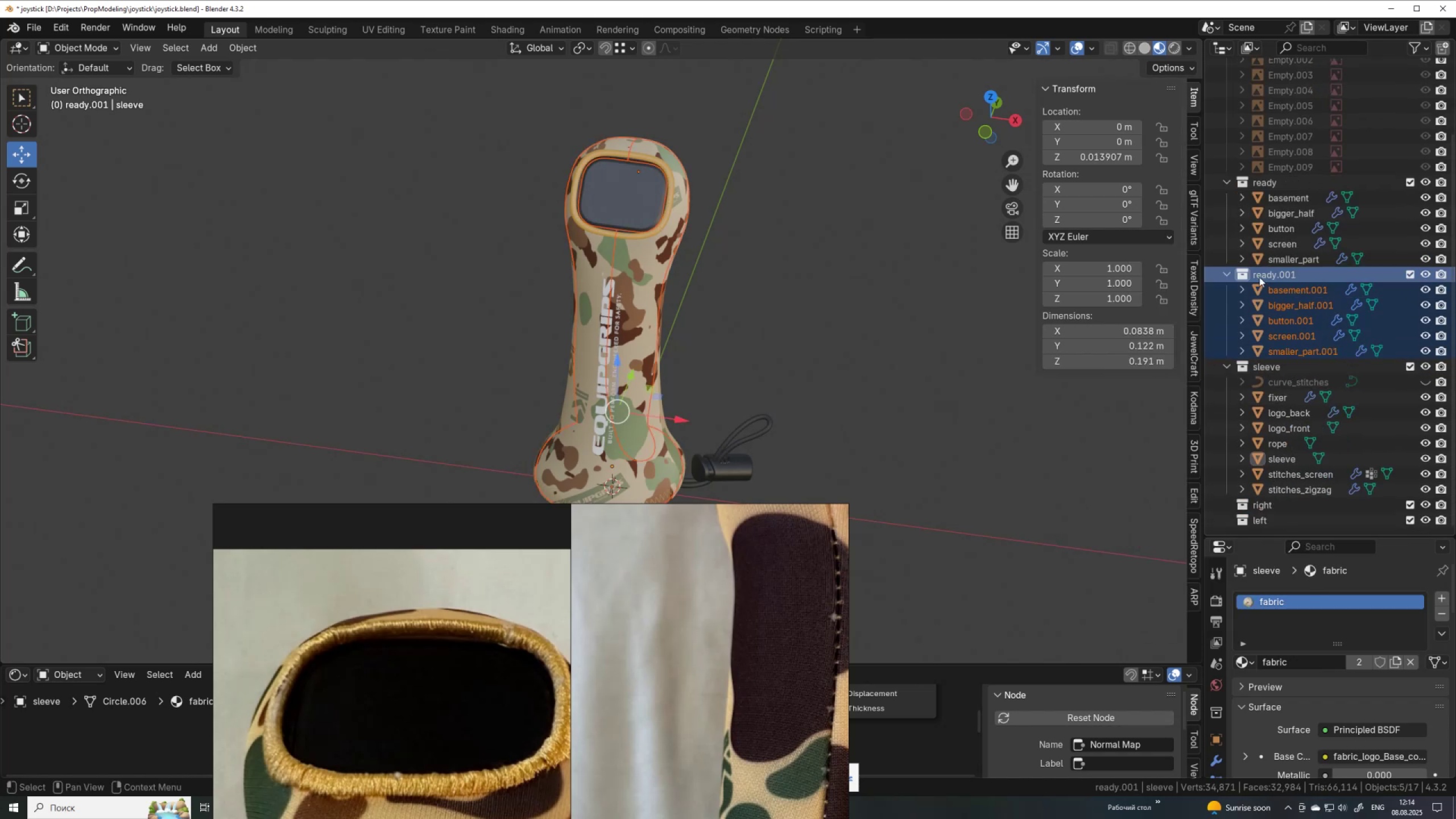 
left_click_drag(start_coordinate=[1260, 272], to_coordinate=[1281, 522])
 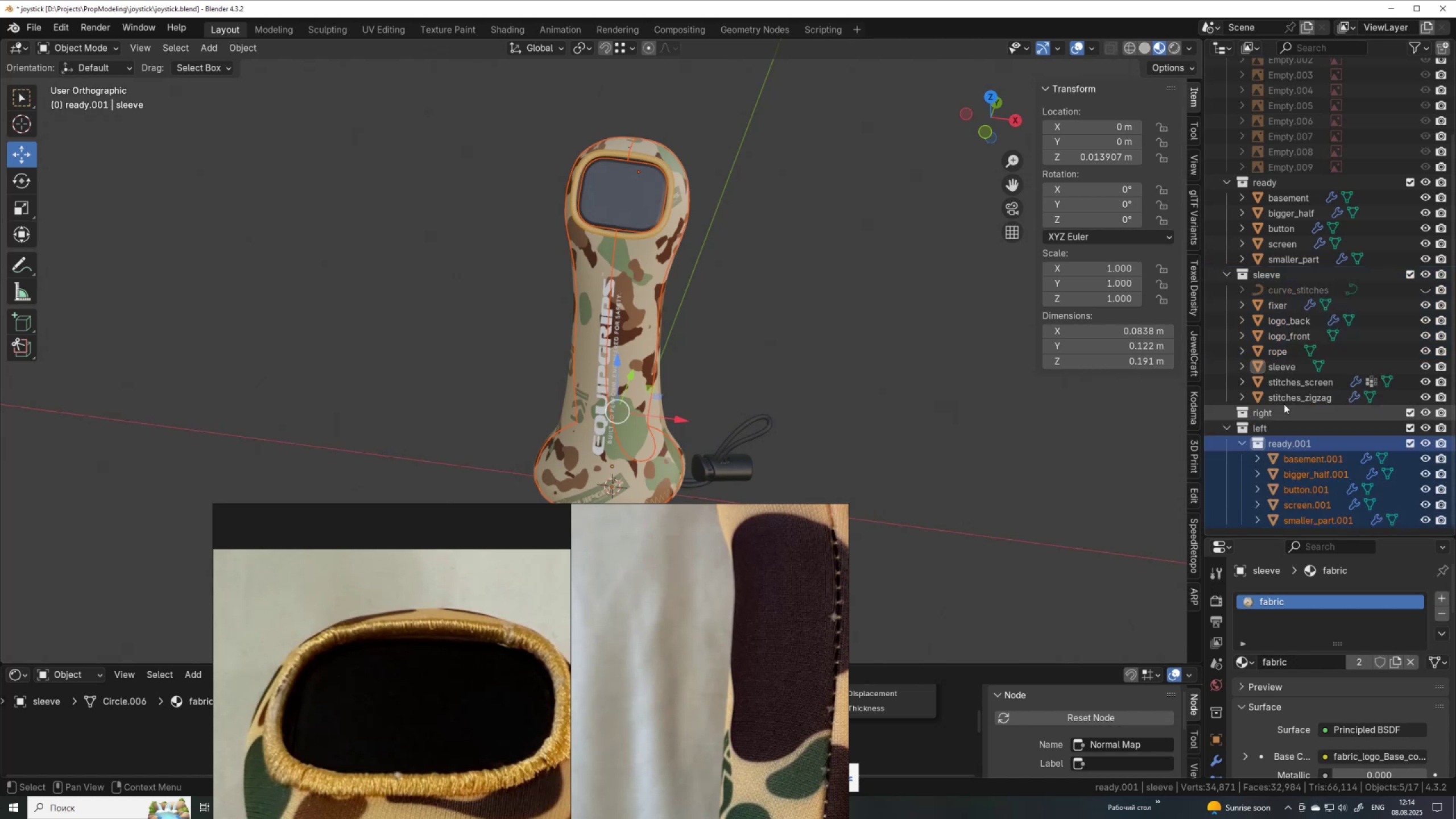 
scroll: coordinate [1279, 363], scroll_direction: down, amount: 3.0
 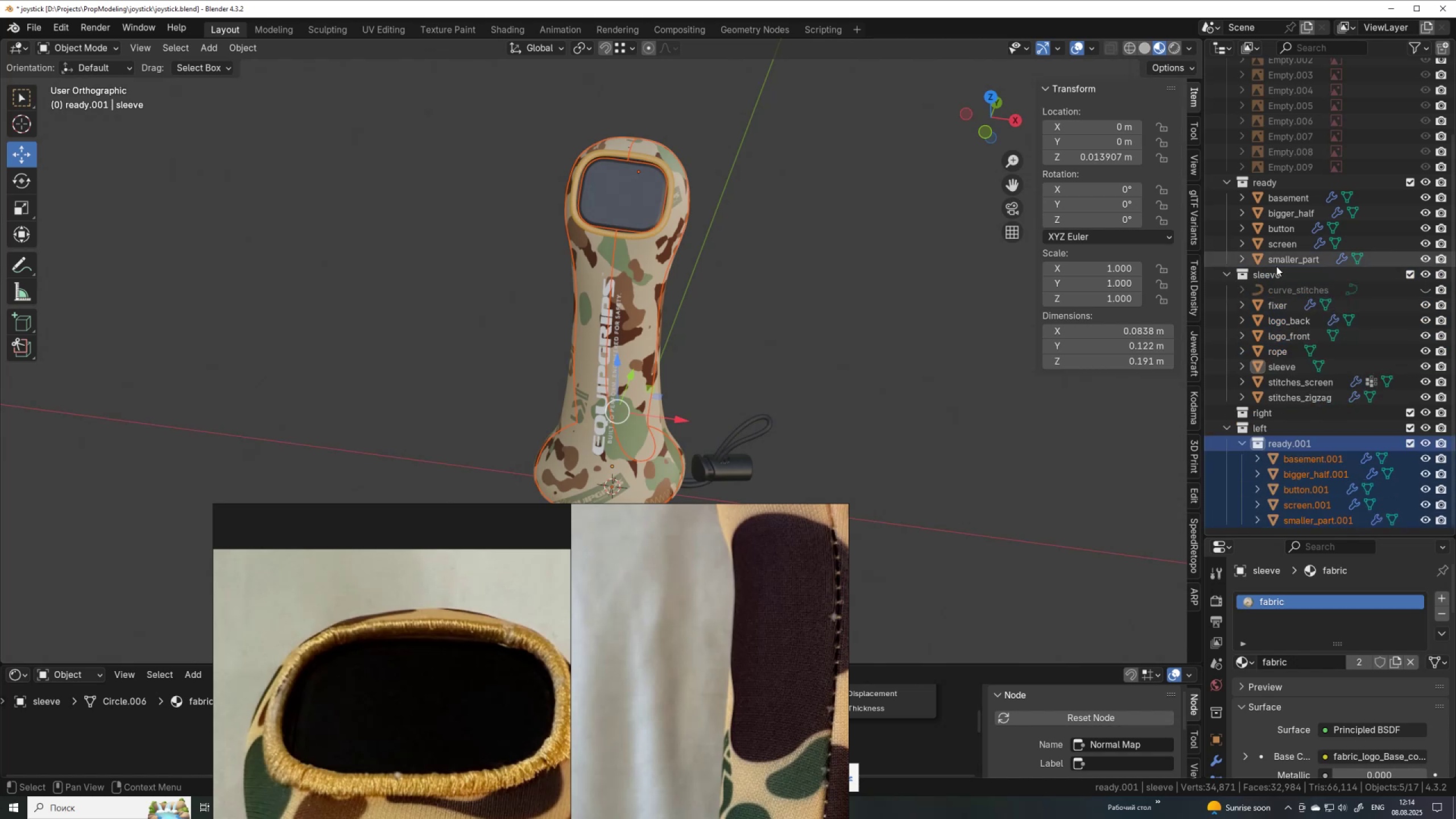 
left_click([1281, 274])
 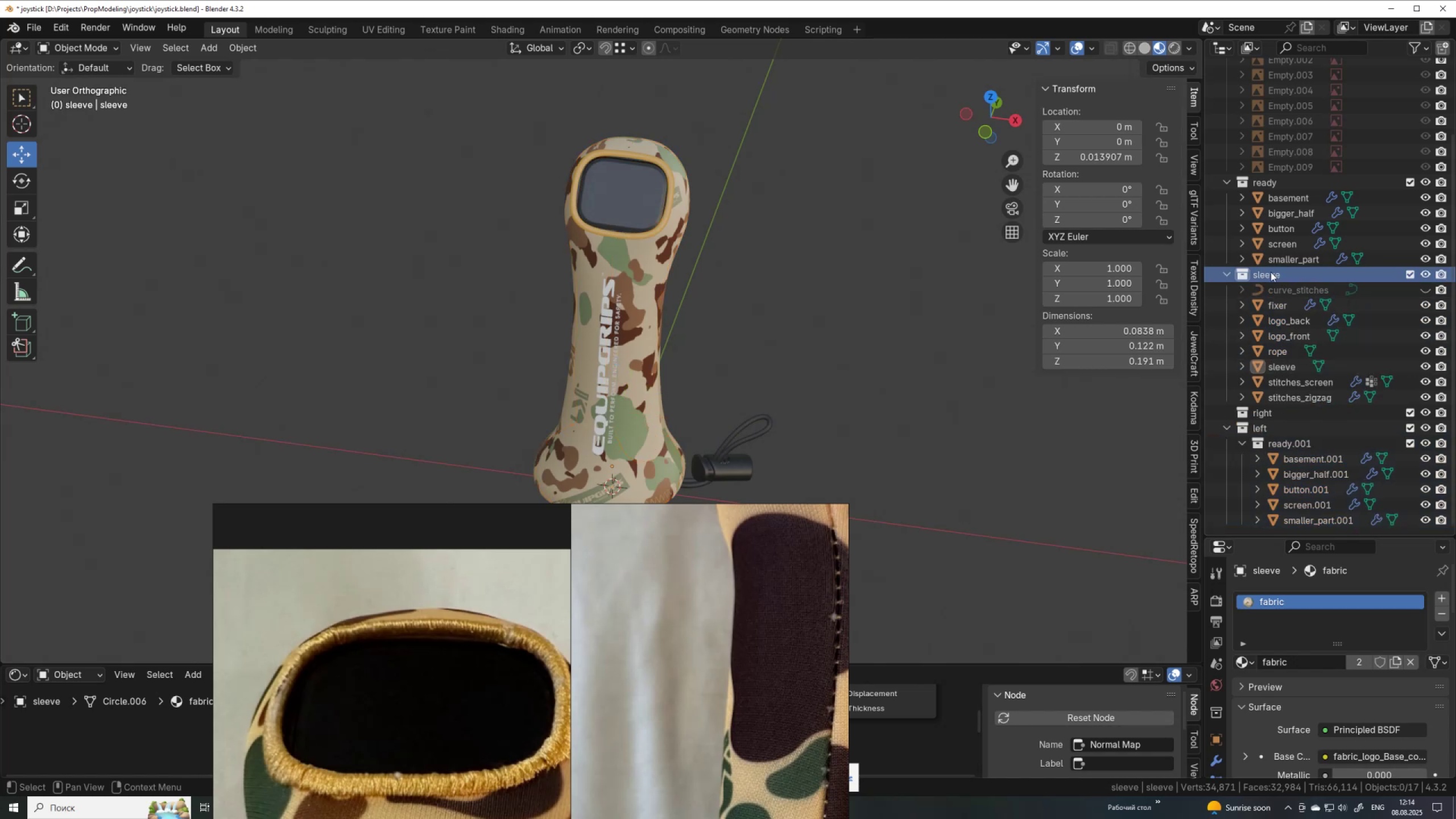 
right_click([1271, 272])
 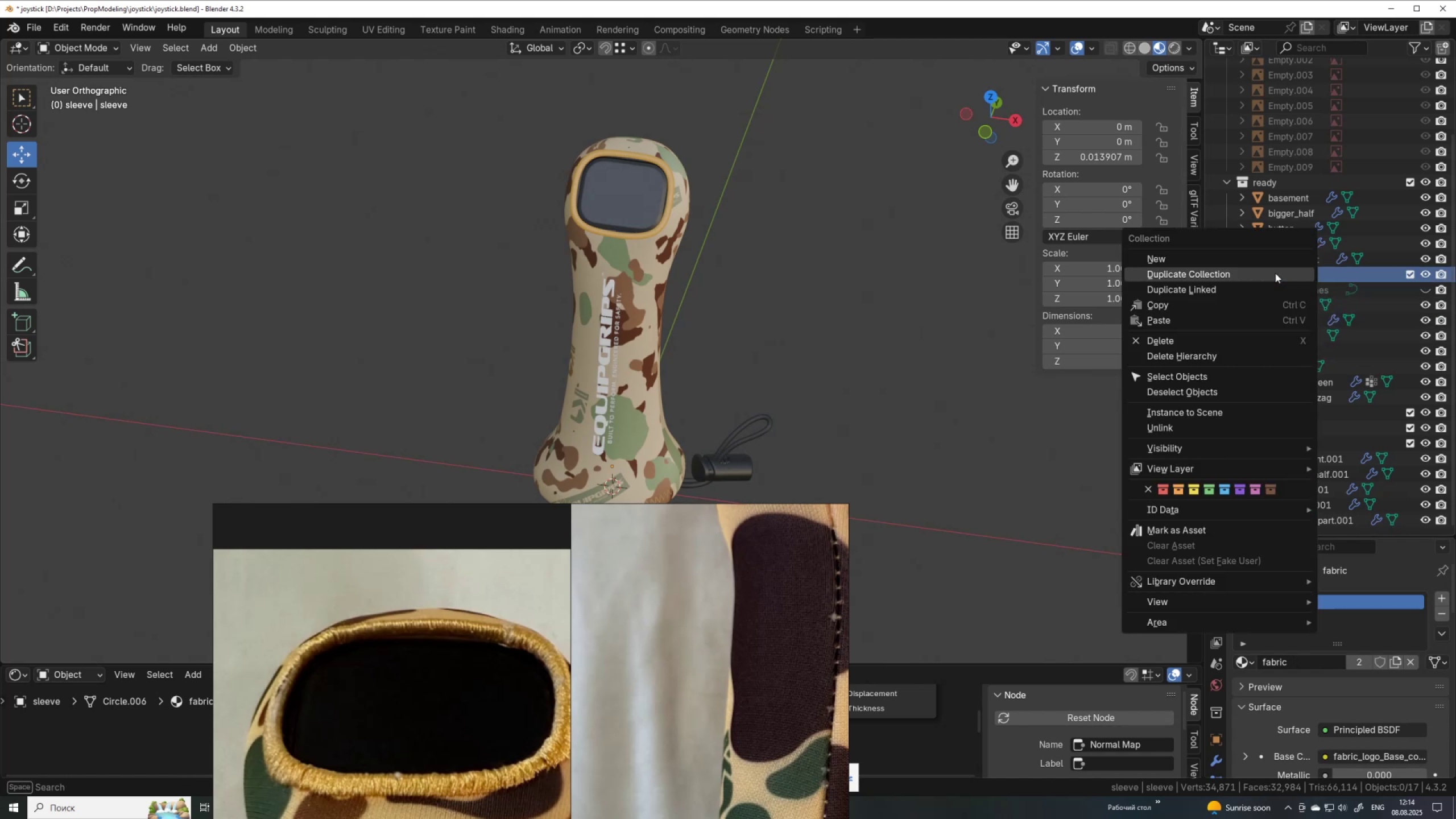 
left_click([1268, 270])
 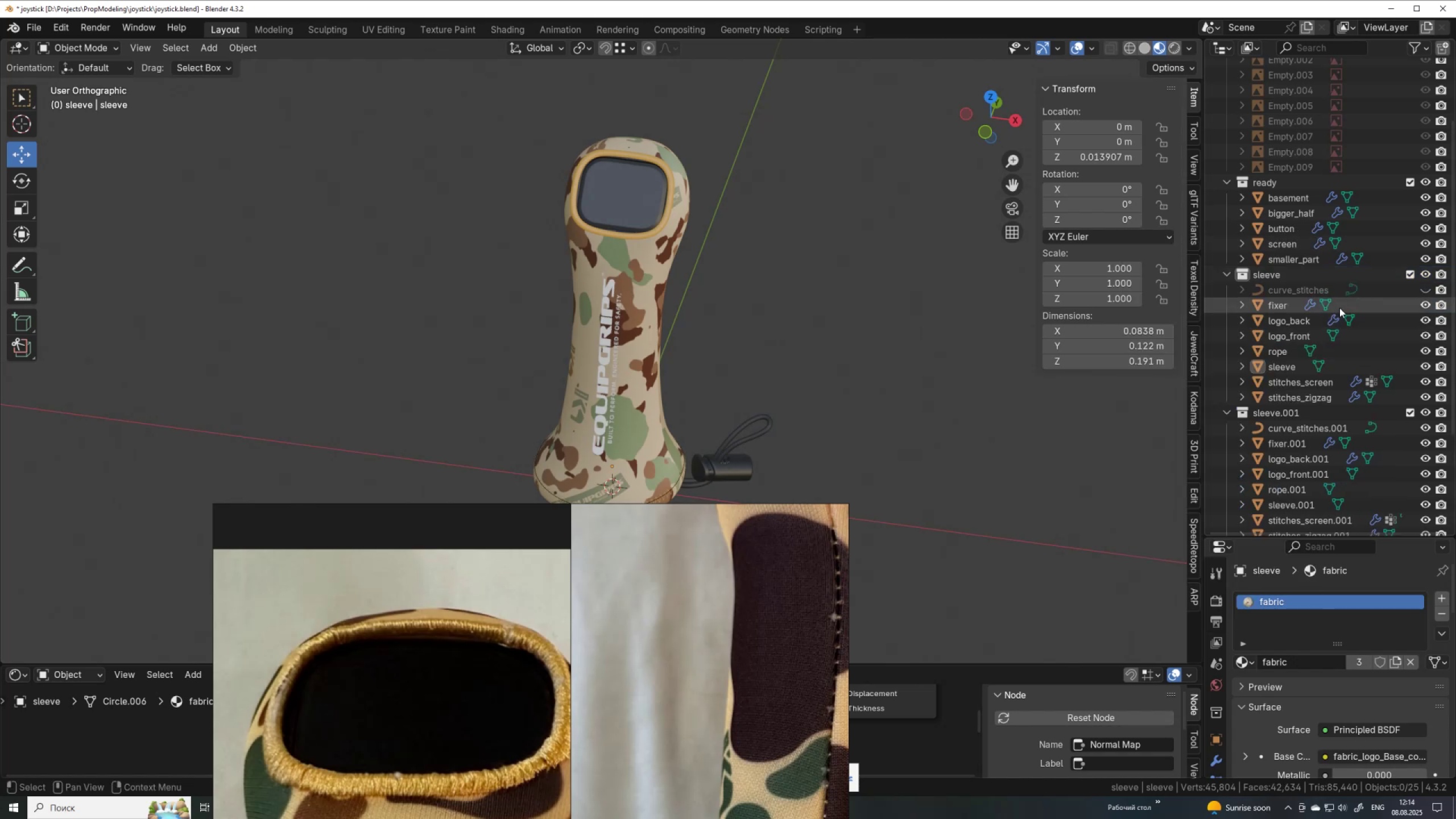 
scroll: coordinate [1339, 308], scroll_direction: down, amount: 3.0
 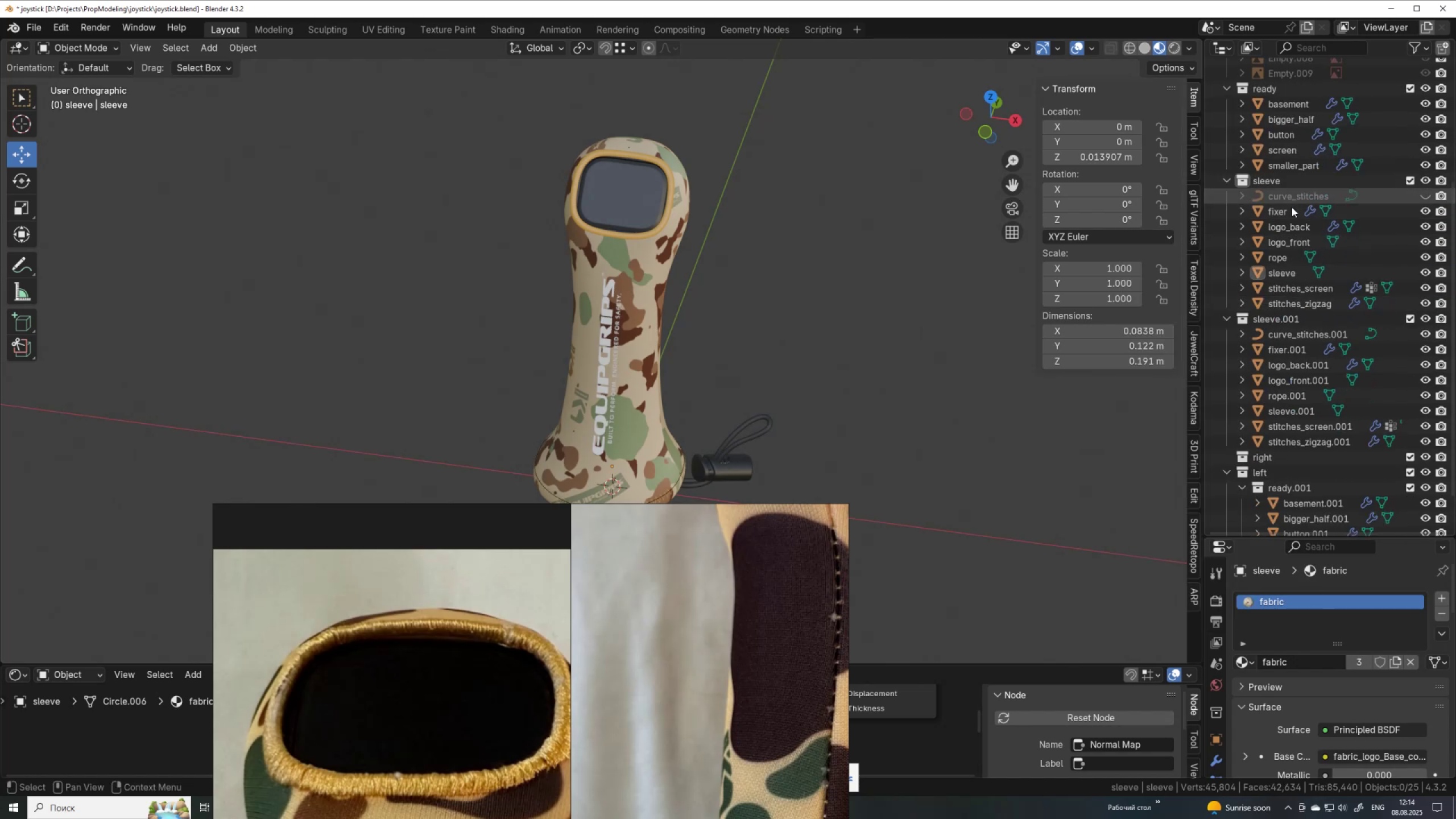 
left_click([1290, 318])
 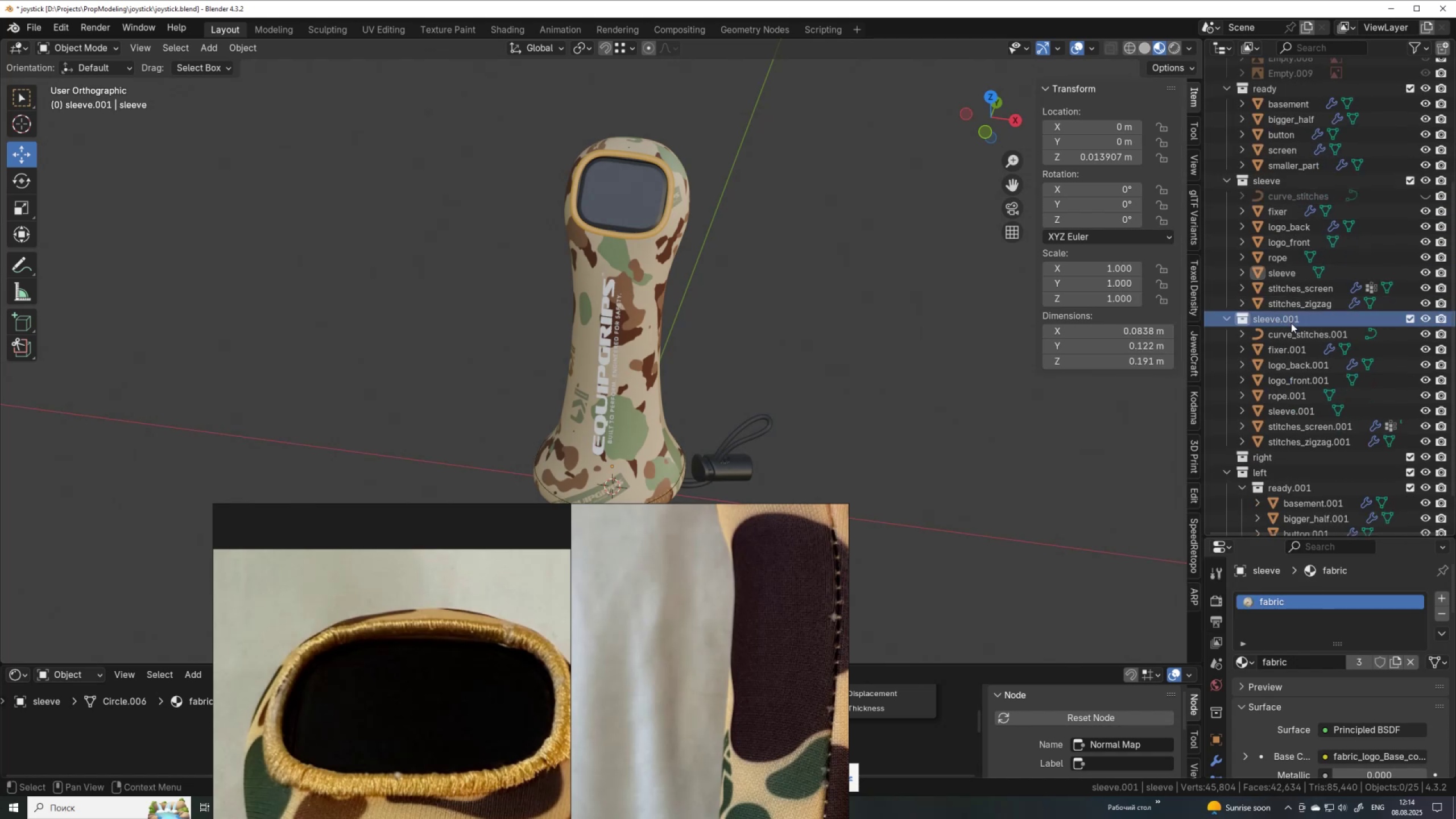 
scroll: coordinate [1291, 323], scroll_direction: down, amount: 5.0
 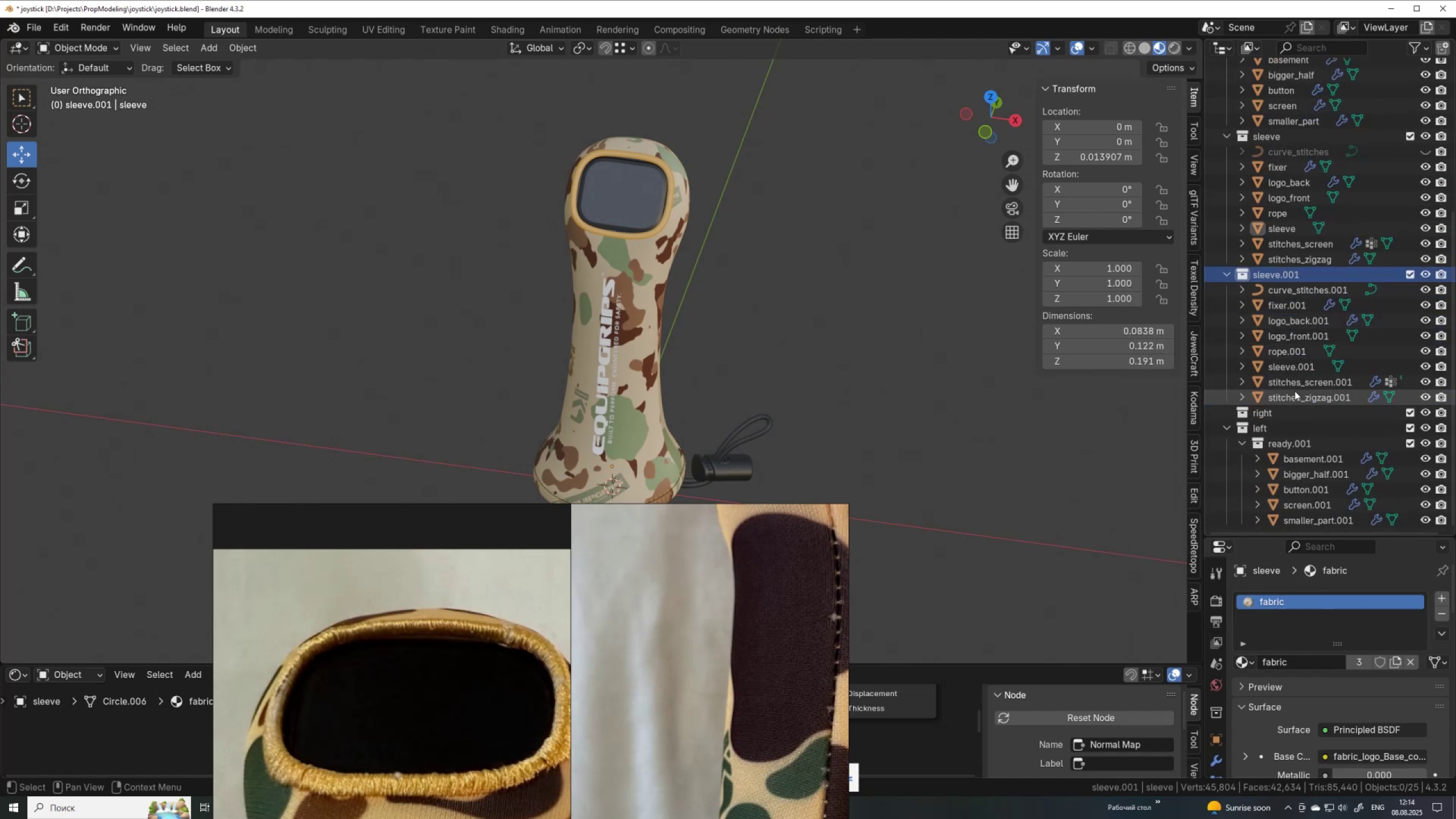 
hold_key(key=ShiftLeft, duration=0.58)
left_click([1295, 395])
 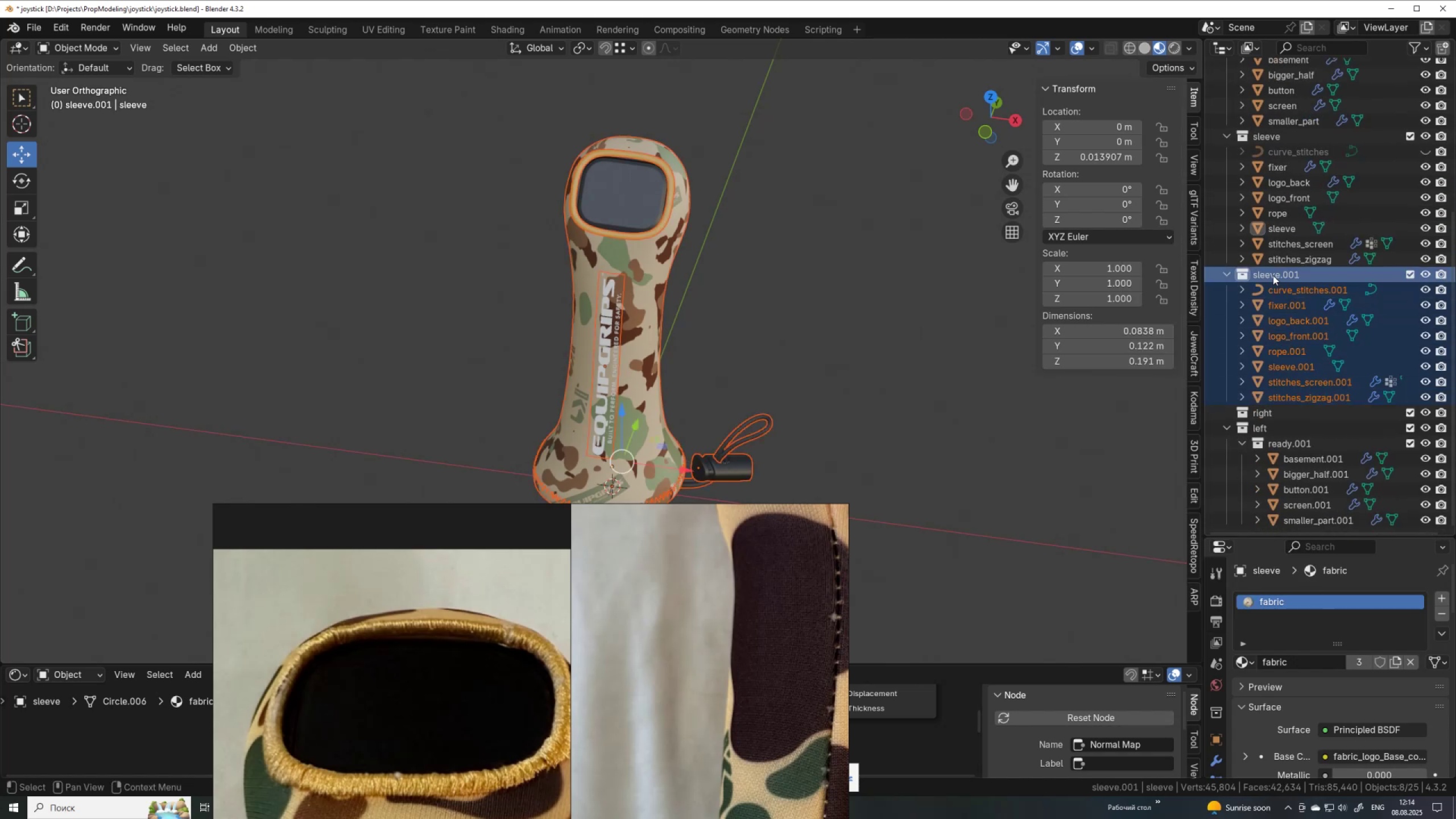 
left_click_drag(start_coordinate=[1273, 270], to_coordinate=[1294, 527])
 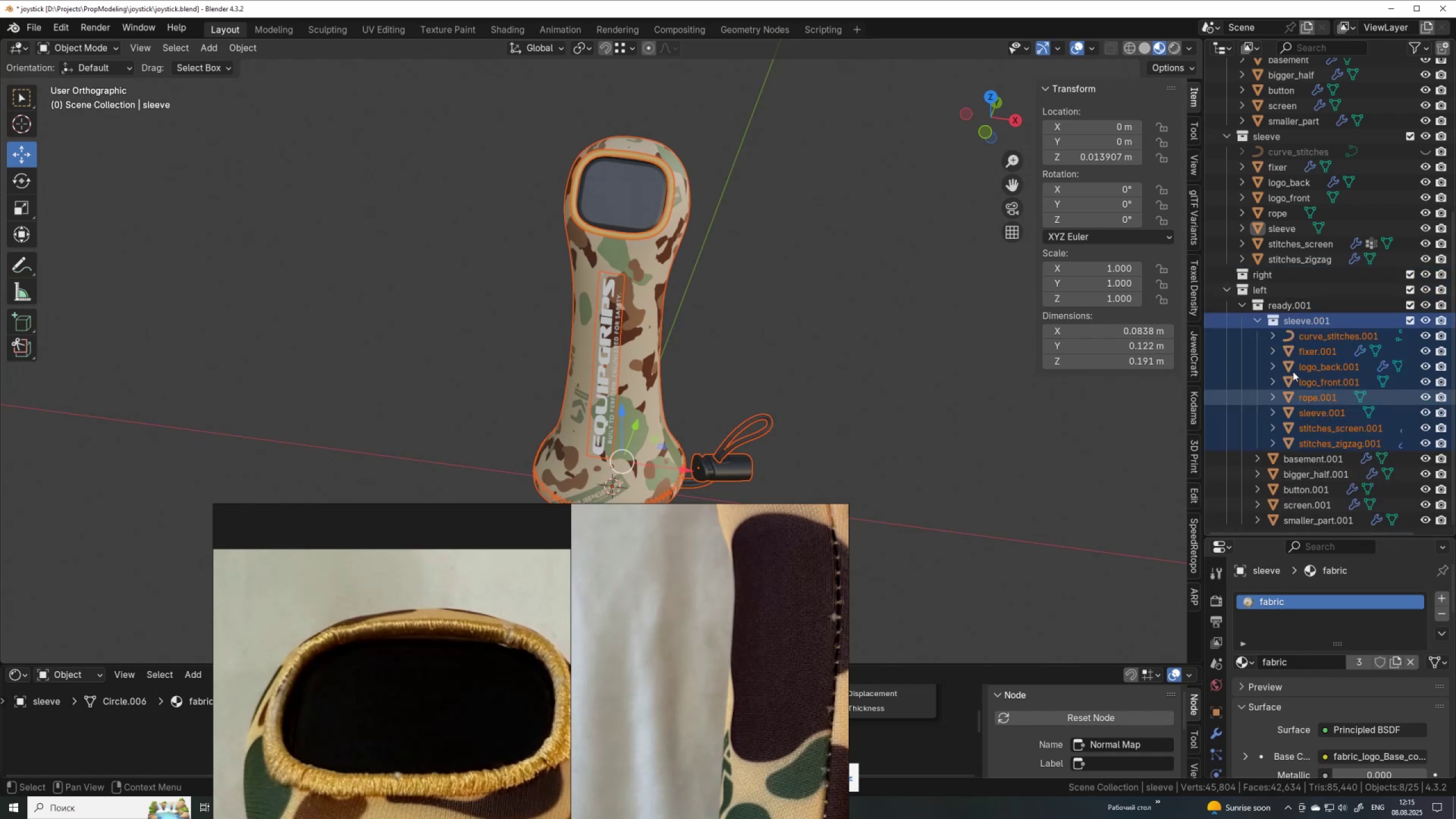 
scroll: coordinate [1280, 338], scroll_direction: down, amount: 6.0
 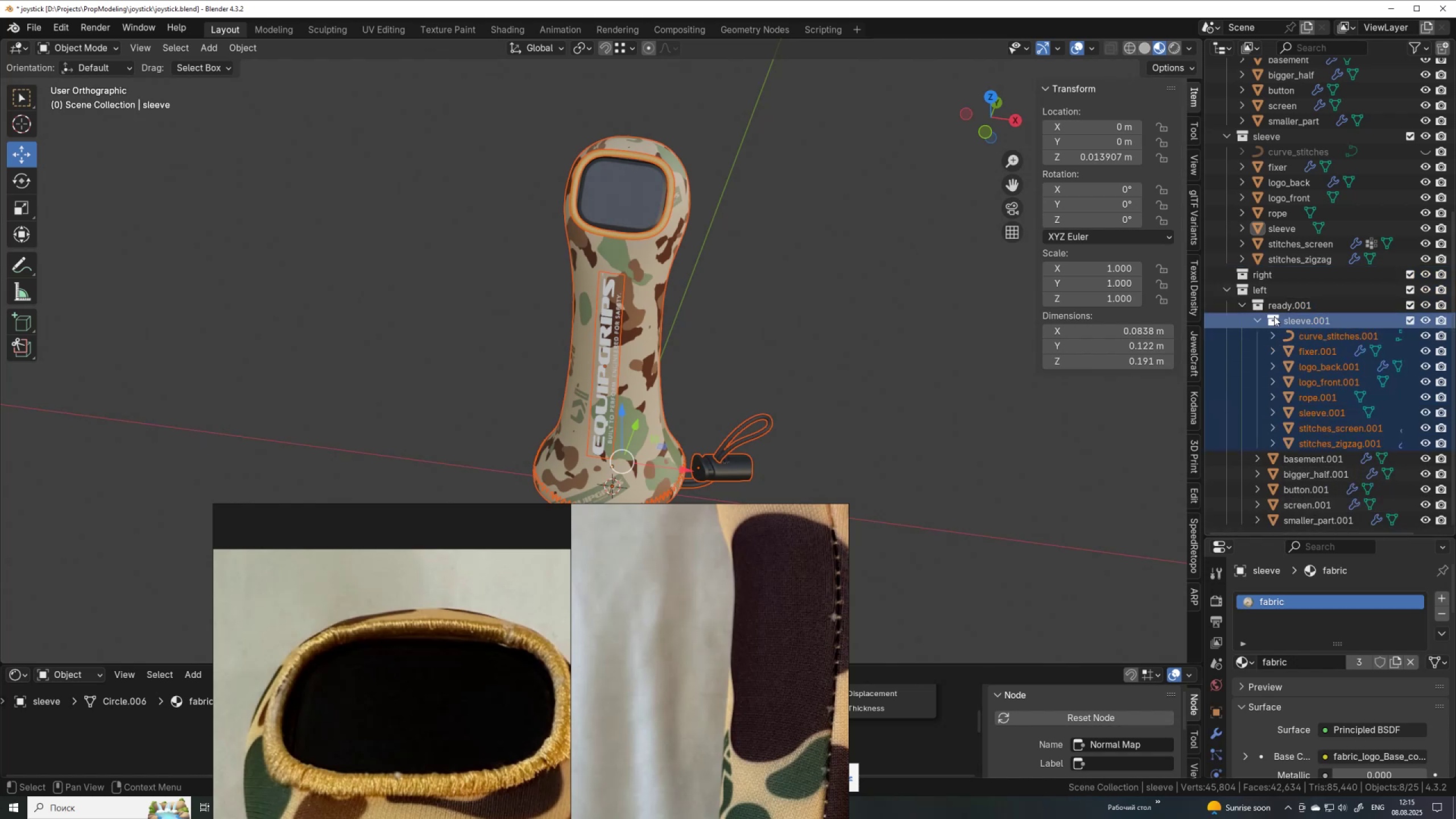 
left_click_drag(start_coordinate=[1274, 316], to_coordinate=[1271, 296])
 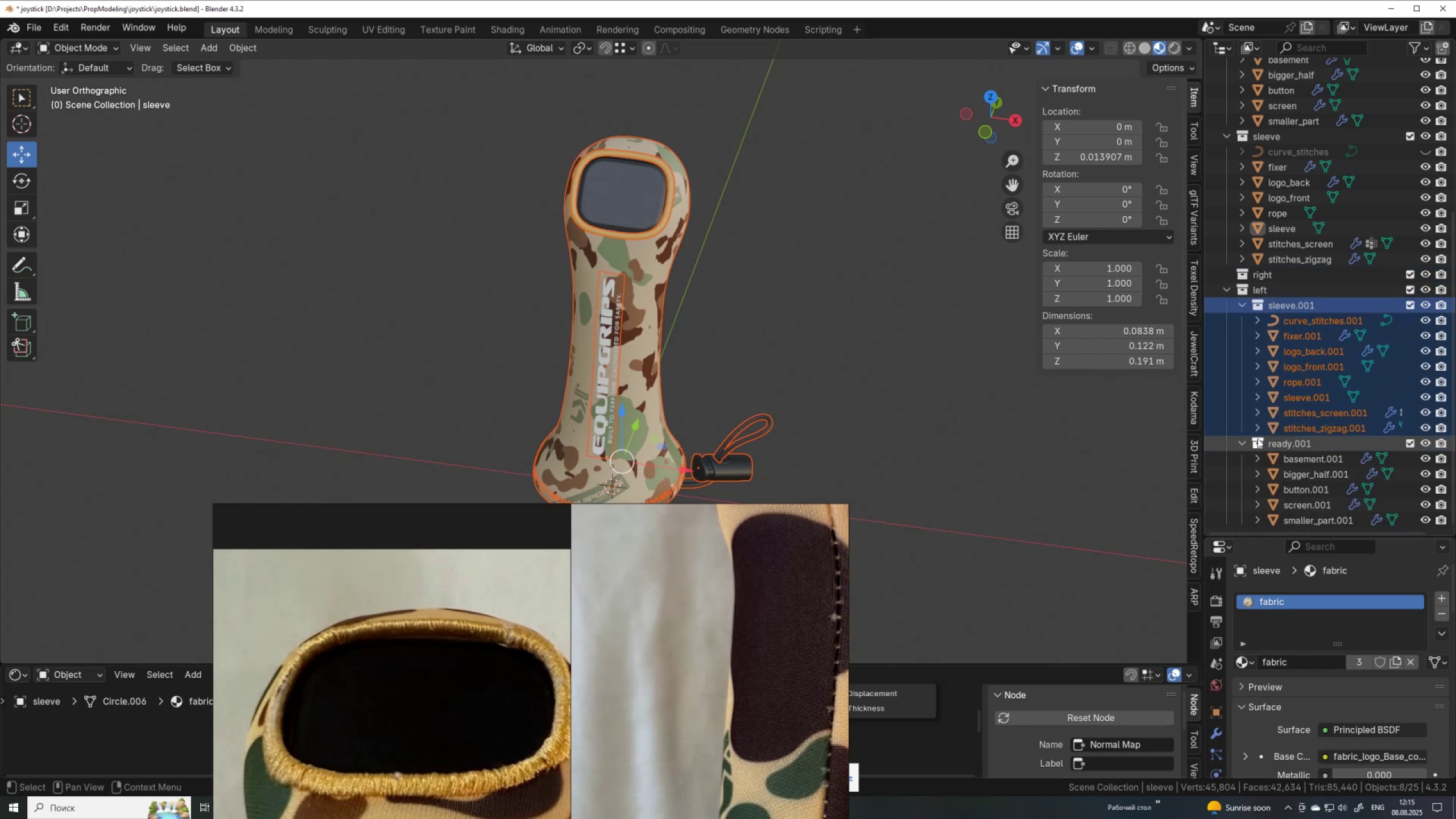 
left_click_drag(start_coordinate=[1259, 444], to_coordinate=[1272, 301])
 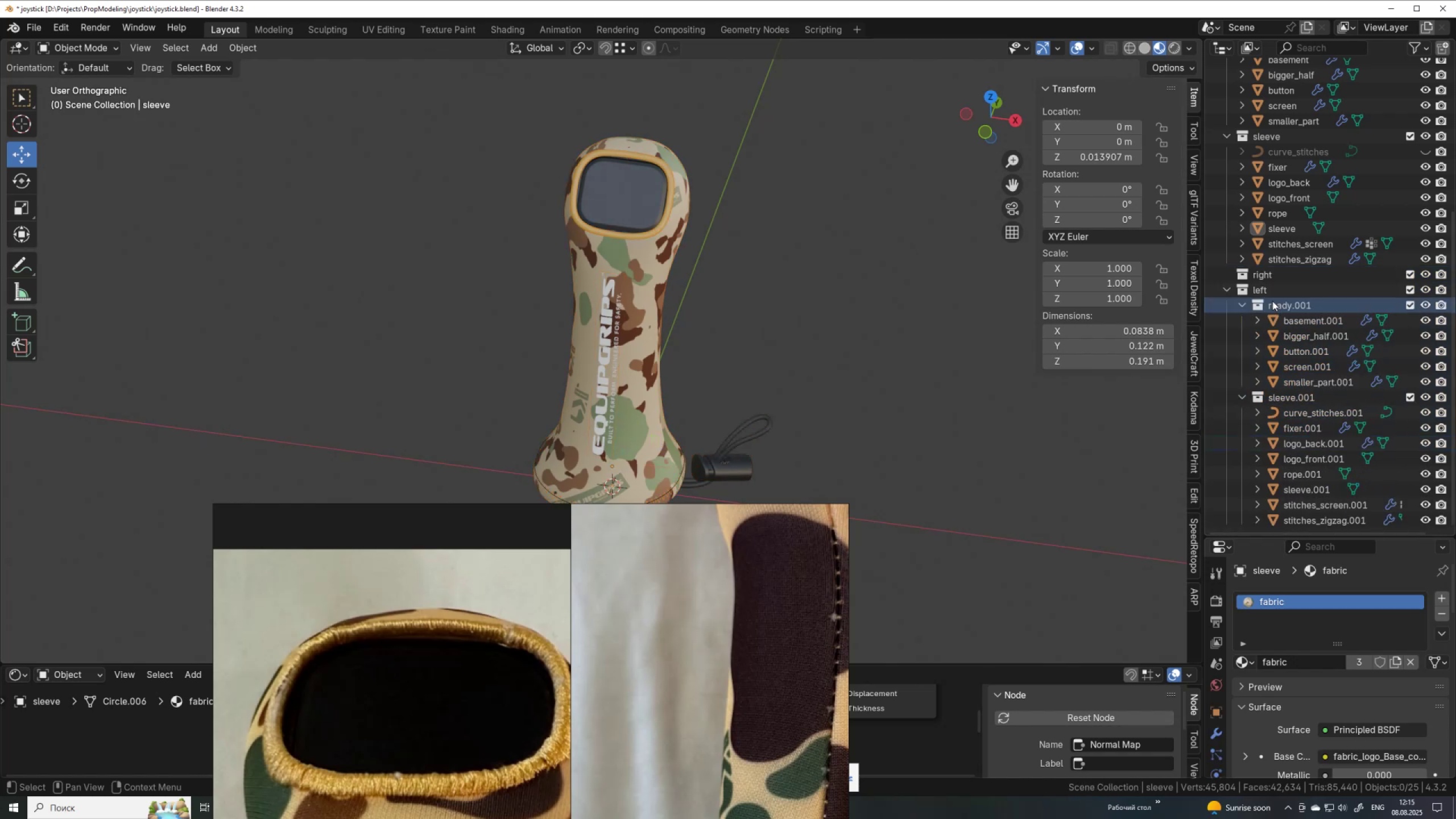 
scroll: coordinate [1272, 301], scroll_direction: up, amount: 2.0
 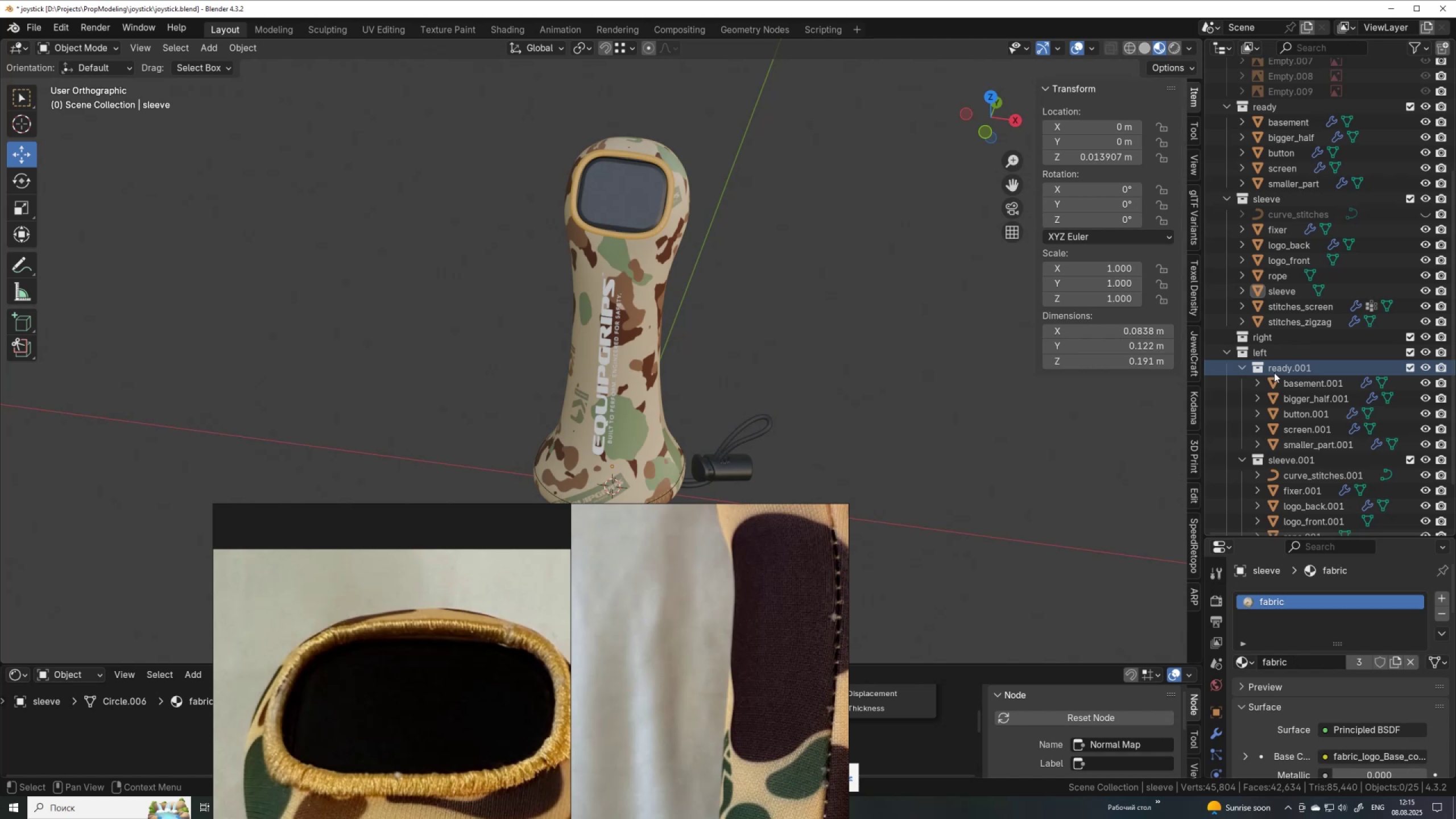 
double_click([1275, 367])
 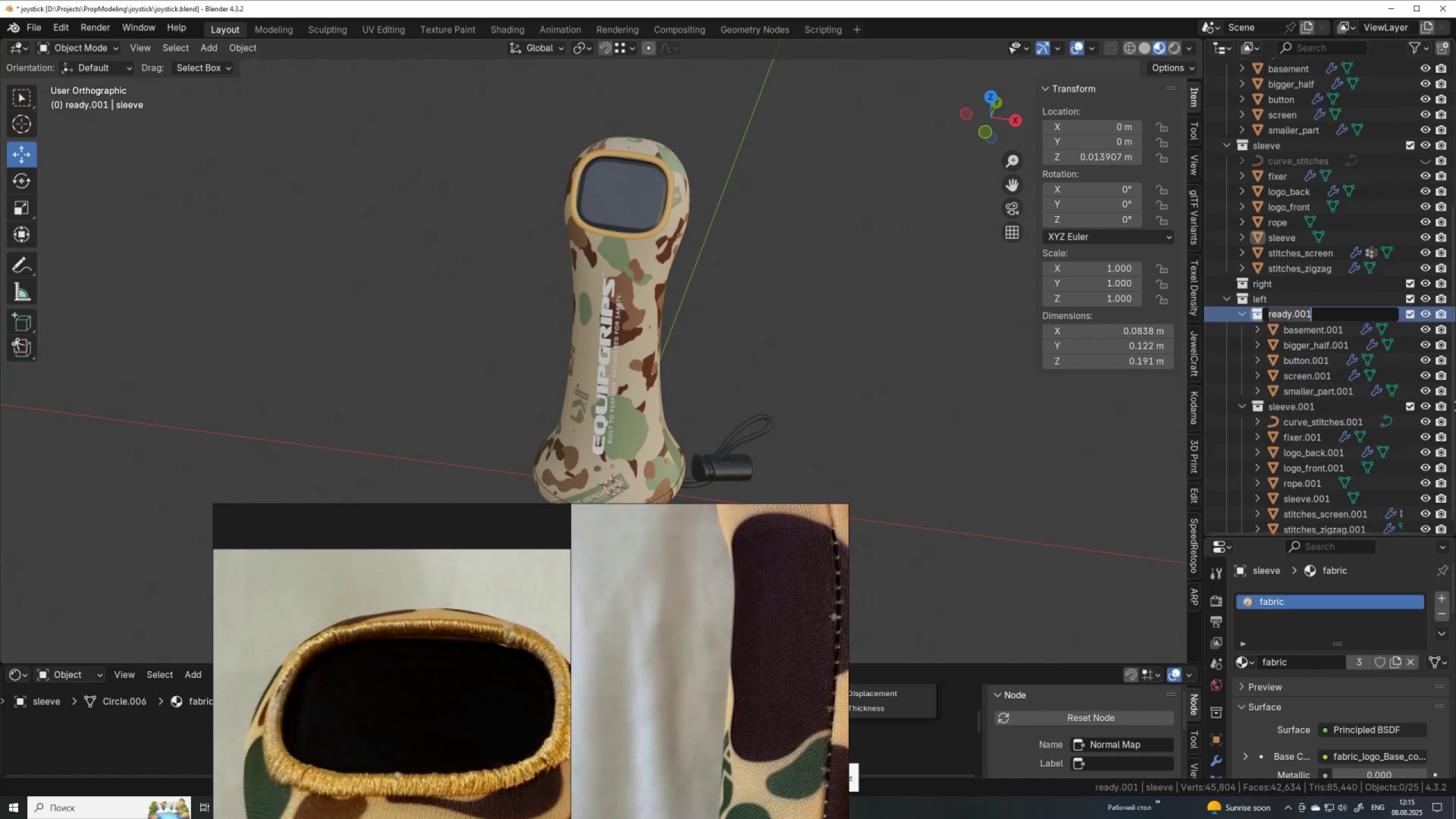 
type(base)
key(Backspace)
key(Backspace)
key(Backspace)
key(Backspace)
key(Backspace)
type(main.001)
key(NumpadEnter)
 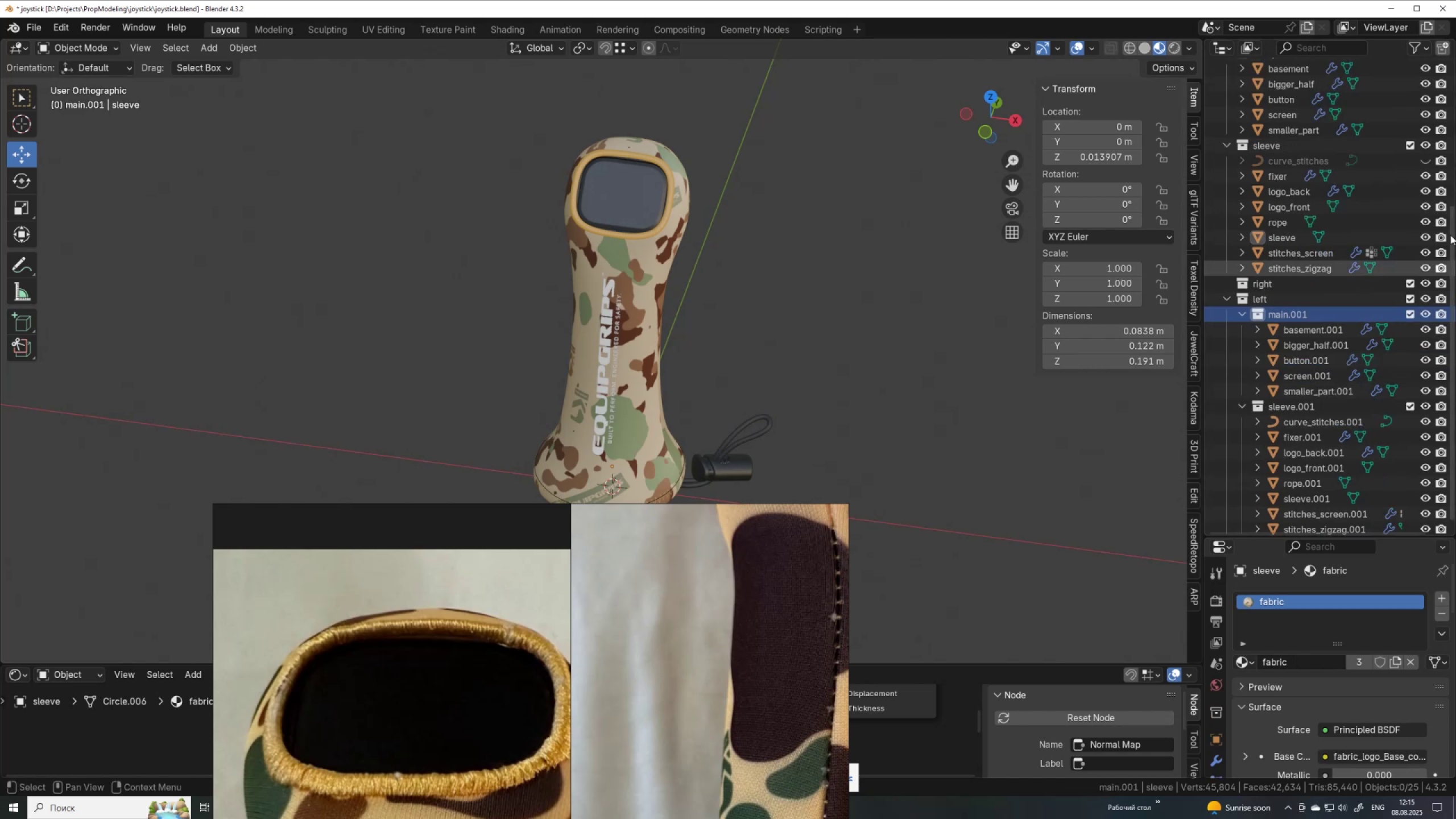 
scroll: coordinate [1455, 203], scroll_direction: up, amount: 5.0
 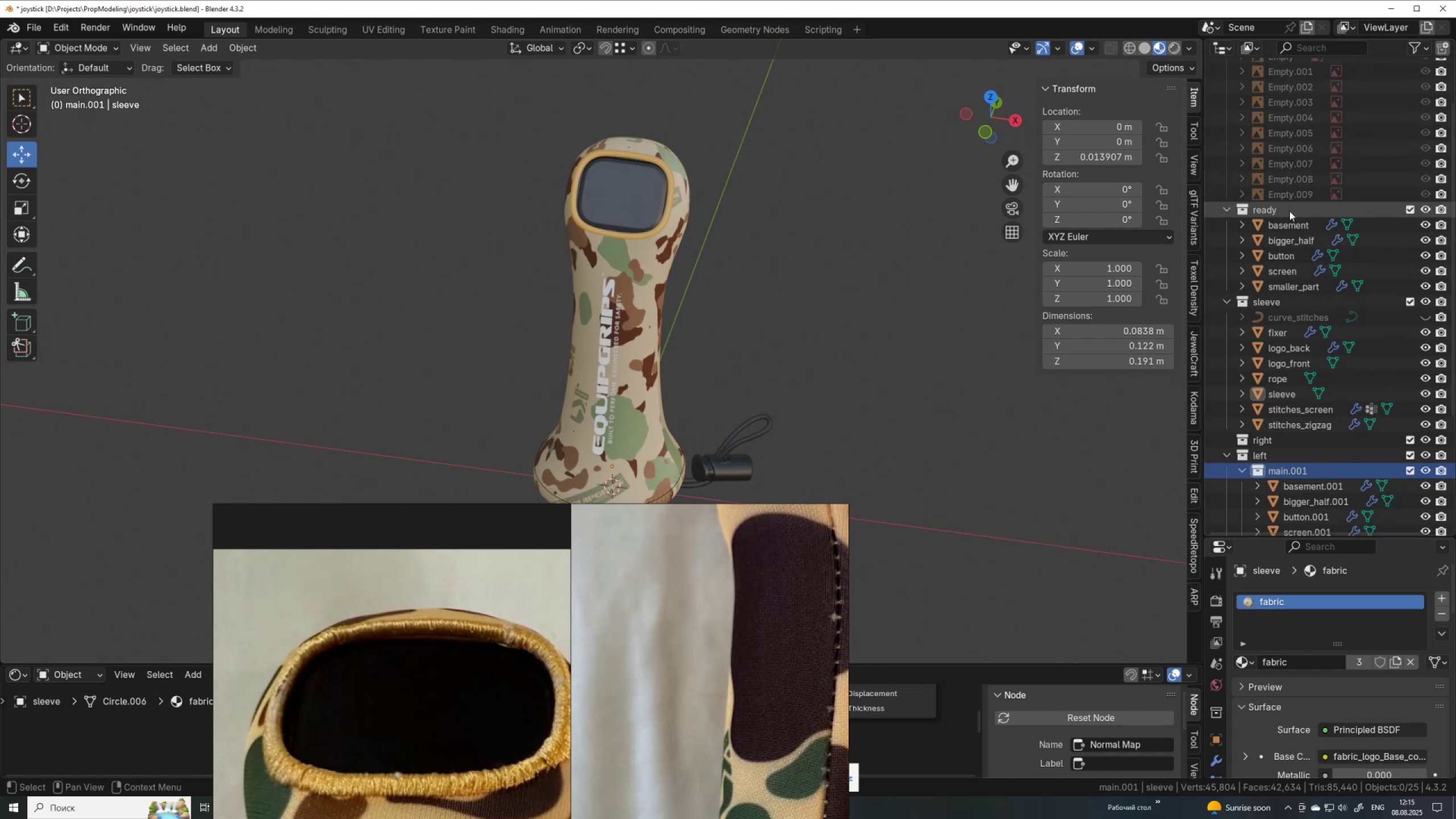 
double_click([1289, 211])
 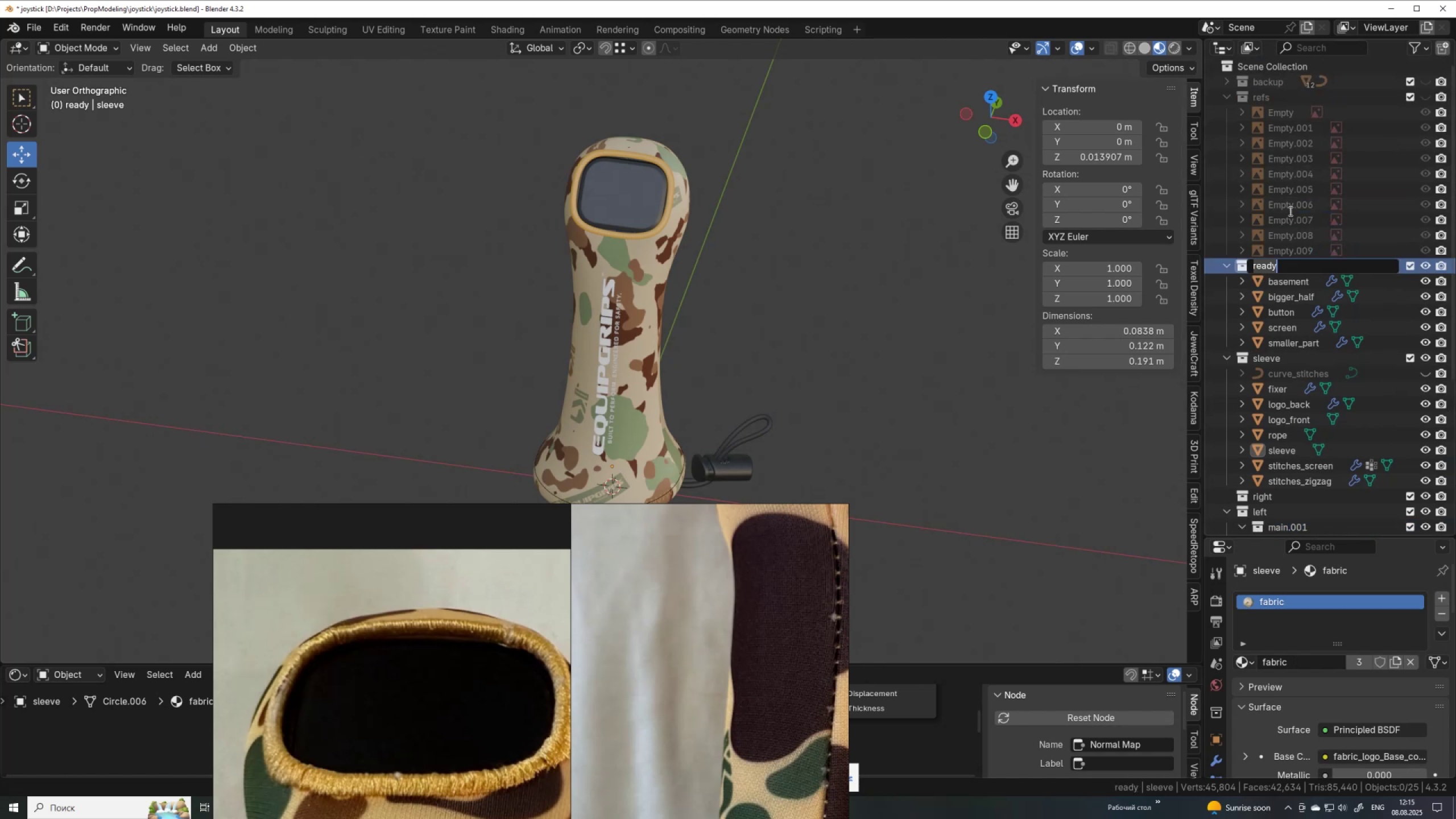 
type(main)
key(NumpadEnter)
 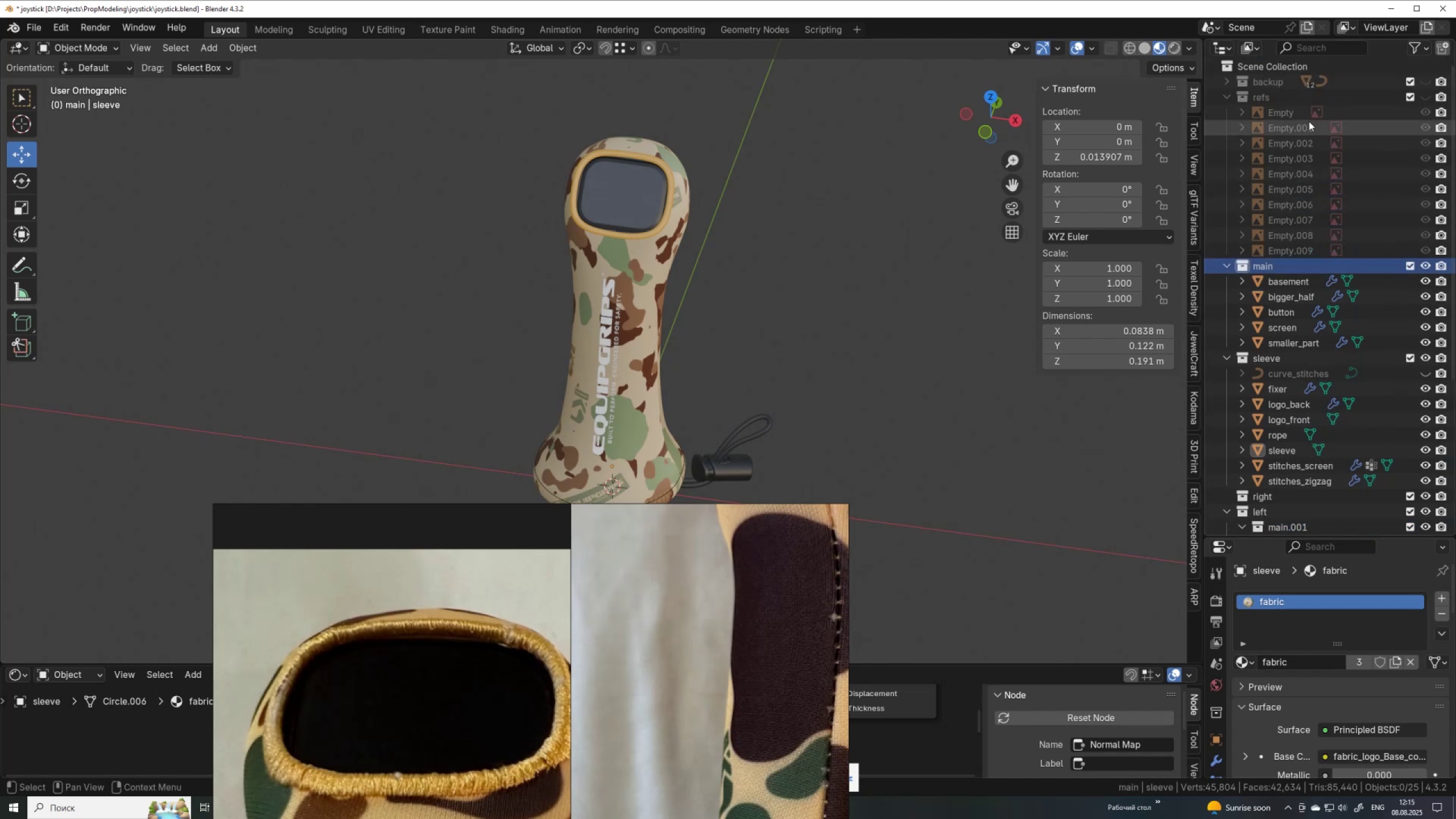 
wait(5.54)
 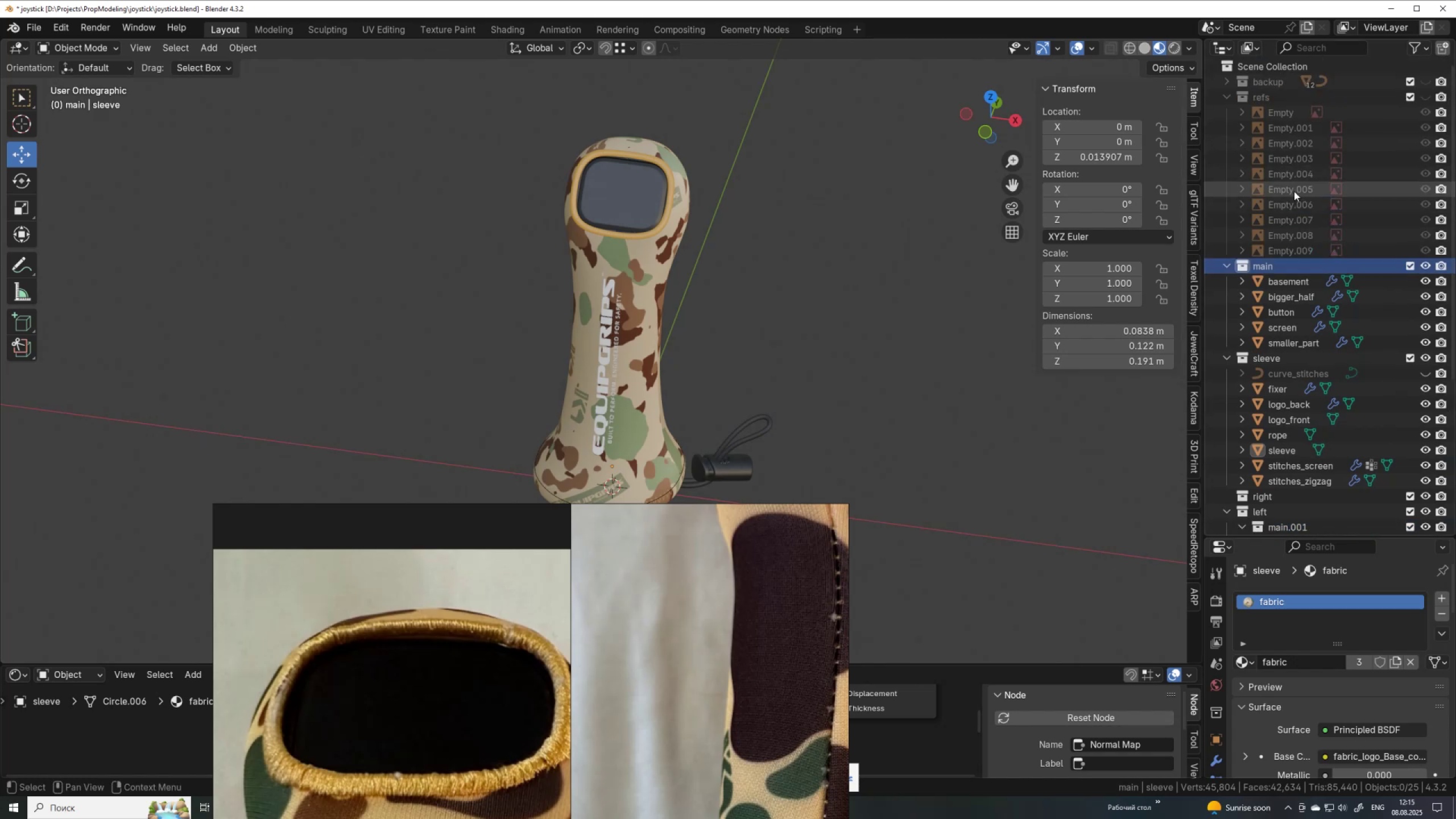 
left_click([1227, 100])
 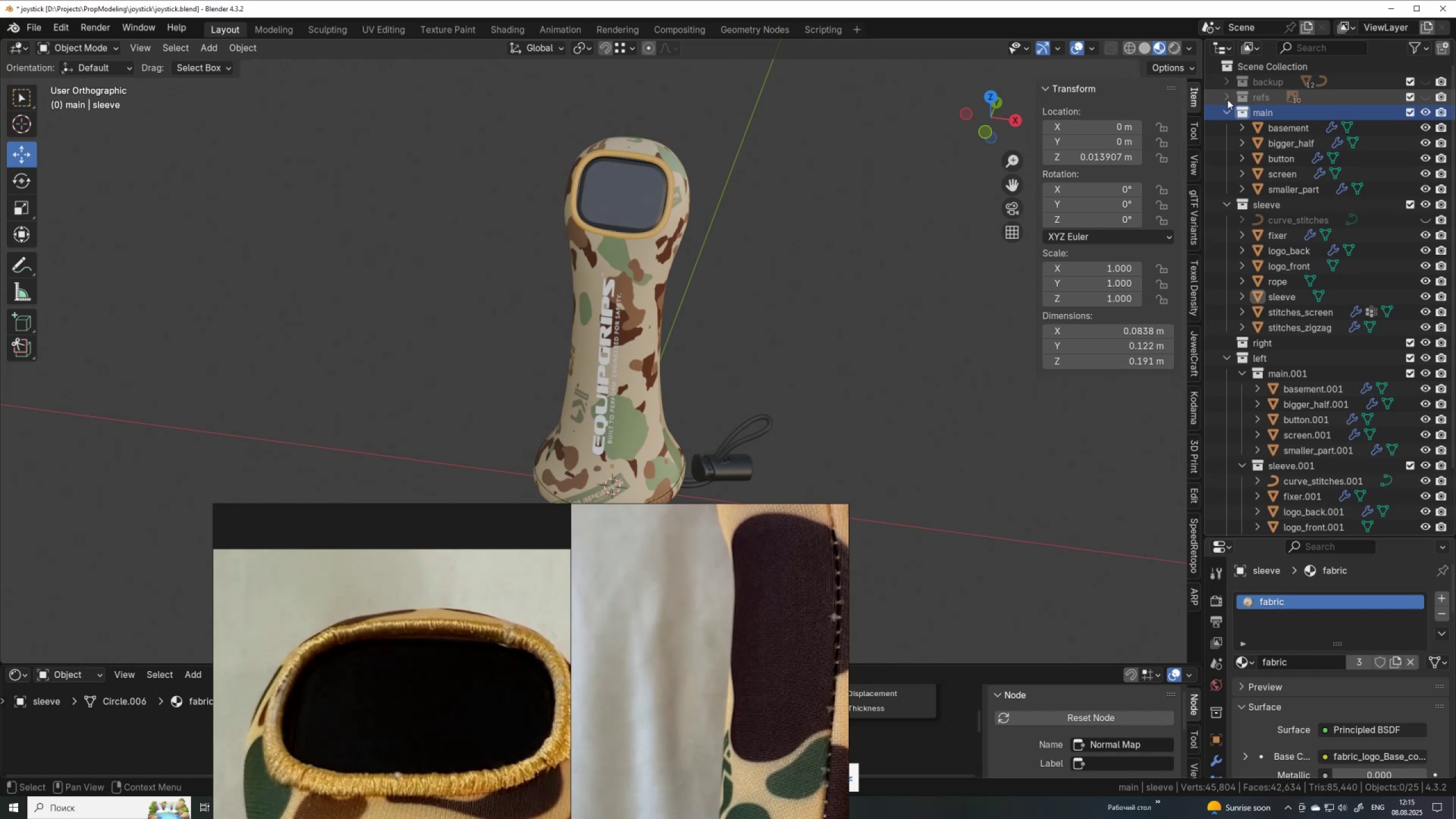 
wait(8.69)
 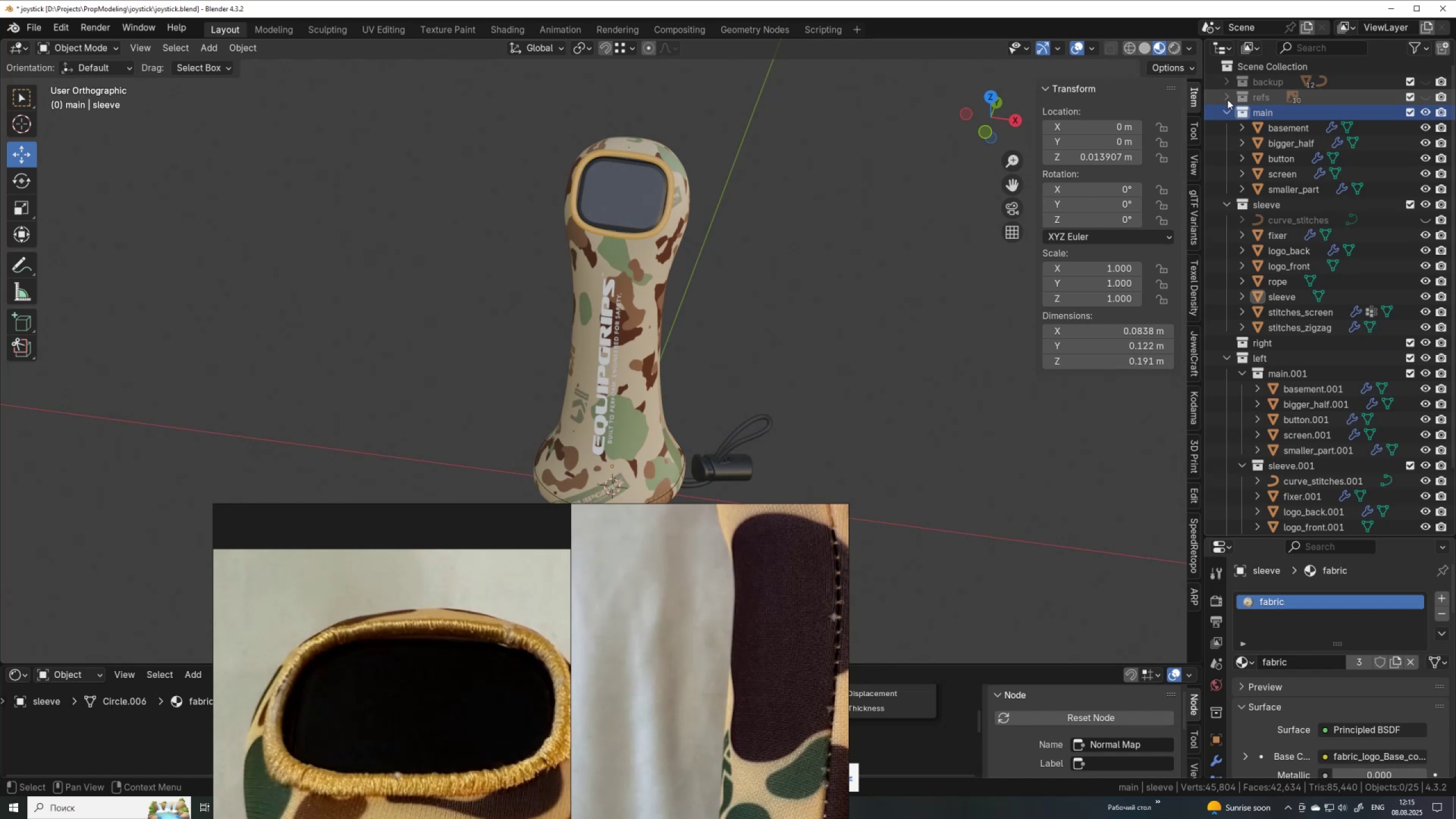 
left_click([1425, 479])
 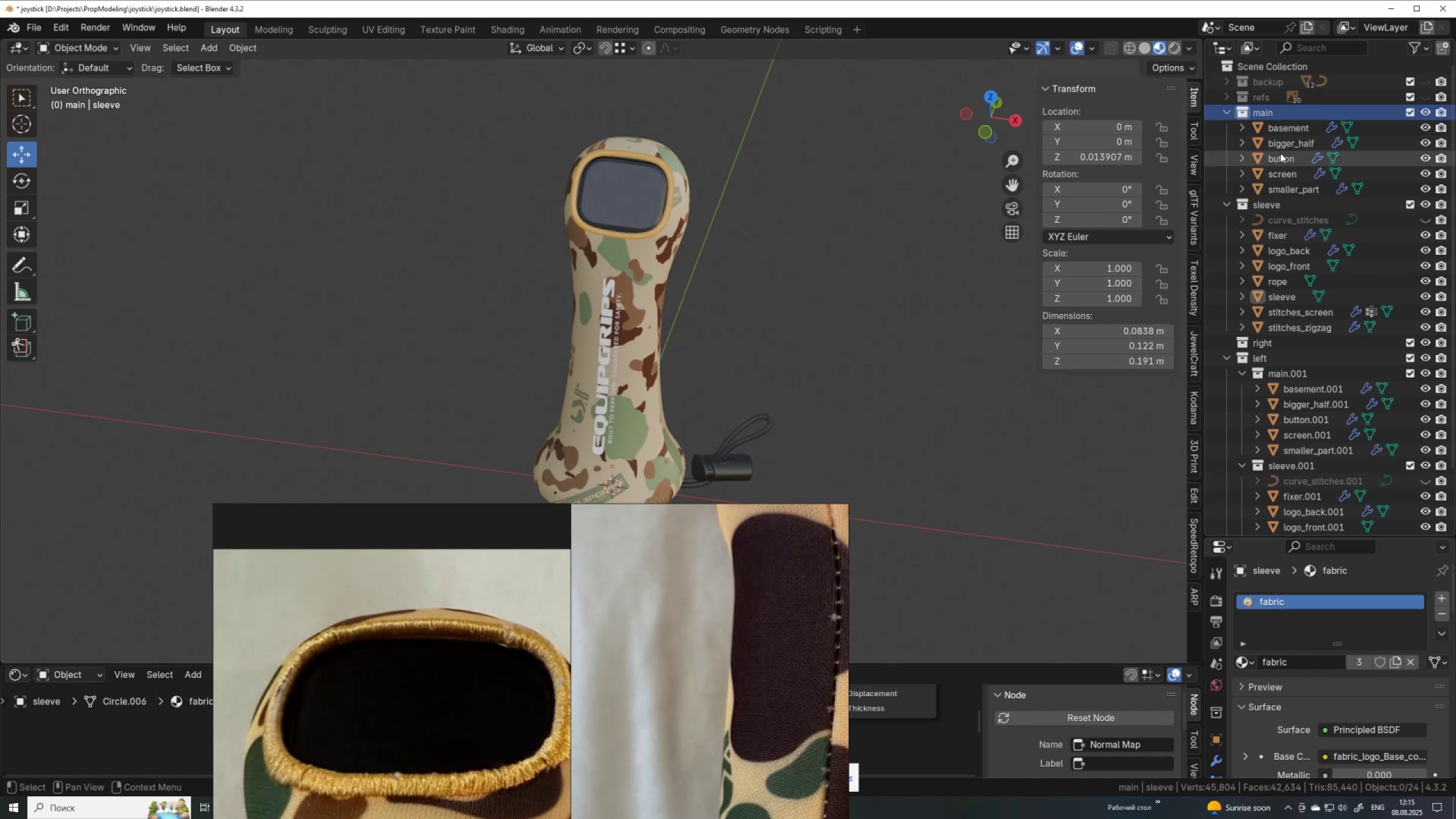 
hold_key(key=ShiftLeft, duration=0.39)
left_click([1259, 207])
 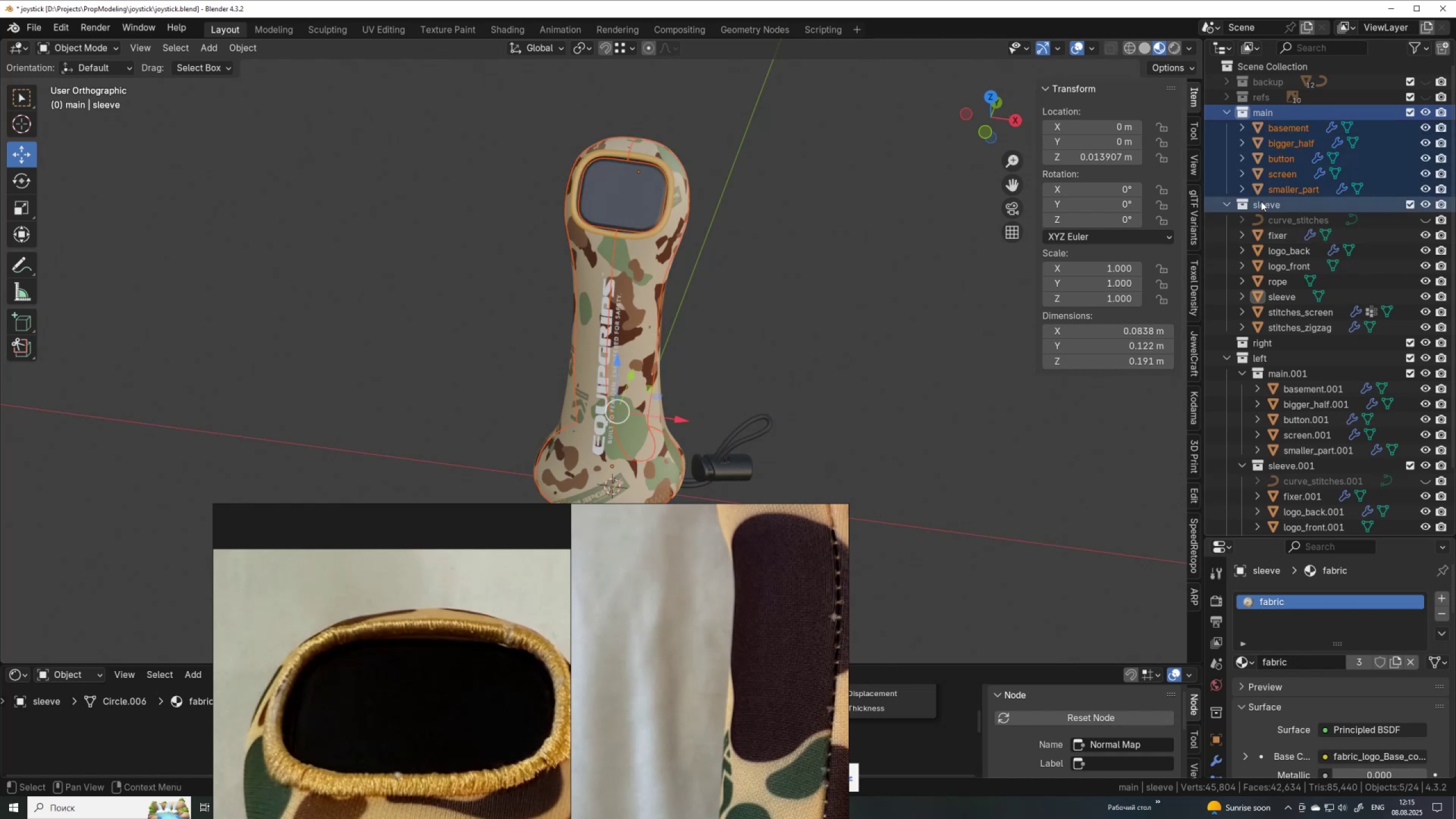 
left_click_drag(start_coordinate=[1261, 202], to_coordinate=[1259, 217])
 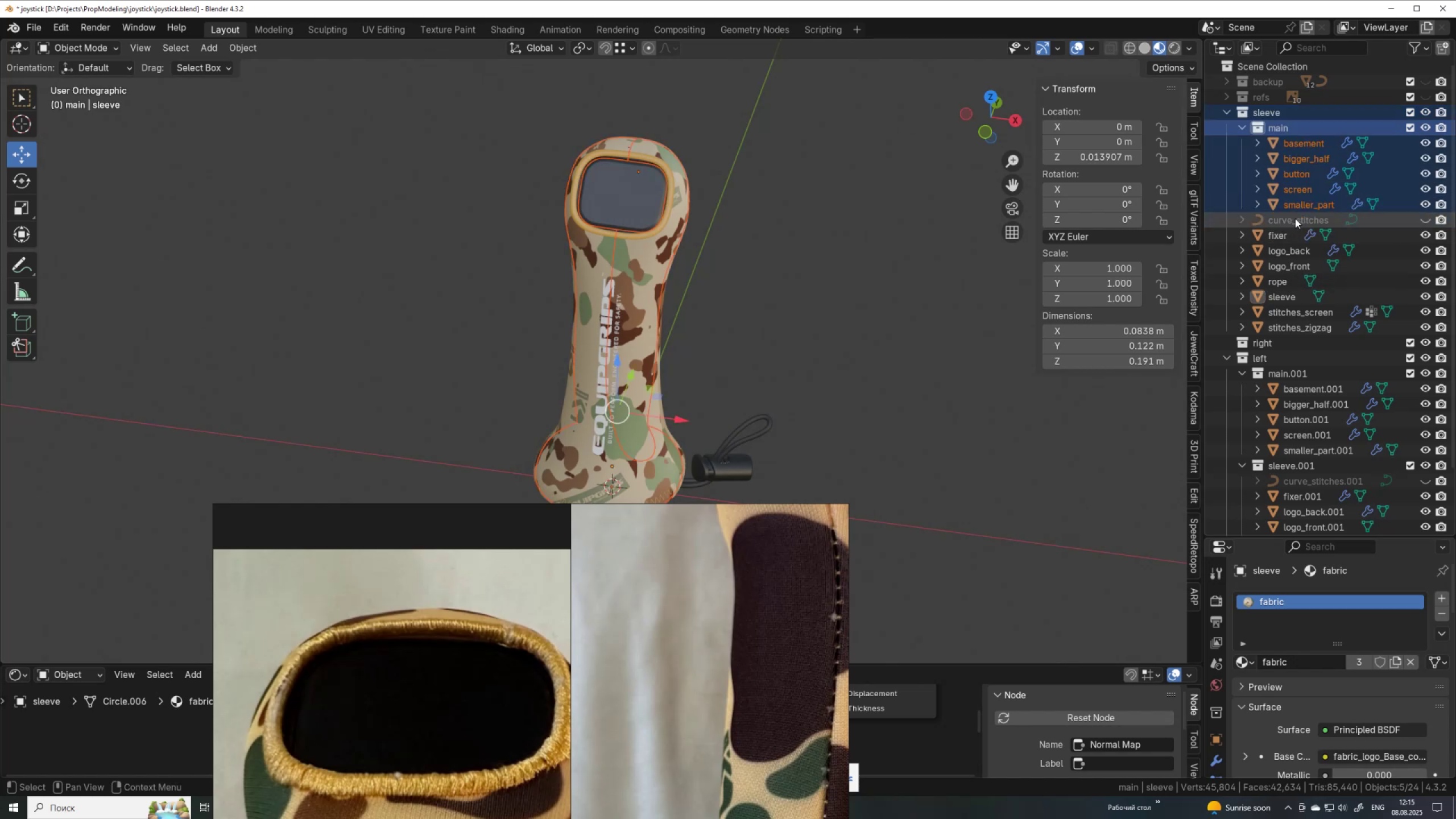 
key(Control+Z)
 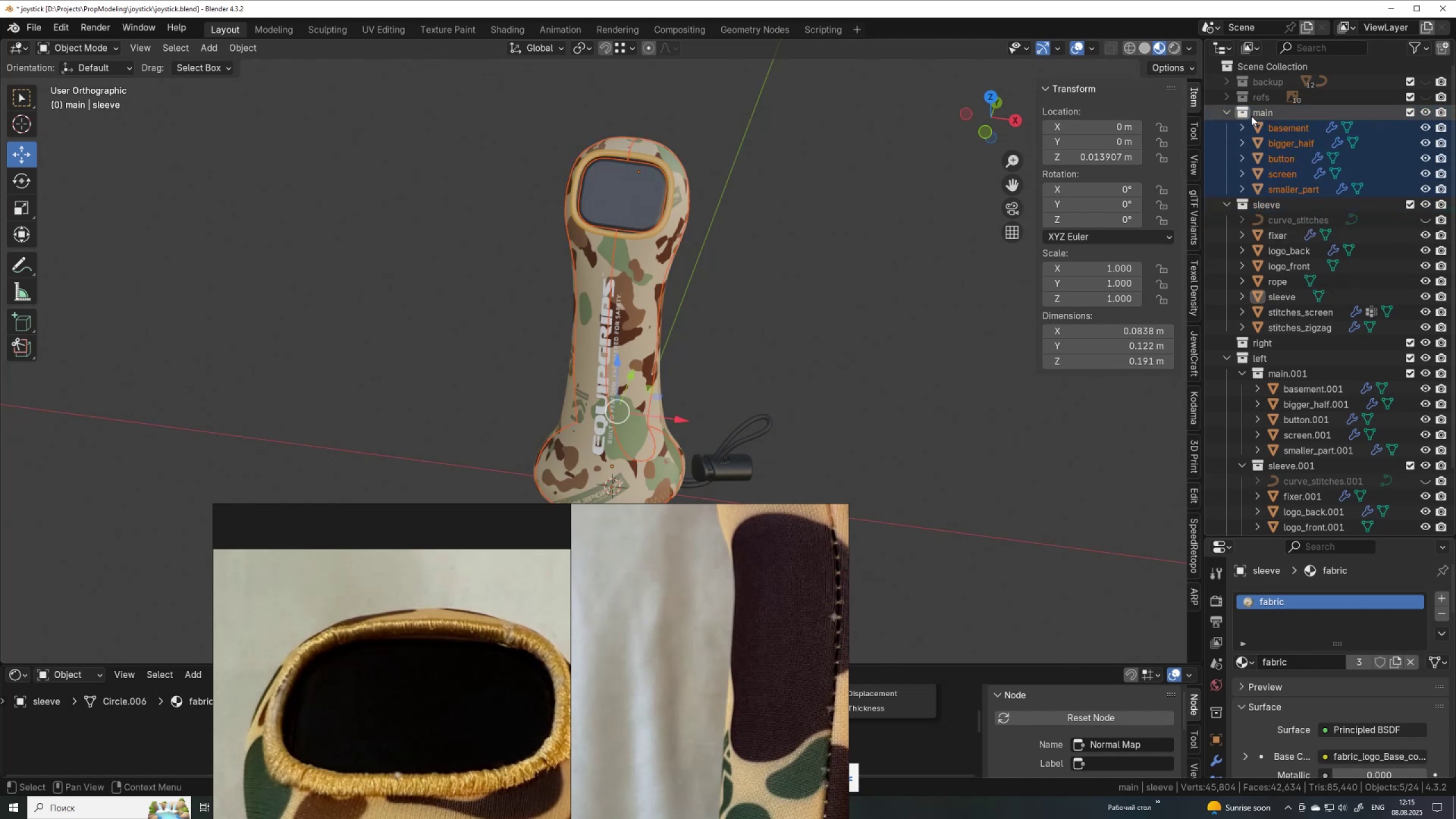 
left_click([1251, 115])
 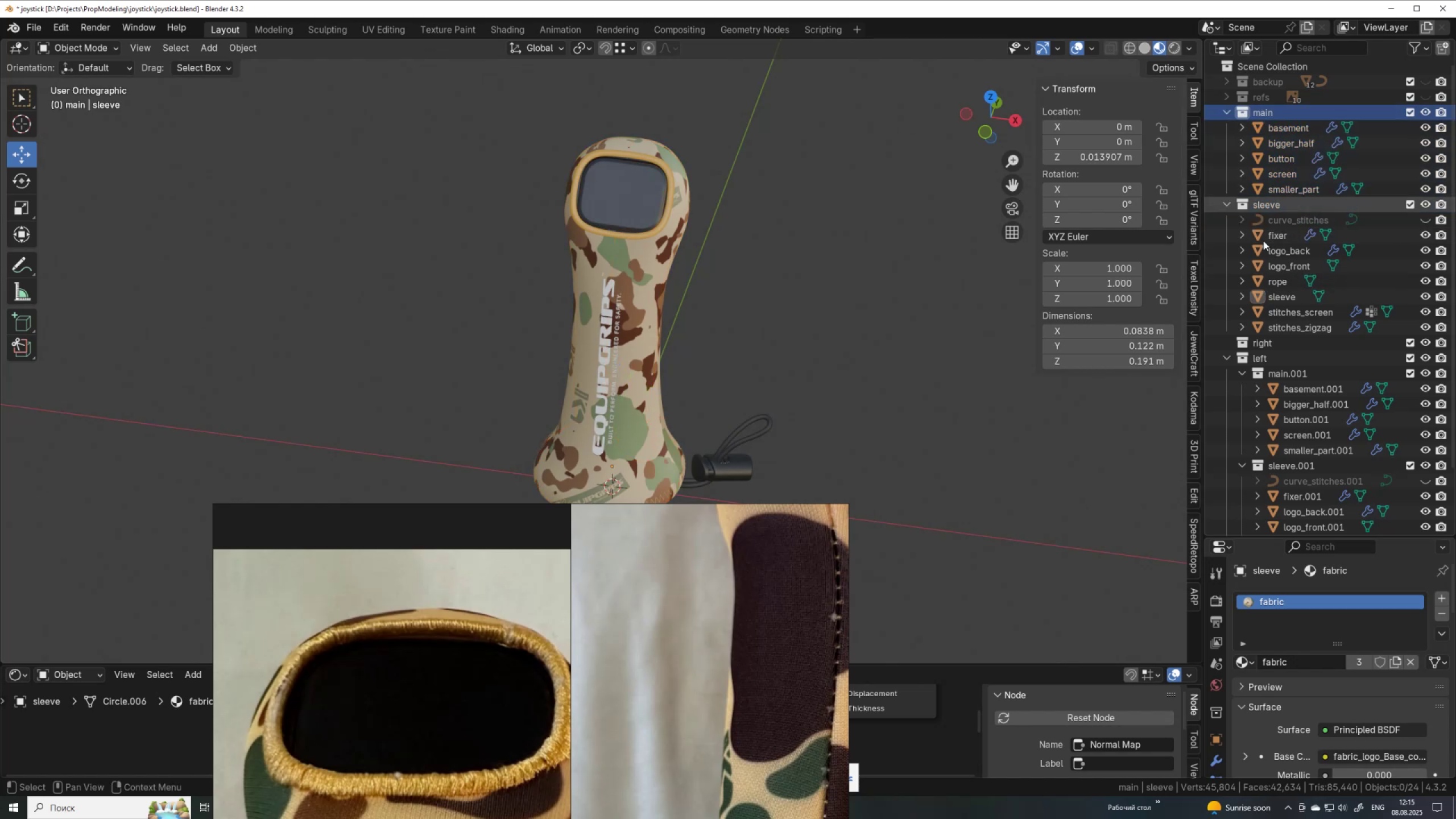 
hold_key(key=ShiftLeft, duration=0.76)
left_click([1265, 328])
 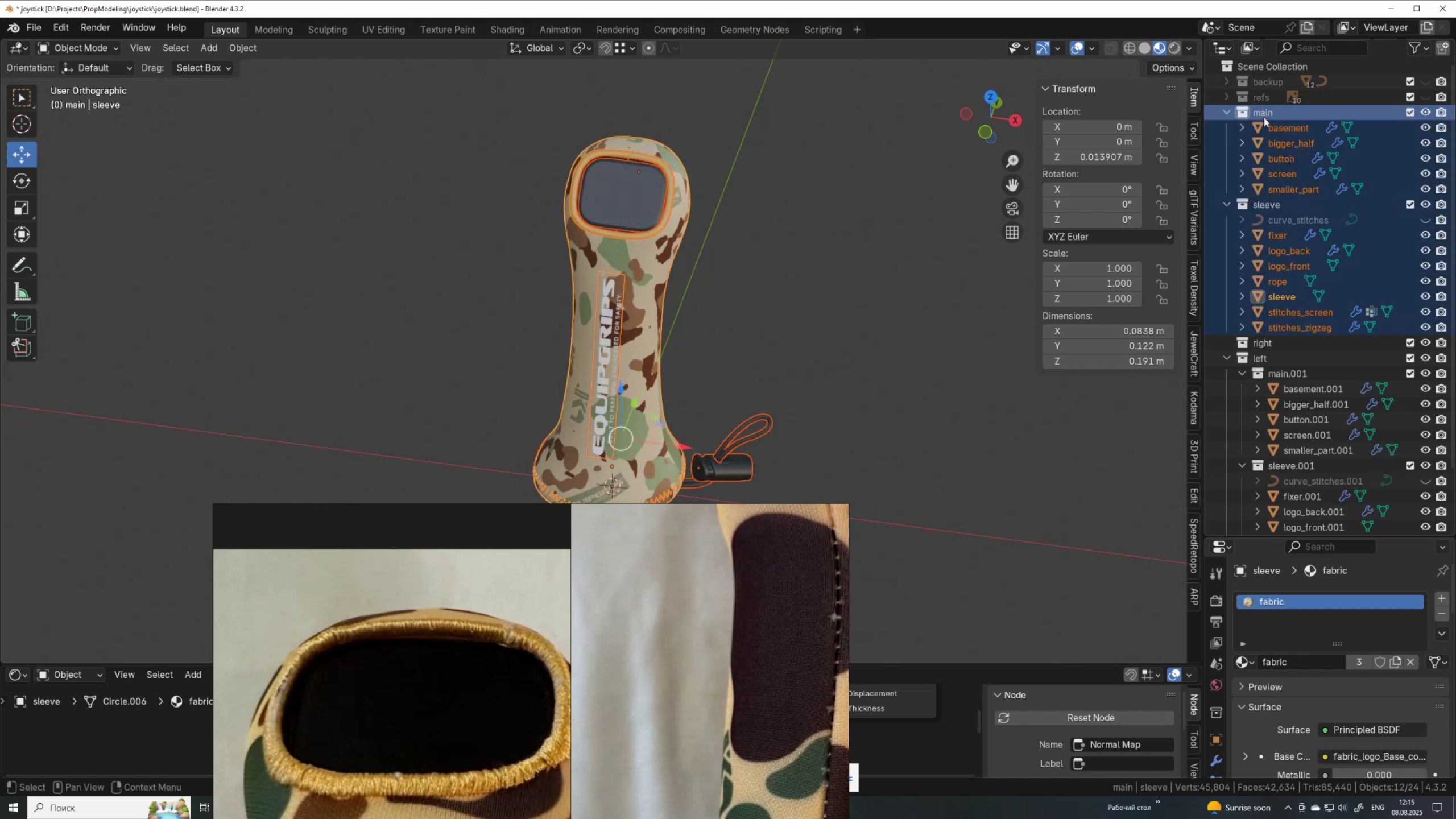 
left_click_drag(start_coordinate=[1263, 113], to_coordinate=[1266, 344])
 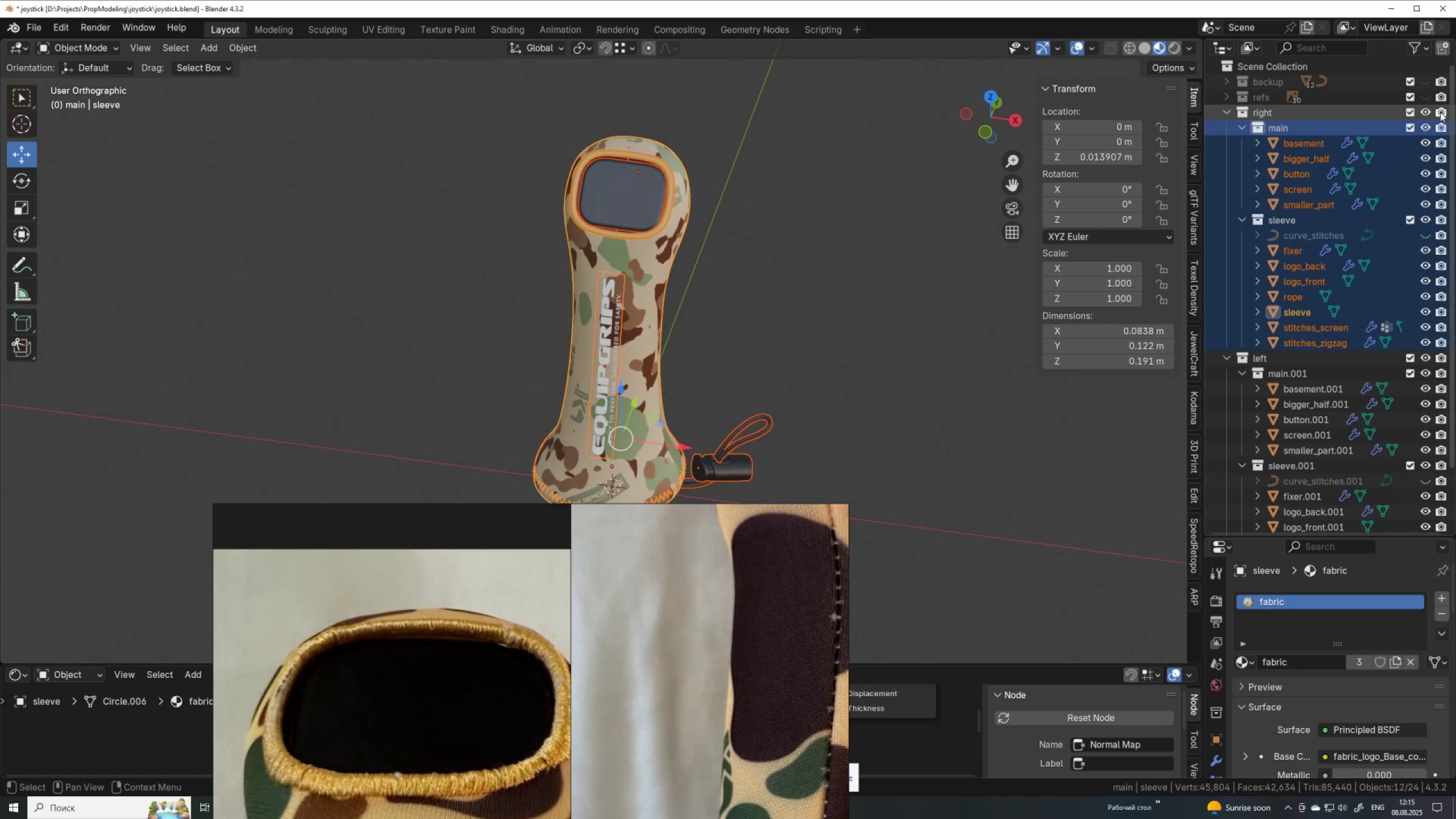 
left_click([1426, 109])
 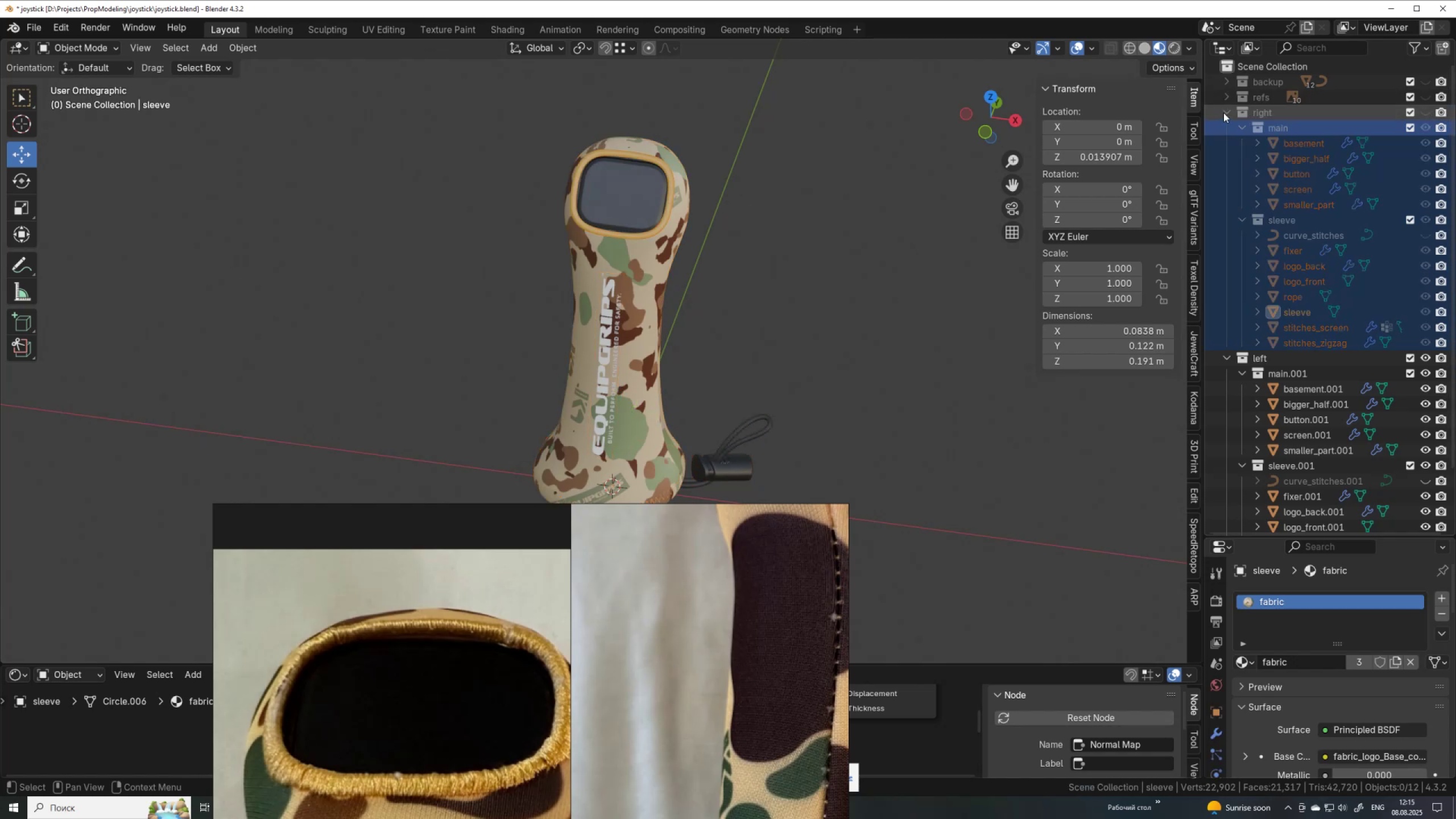 
left_click([1225, 111])
 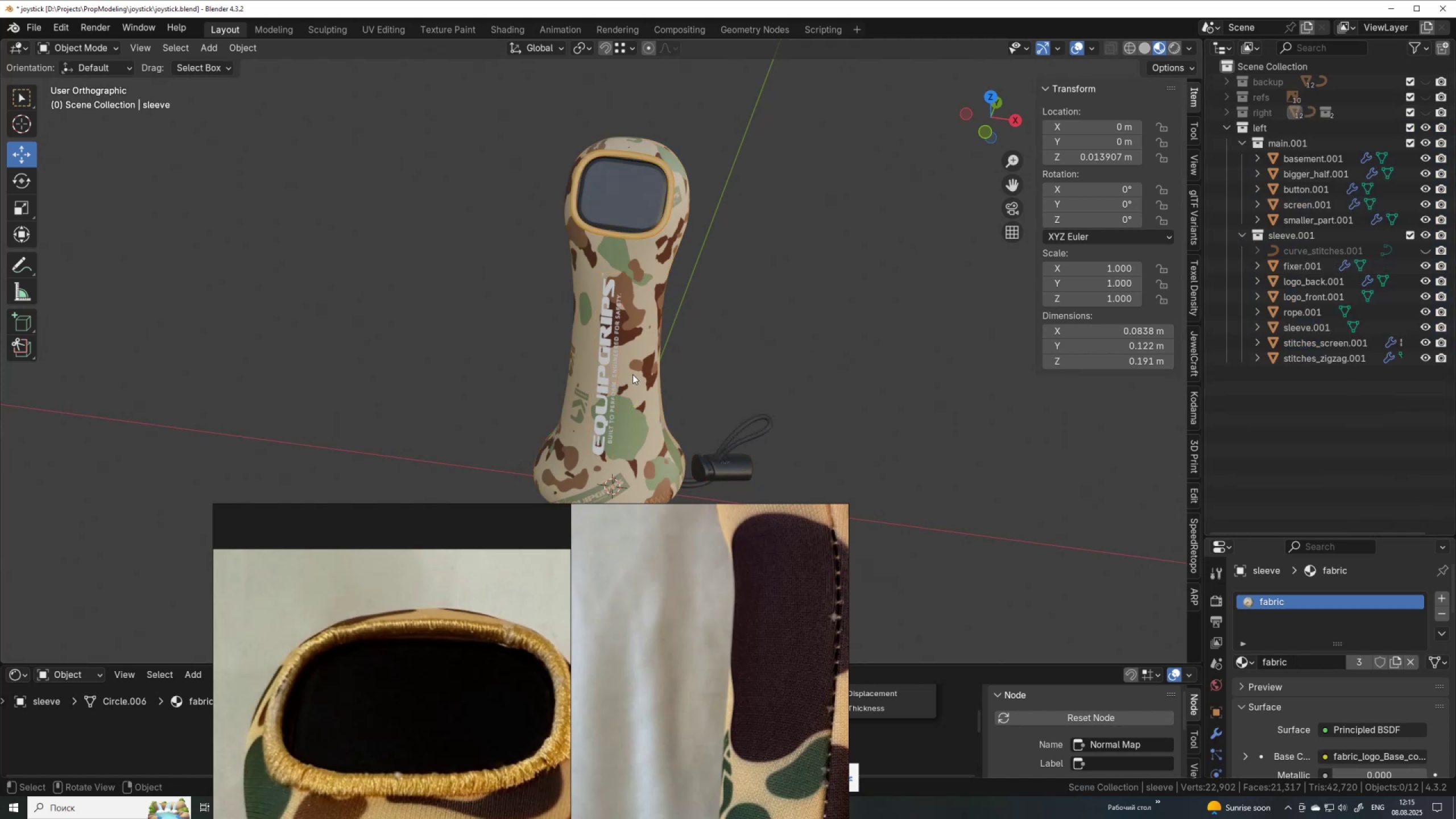 
scroll: coordinate [646, 334], scroll_direction: down, amount: 12.0
 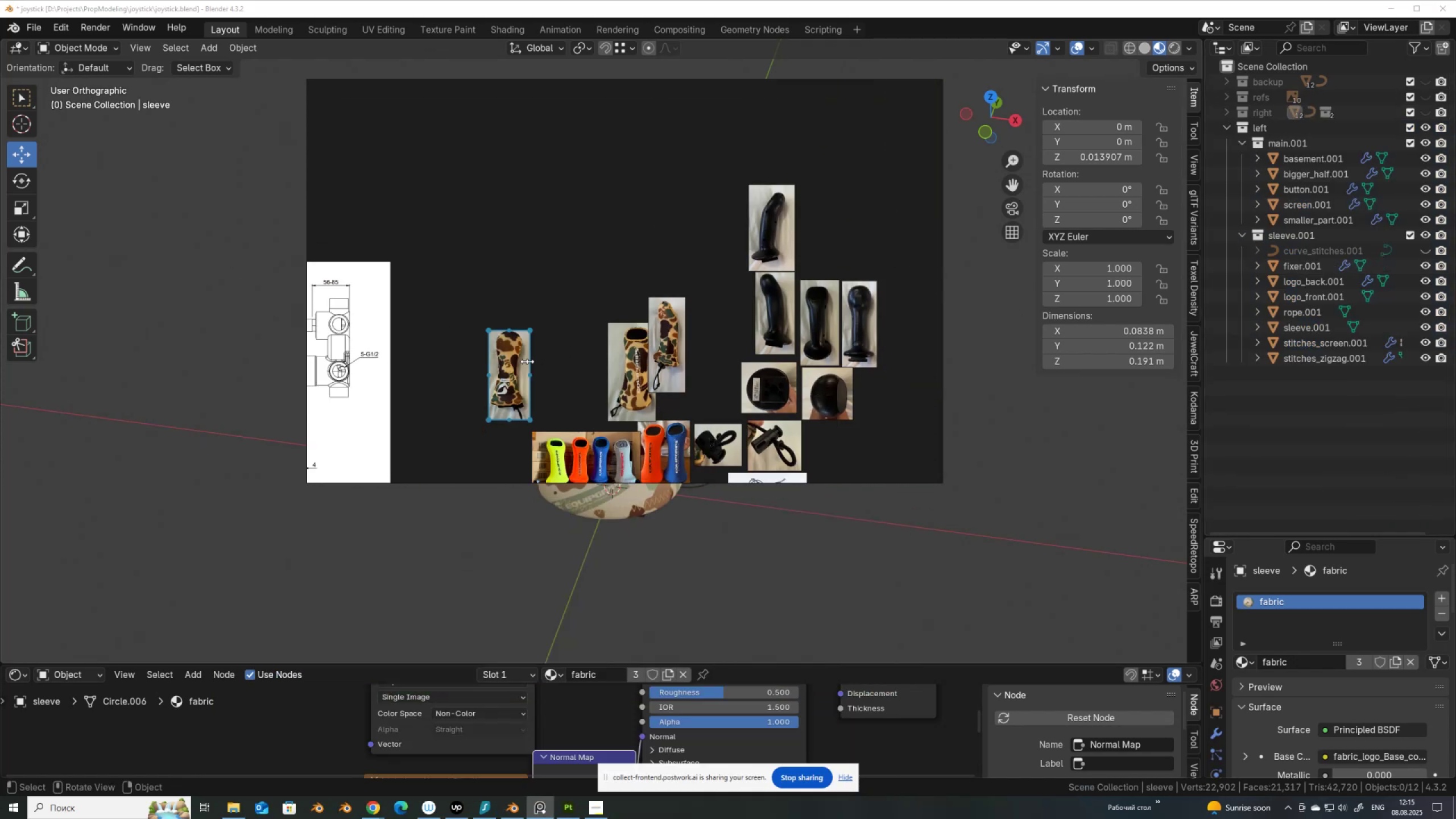 
scroll: coordinate [521, 367], scroll_direction: up, amount: 4.0
 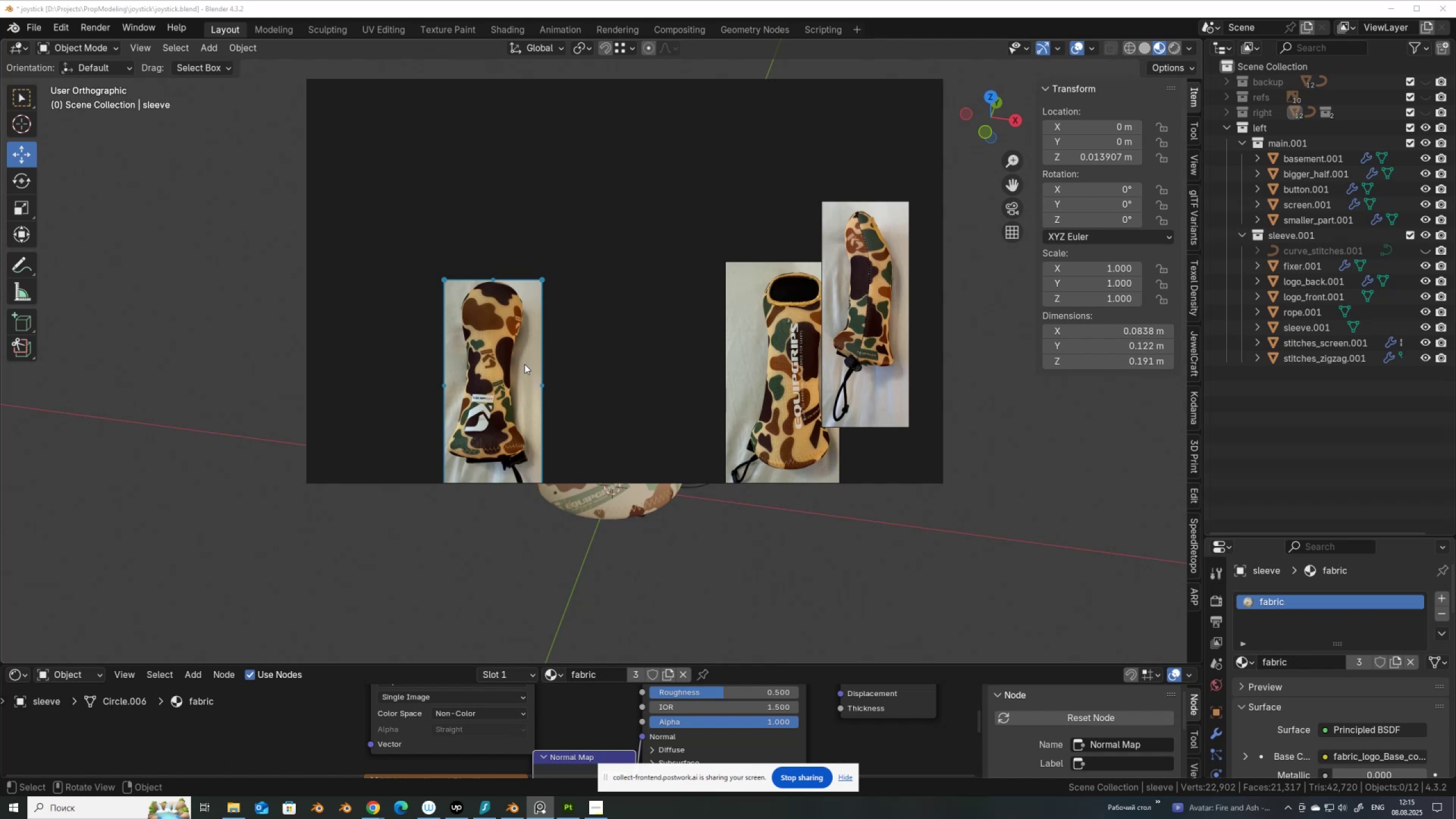 
scroll: coordinate [584, 318], scroll_direction: down, amount: 5.0
 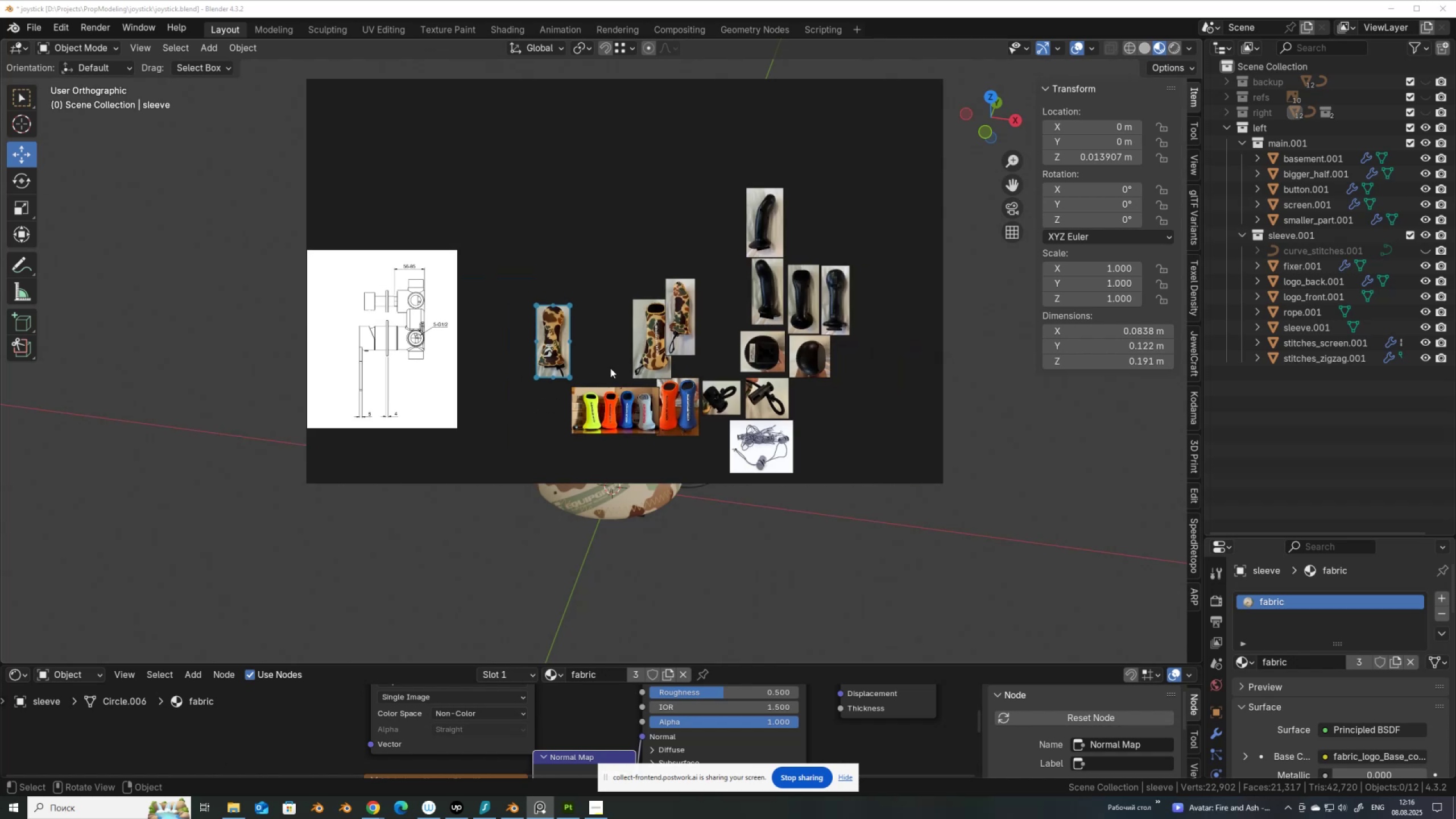 
scroll: coordinate [722, 456], scroll_direction: up, amount: 9.0
 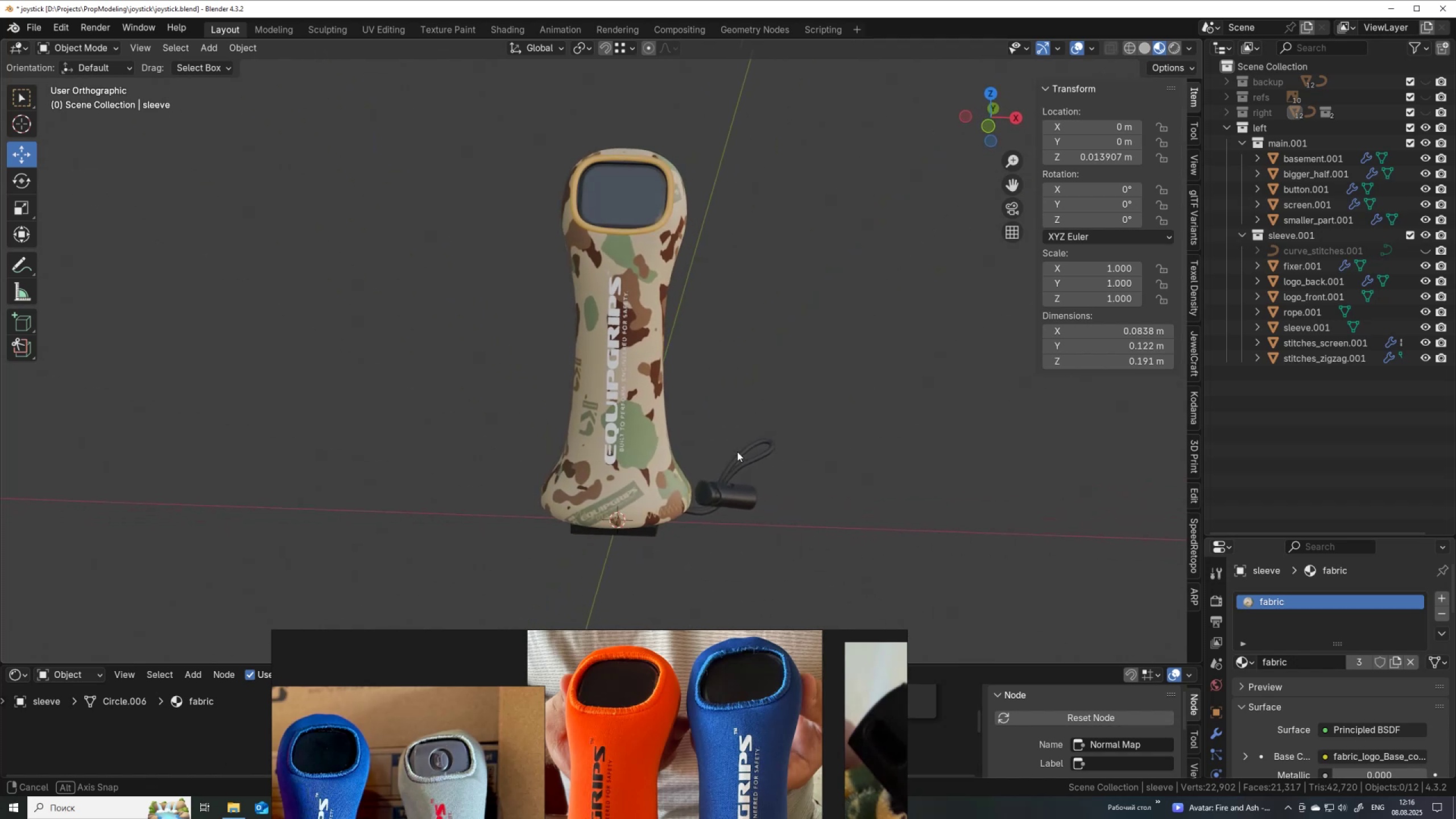 
wait(16.28)
 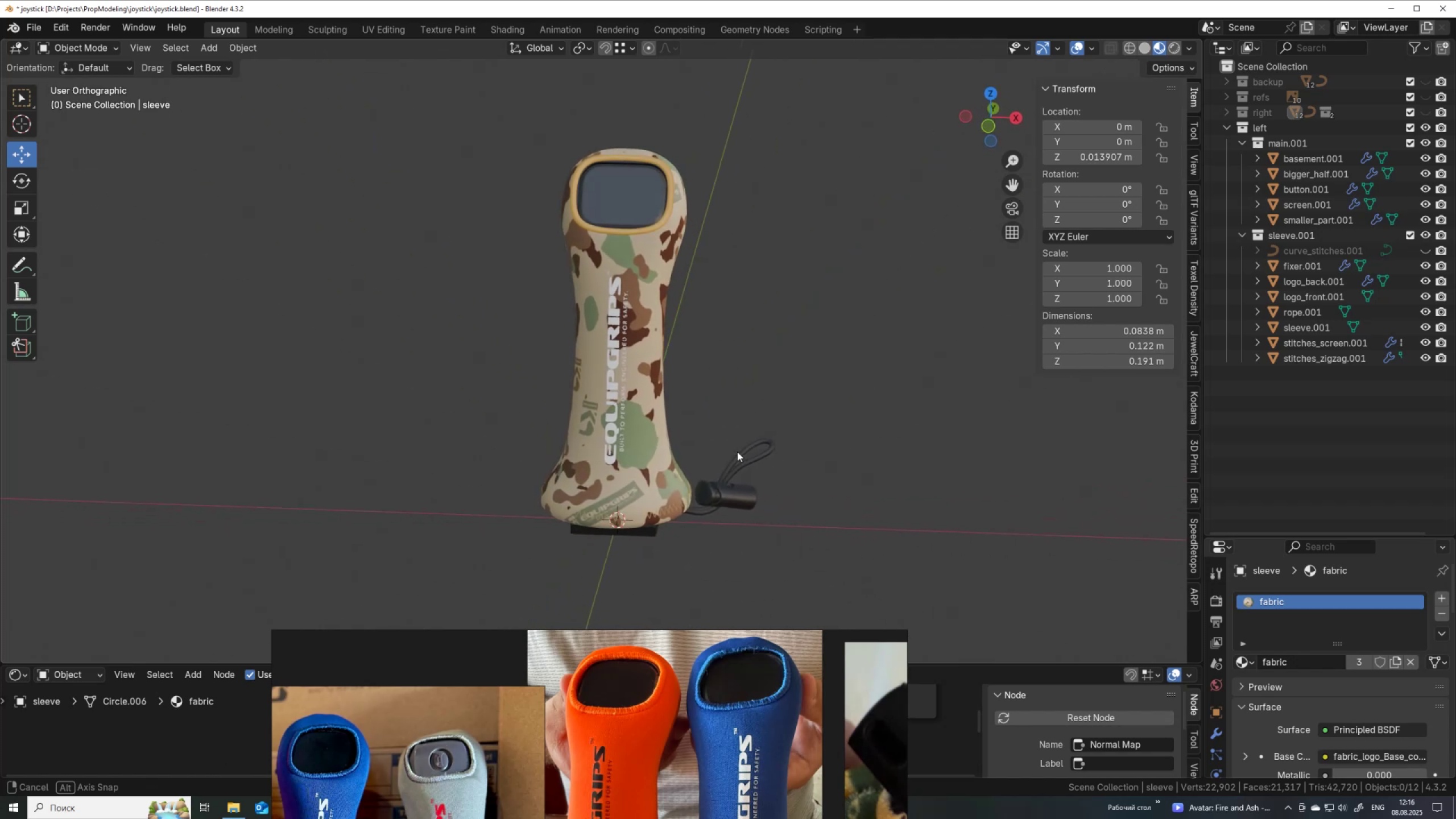 
left_click([644, 418])
 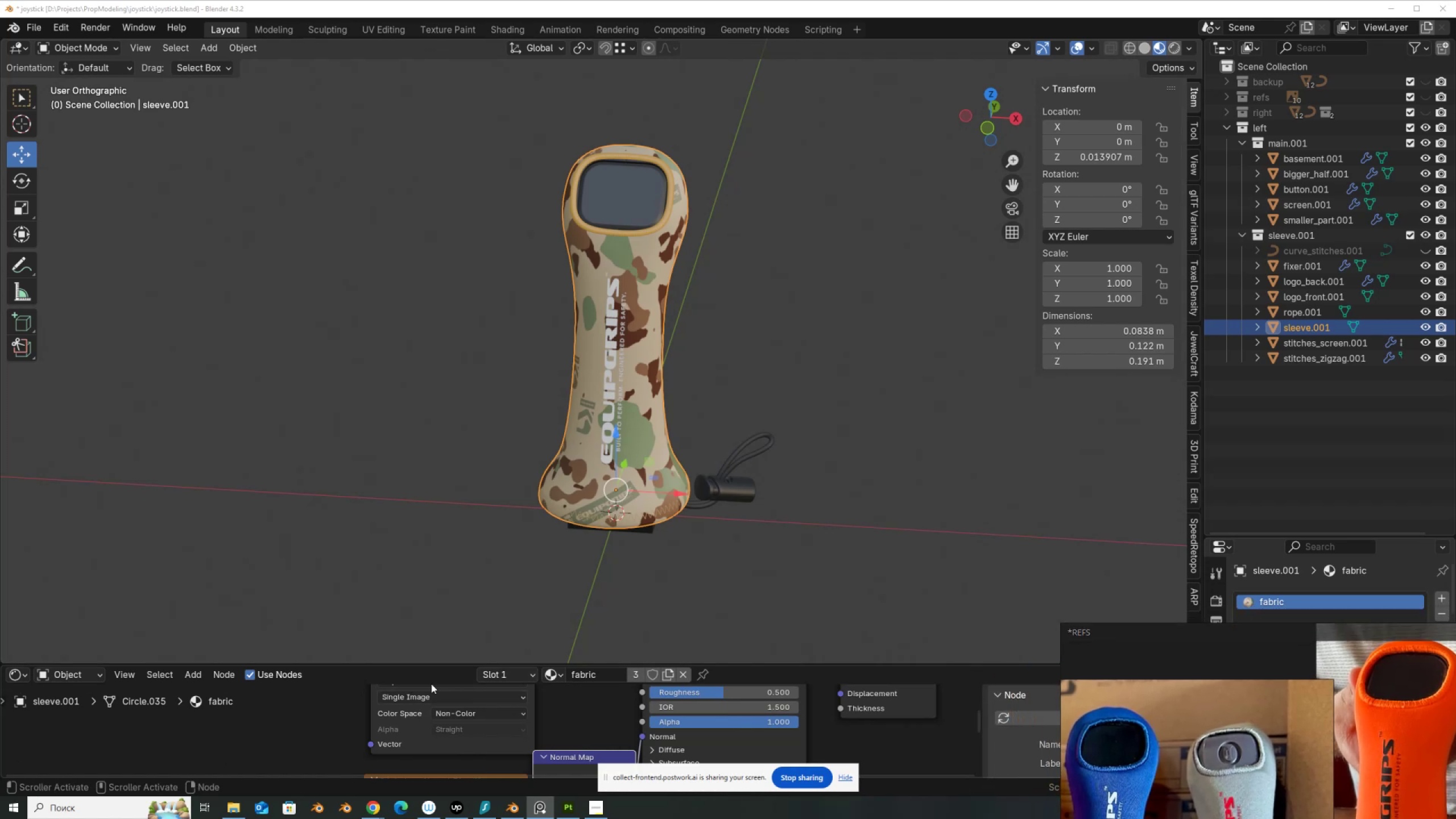 
left_click_drag(start_coordinate=[435, 665], to_coordinate=[457, 459])
 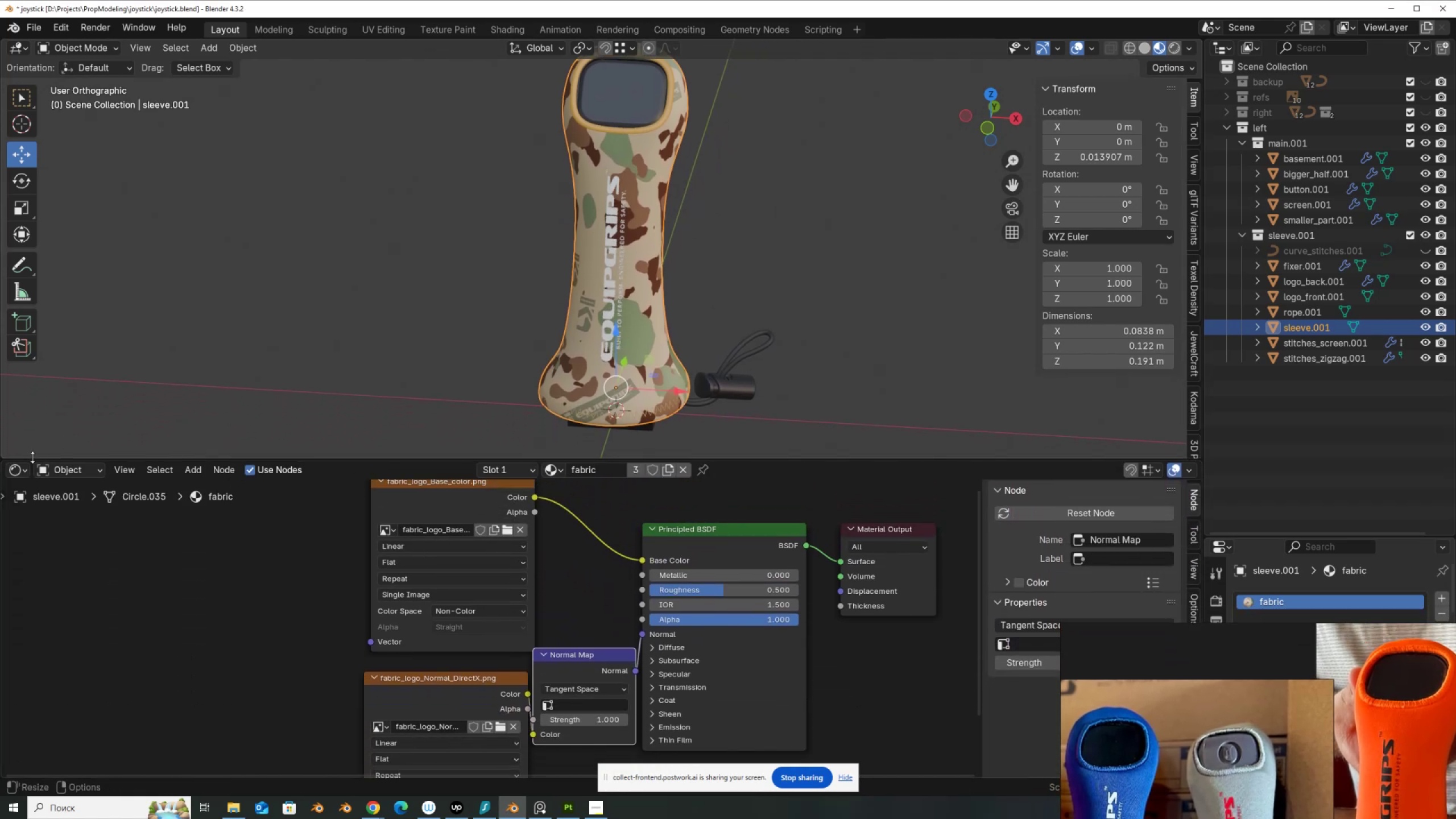 
left_click([28, 468])
 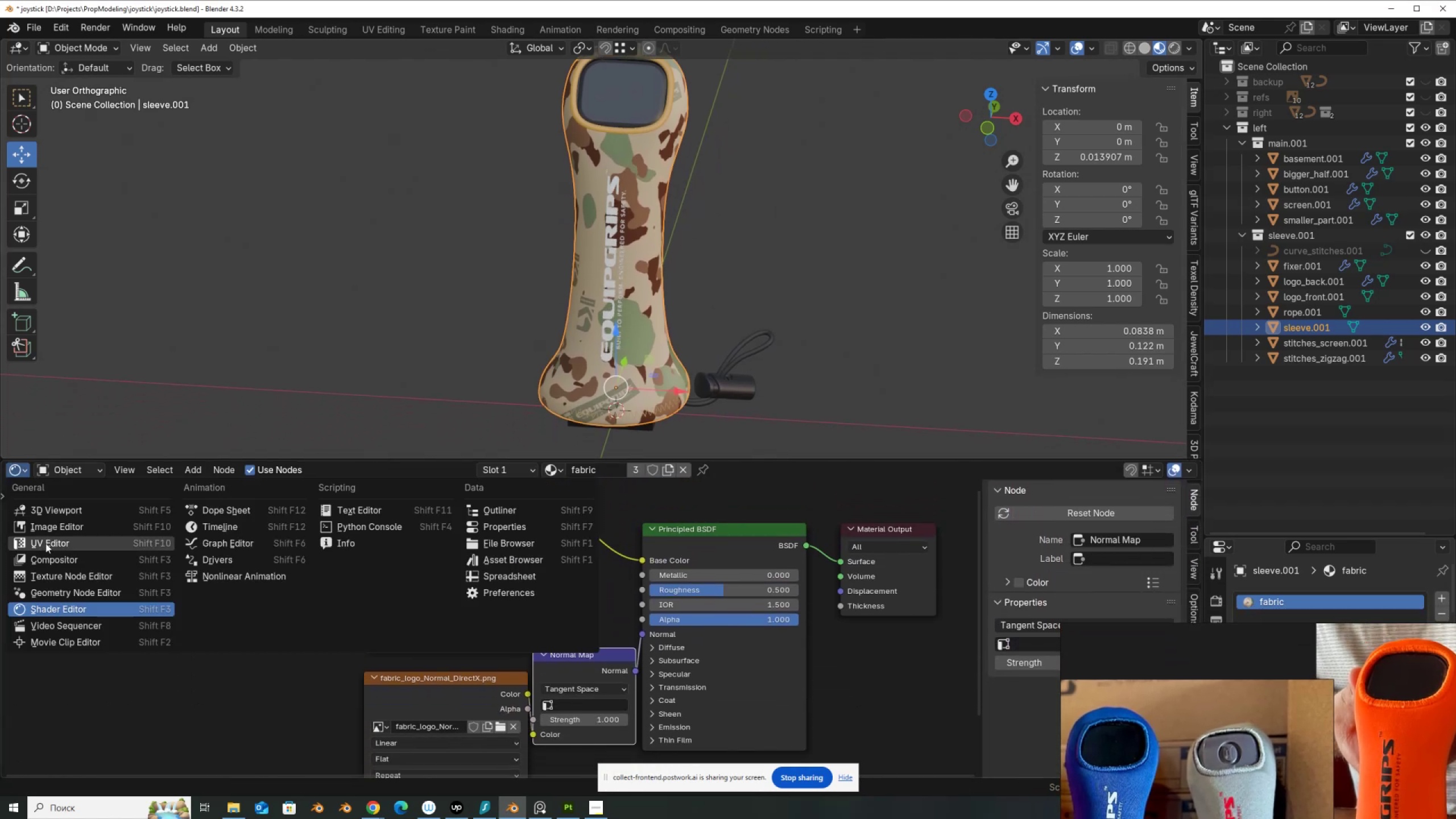 
left_click([47, 541])
 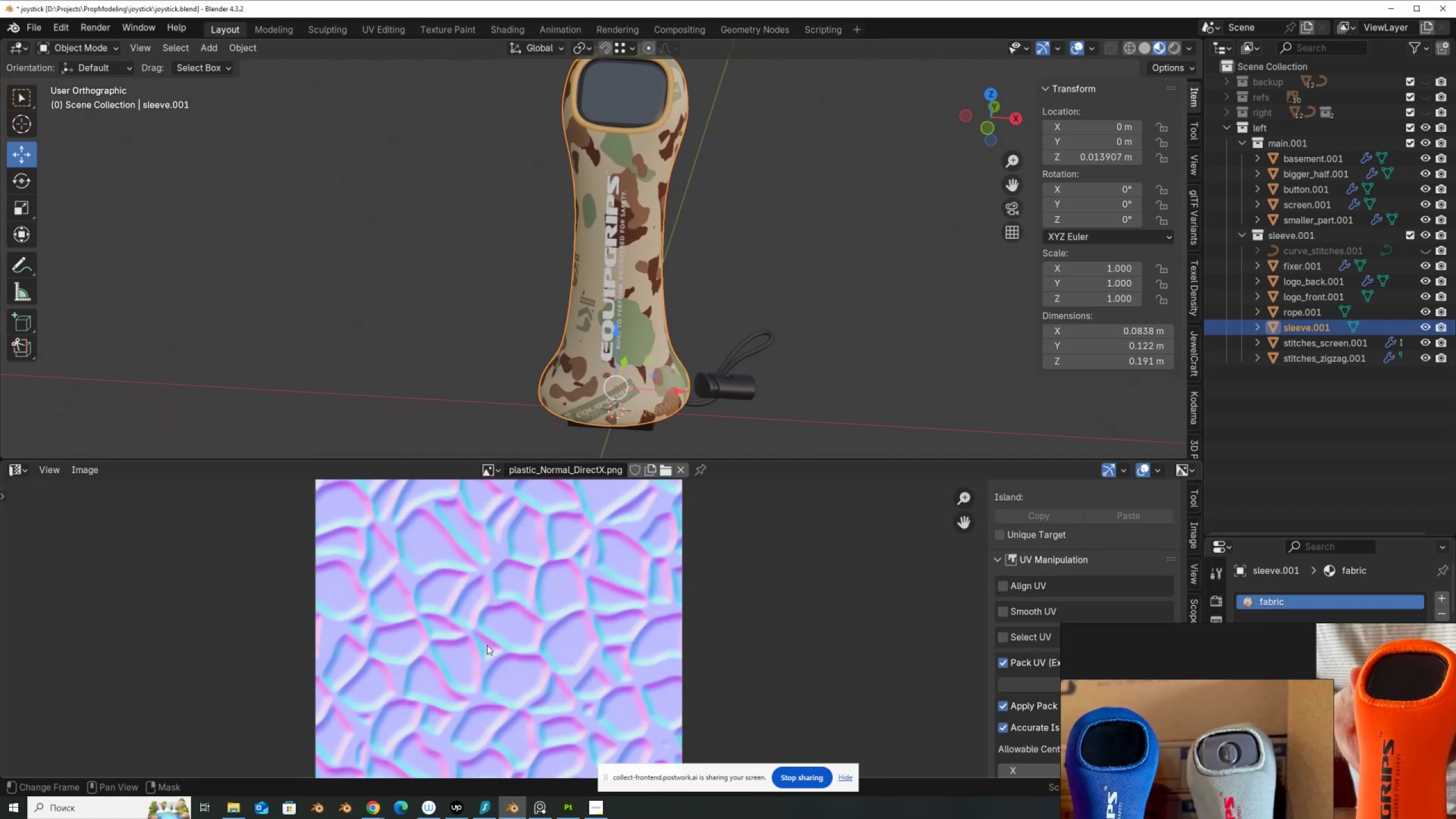 
scroll: coordinate [487, 646], scroll_direction: down, amount: 3.0
 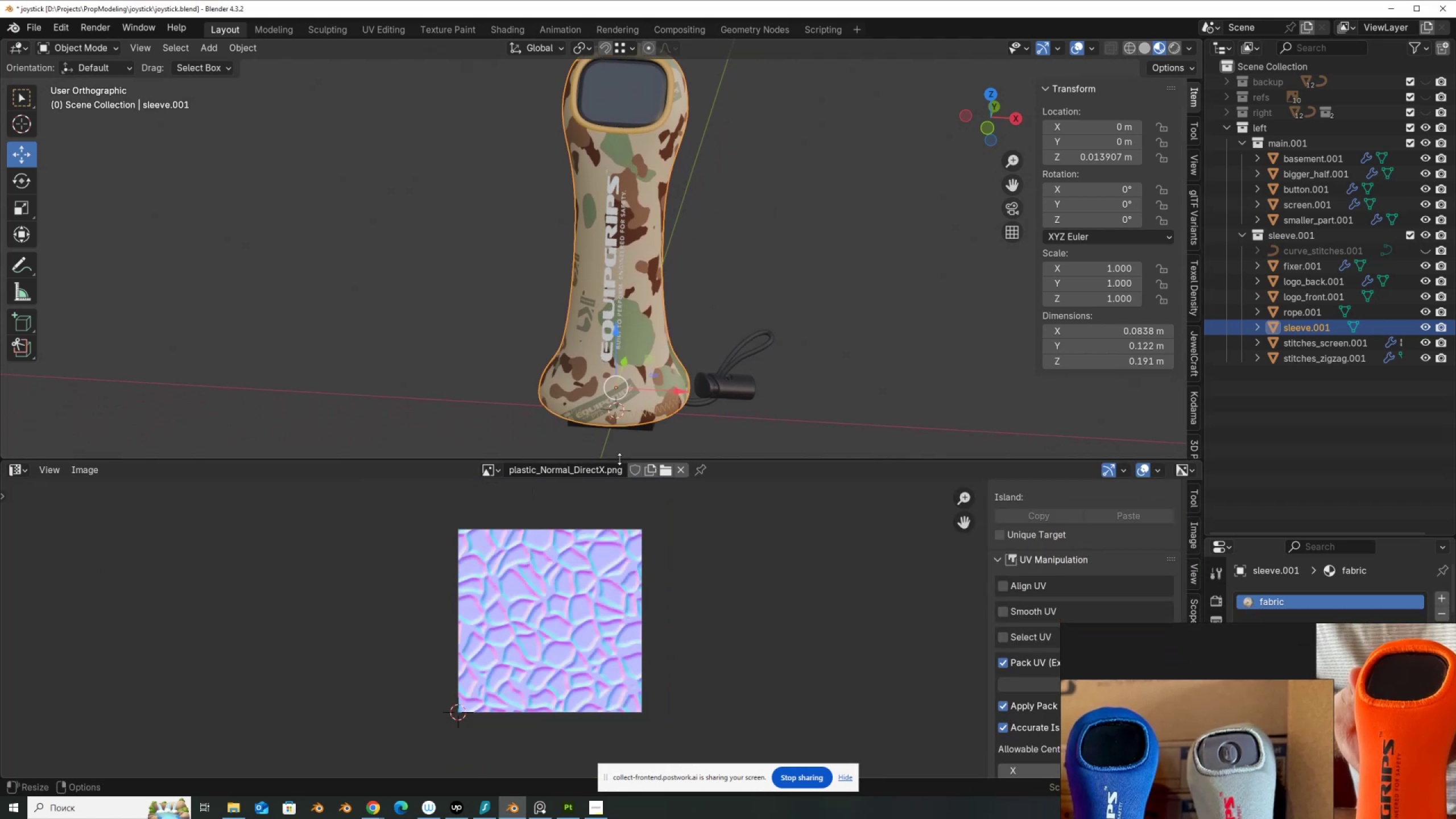 
left_click([678, 472])
 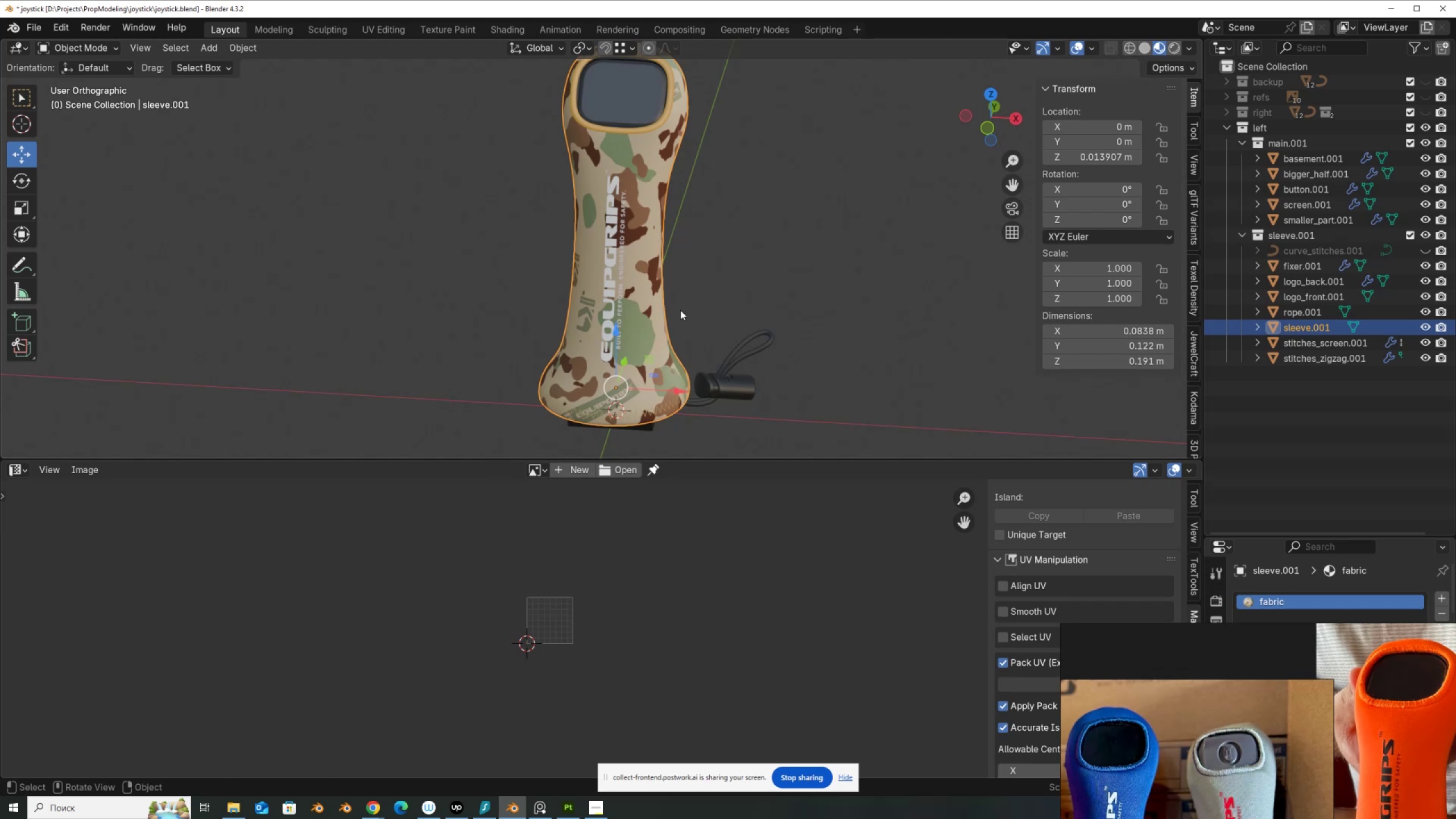 
key(Tab)
type(dg)
 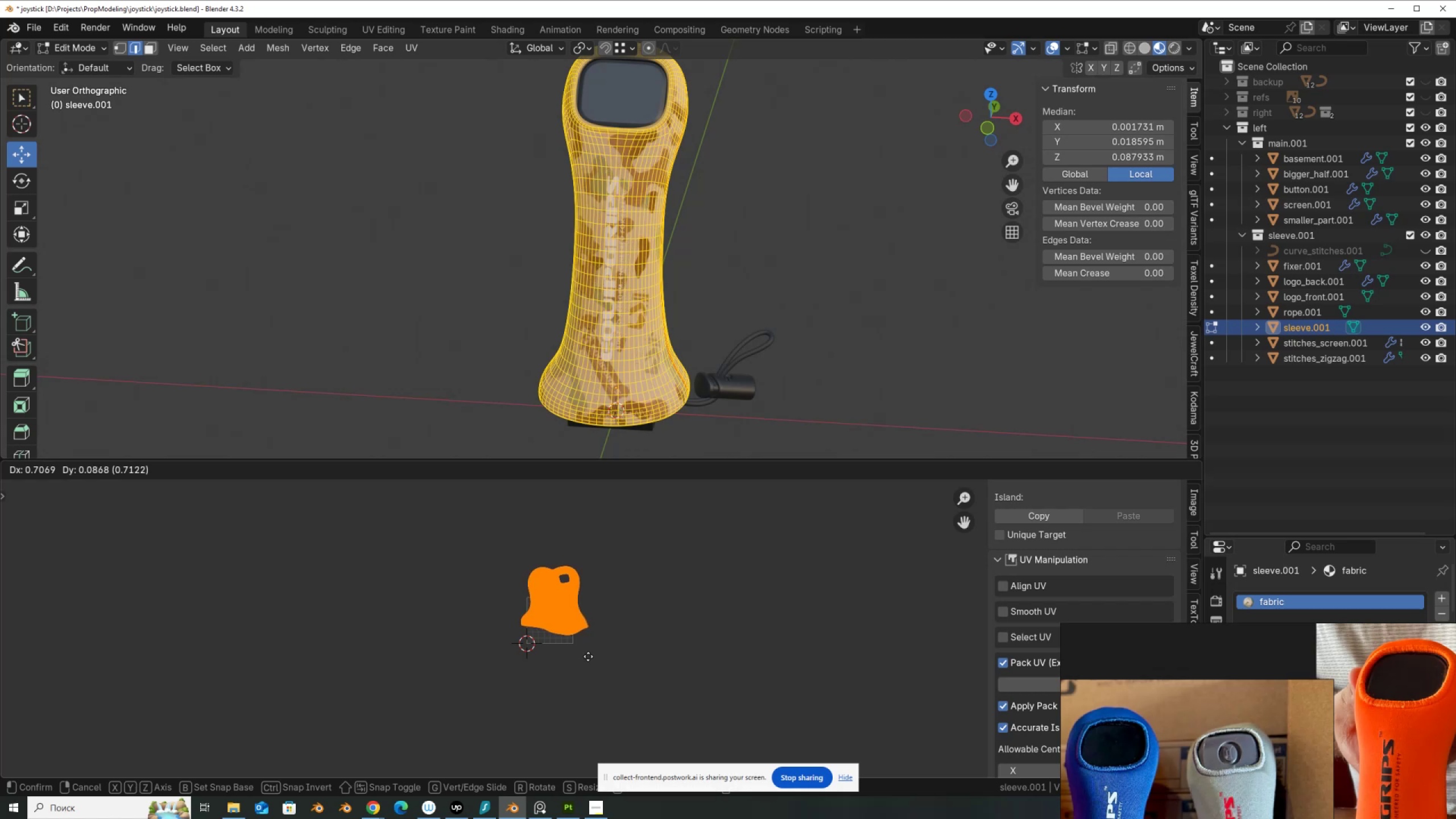 
wait(10.8)
 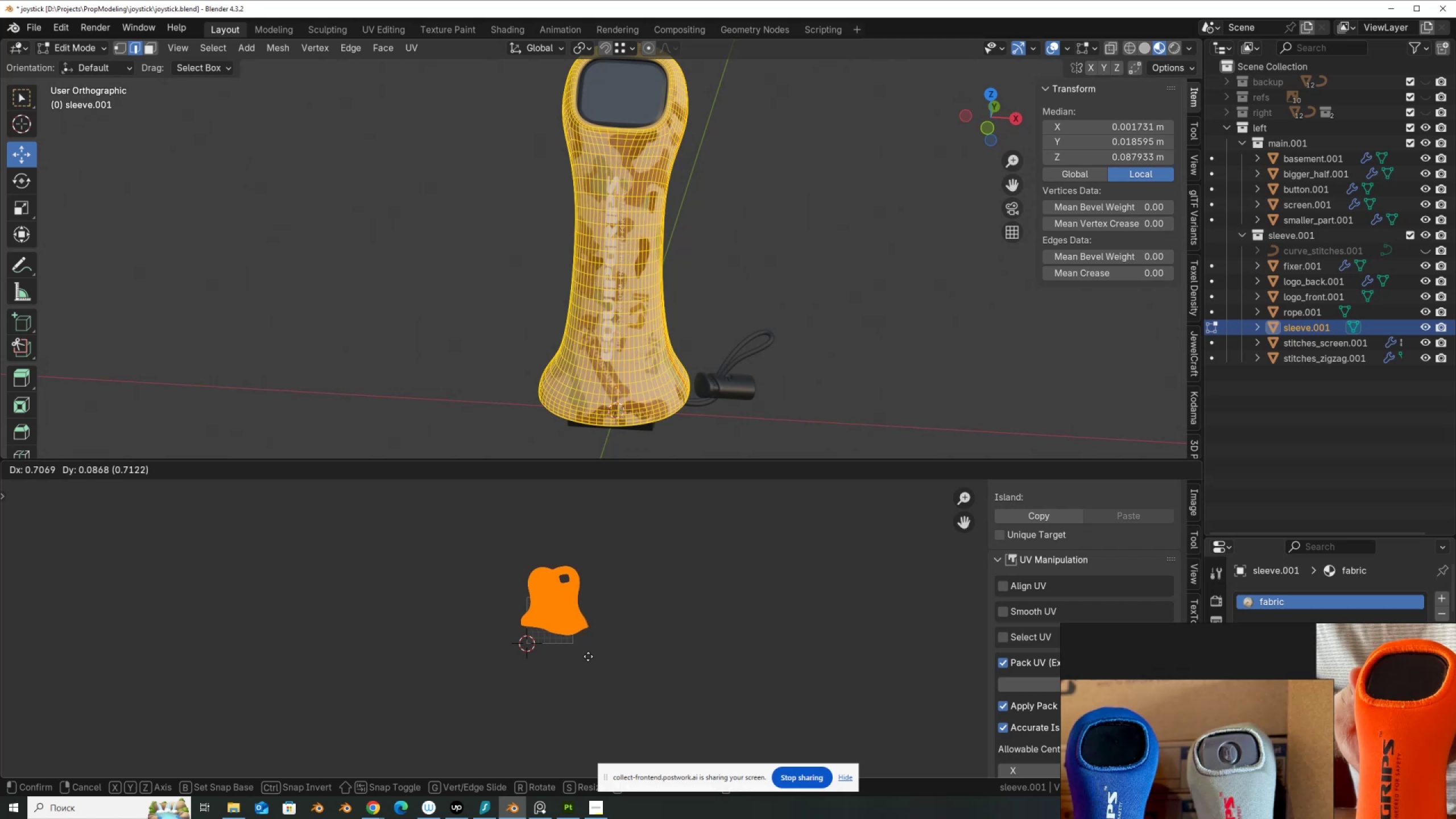 
left_click([580, 657])
 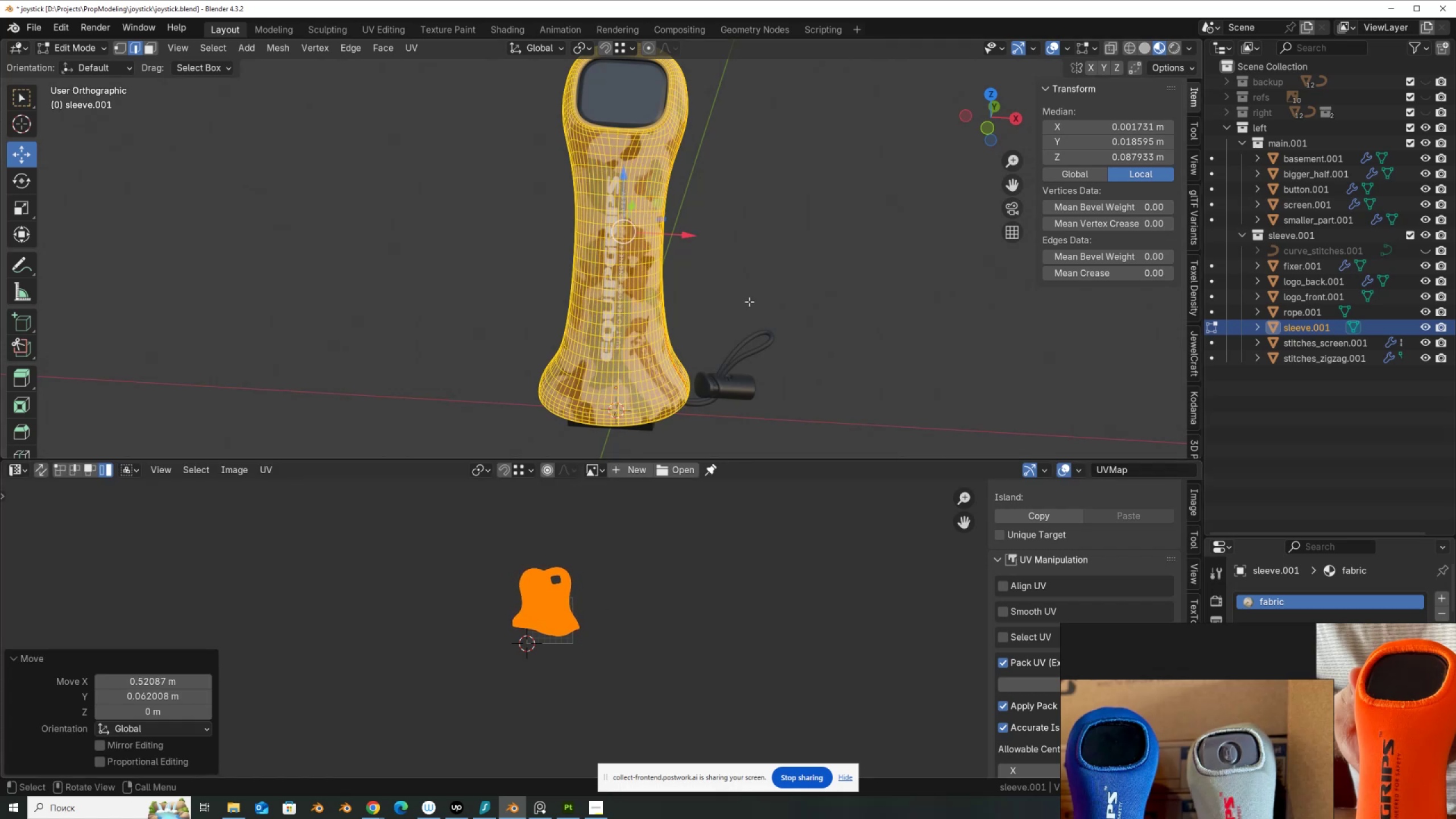 
scroll: coordinate [749, 301], scroll_direction: up, amount: 2.0
 